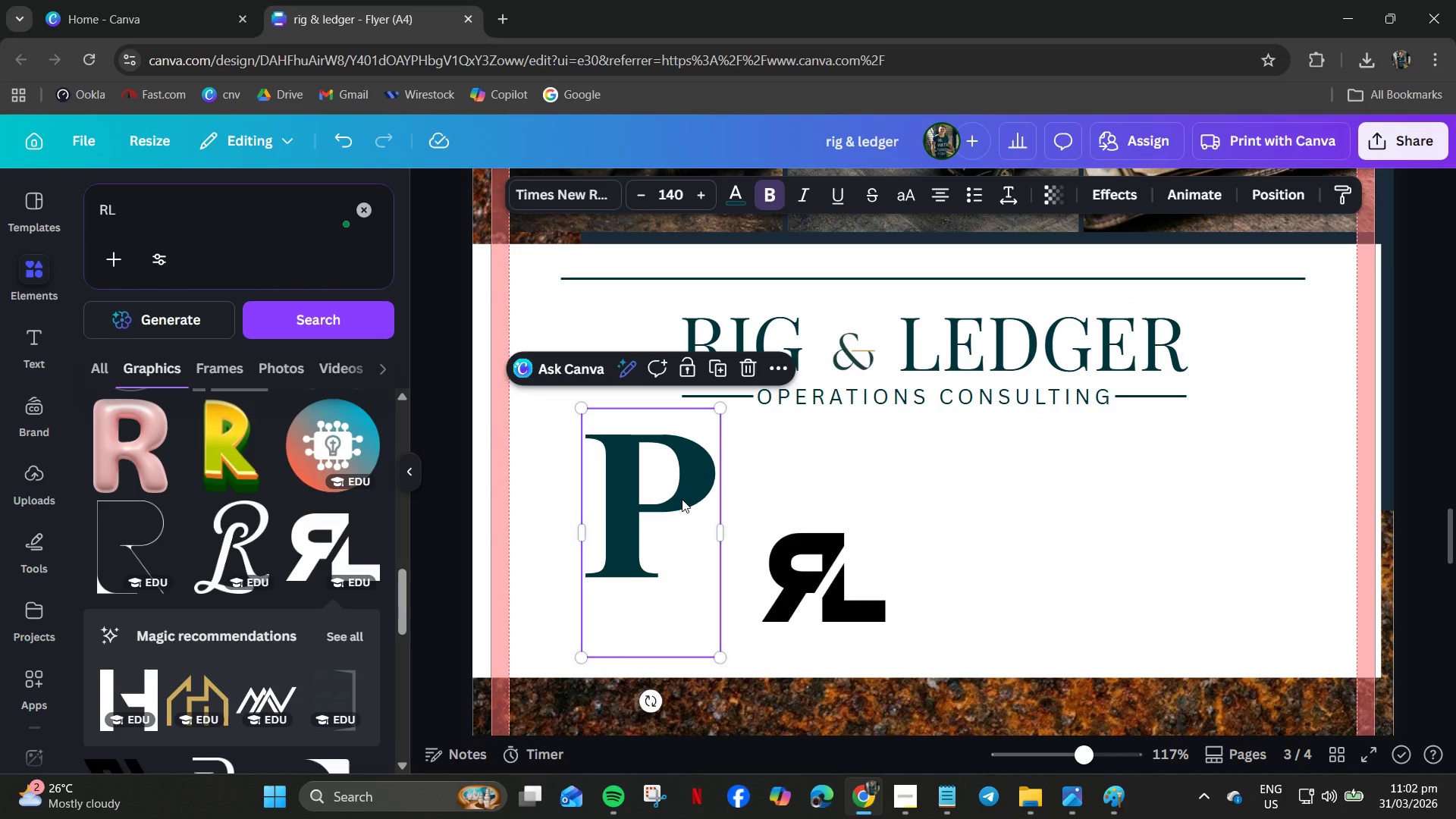 
key(Backspace)
 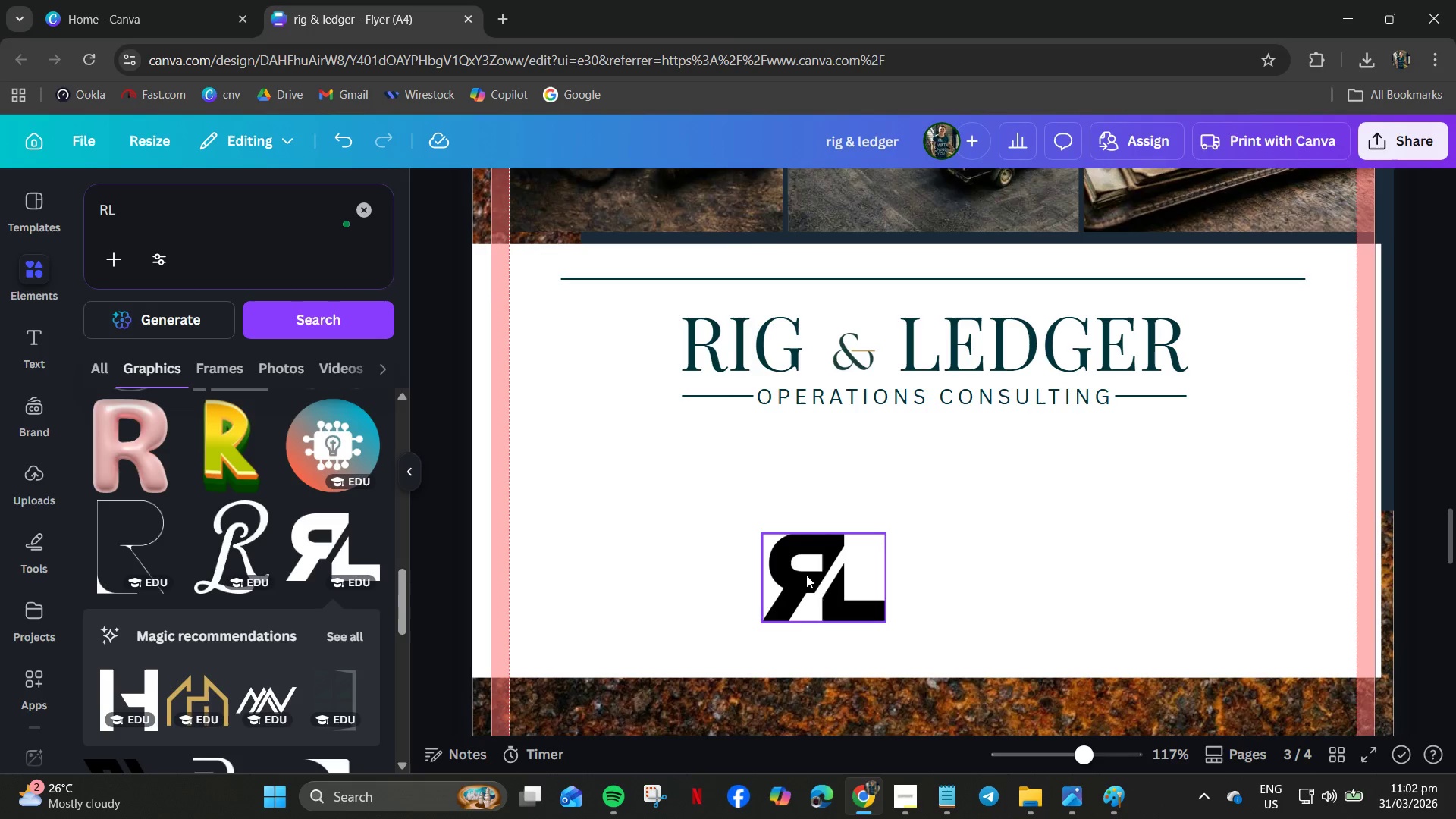 
left_click_drag(start_coordinate=[806, 576], to_coordinate=[620, 512])
 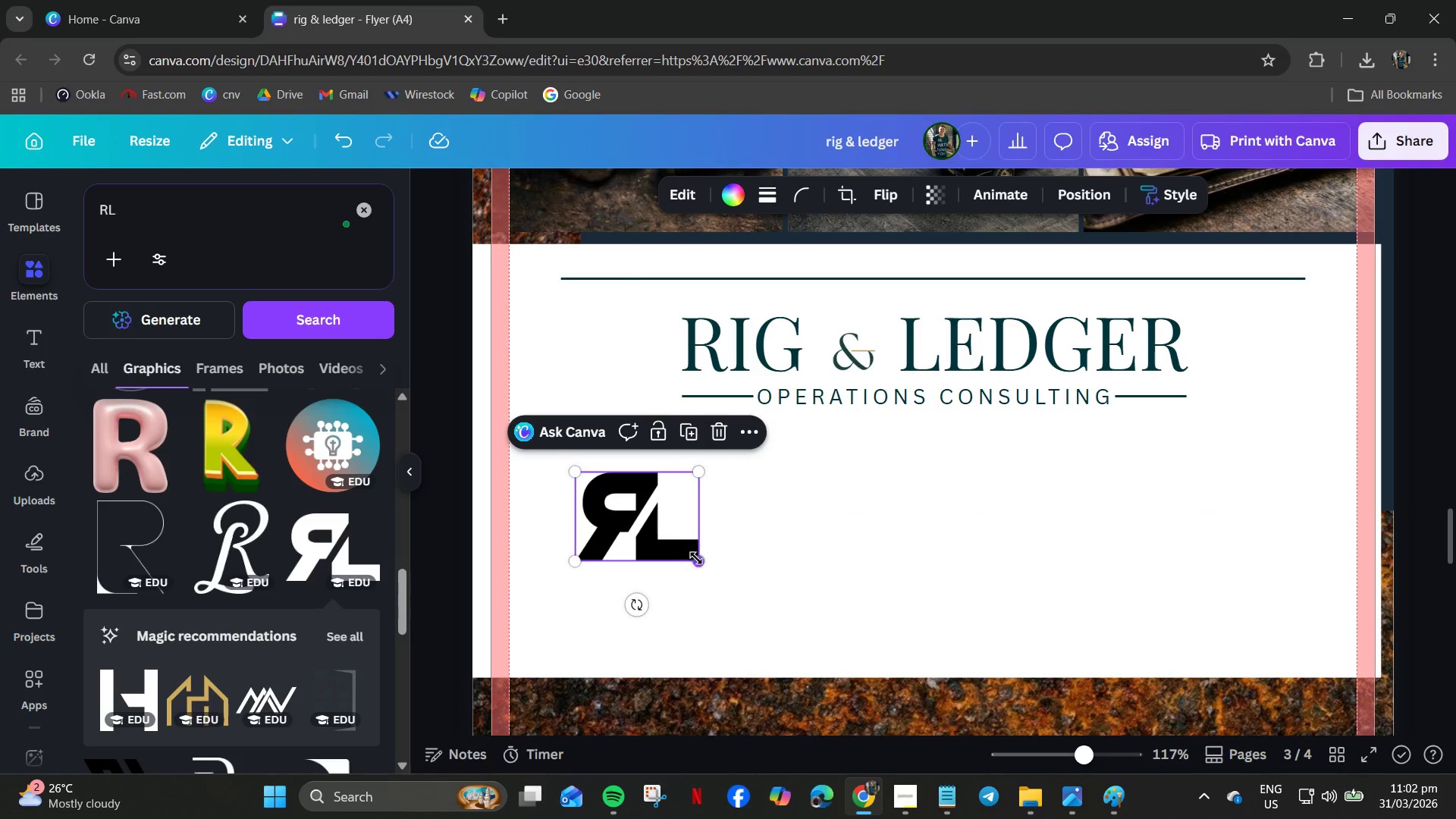 
left_click_drag(start_coordinate=[696, 558], to_coordinate=[809, 648])
 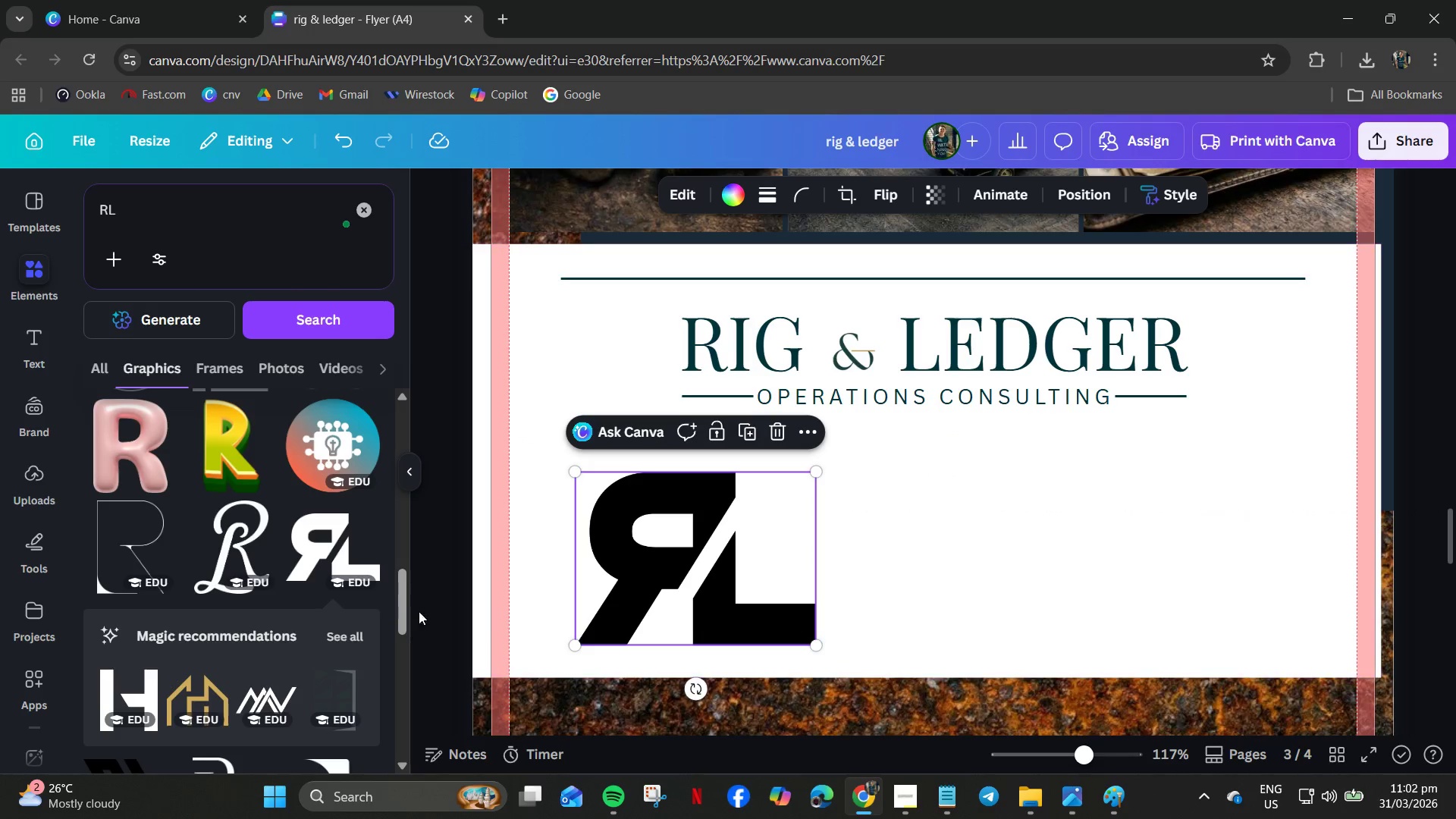 
scroll: coordinate [211, 603], scroll_direction: down, amount: 8.0
 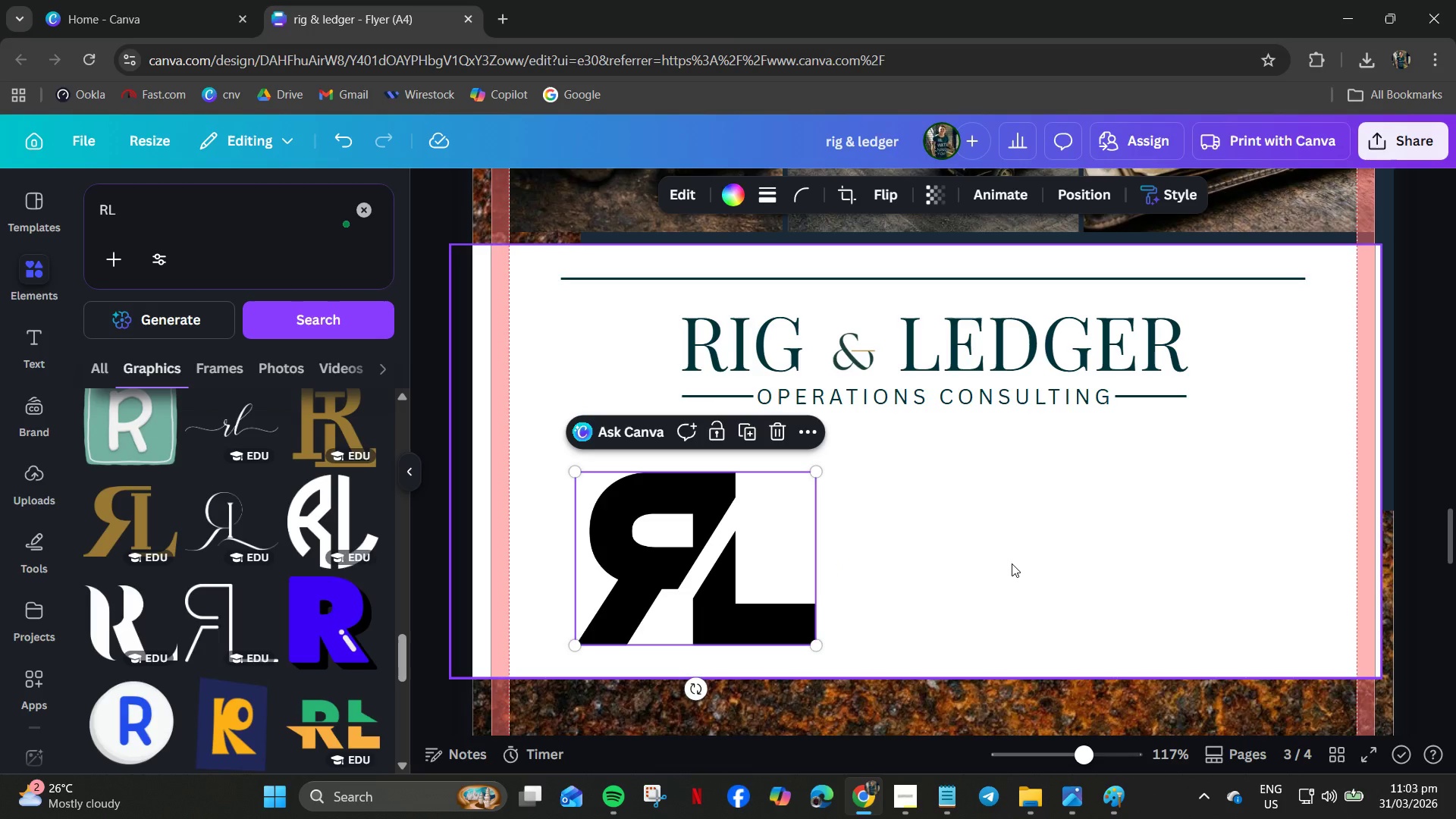 
wait(5.19)
 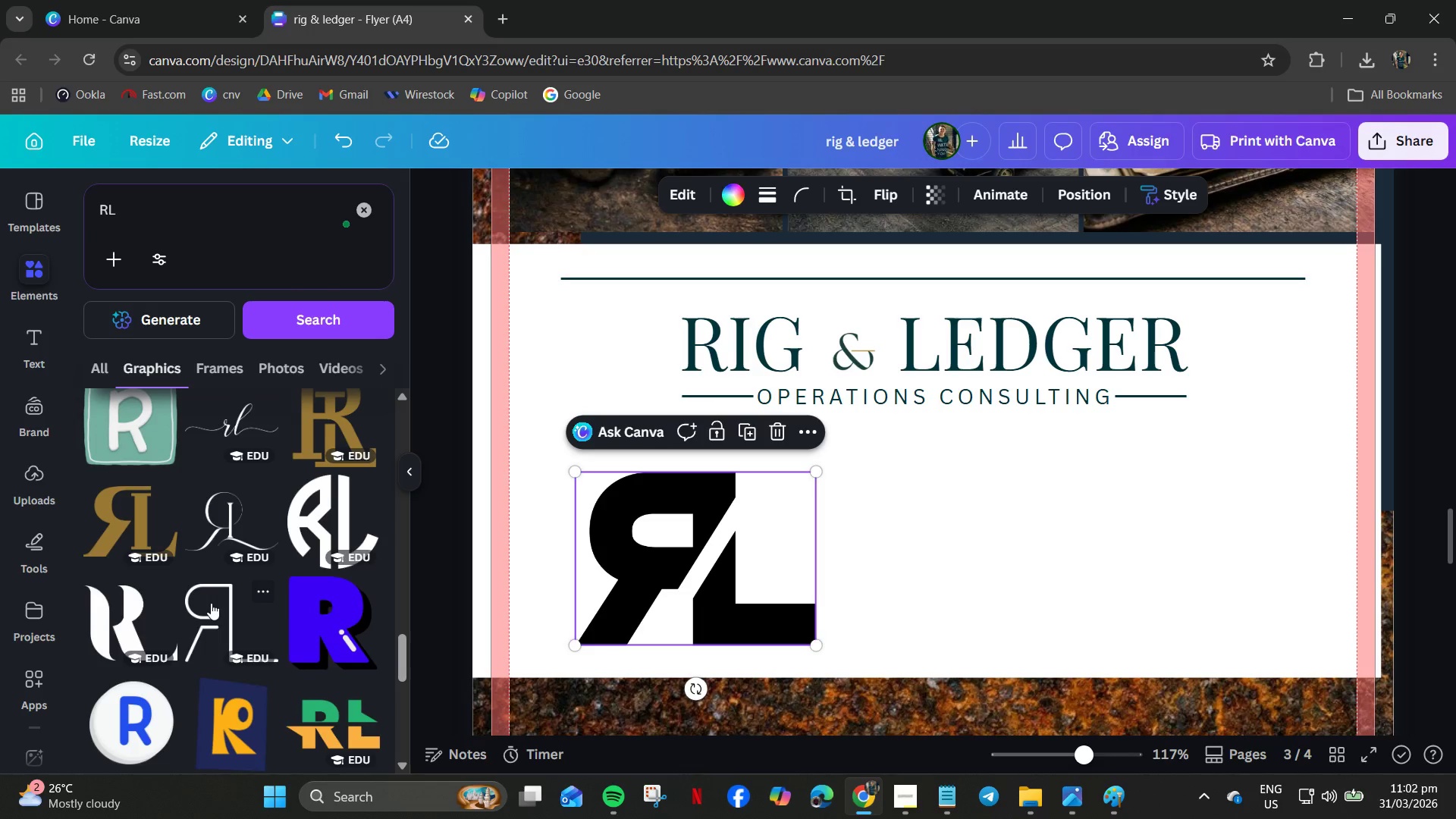 
left_click([770, 617])
 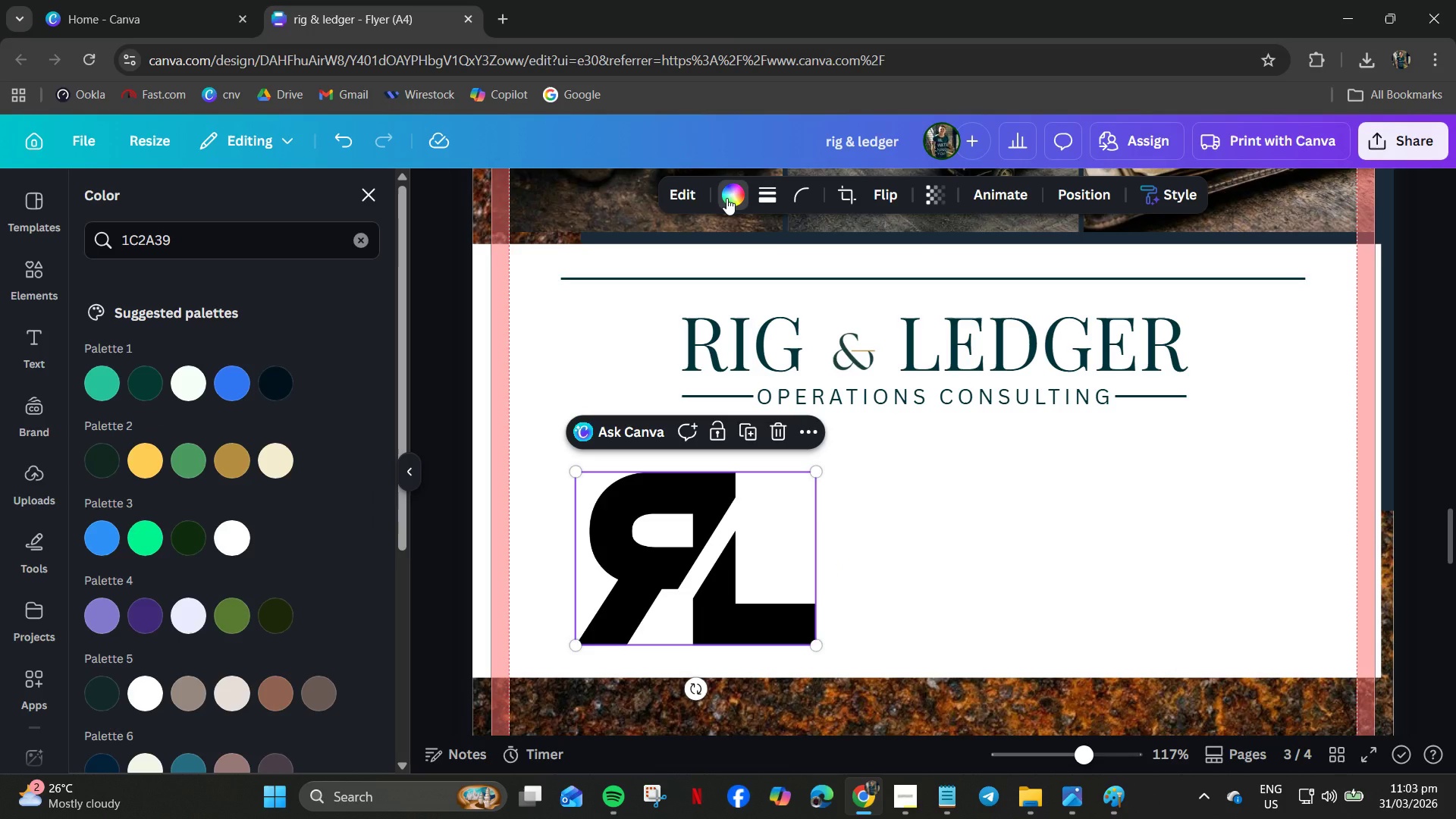 
left_click([685, 200])
 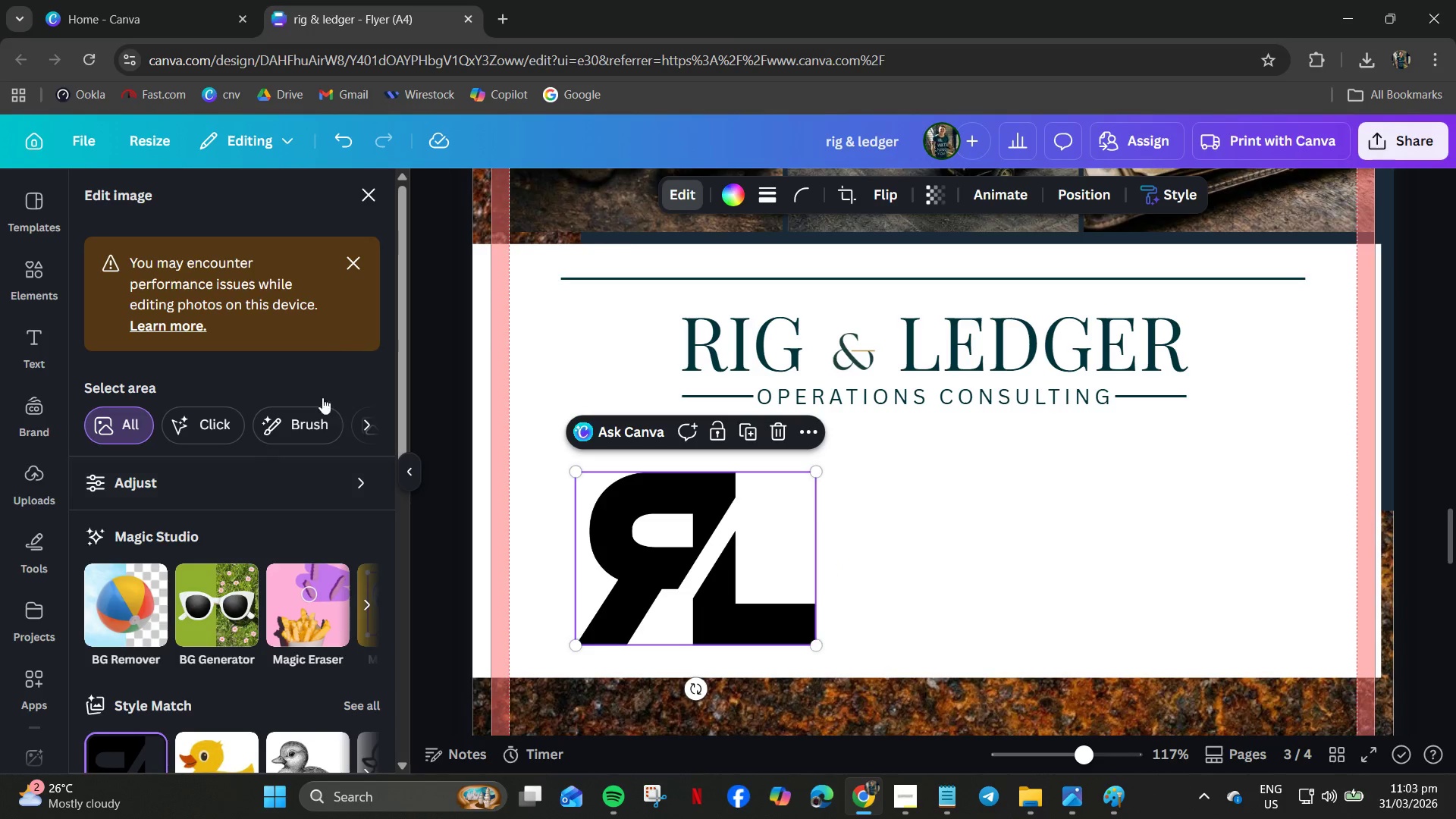 
left_click_drag(start_coordinate=[773, 192], to_coordinate=[761, 196])
 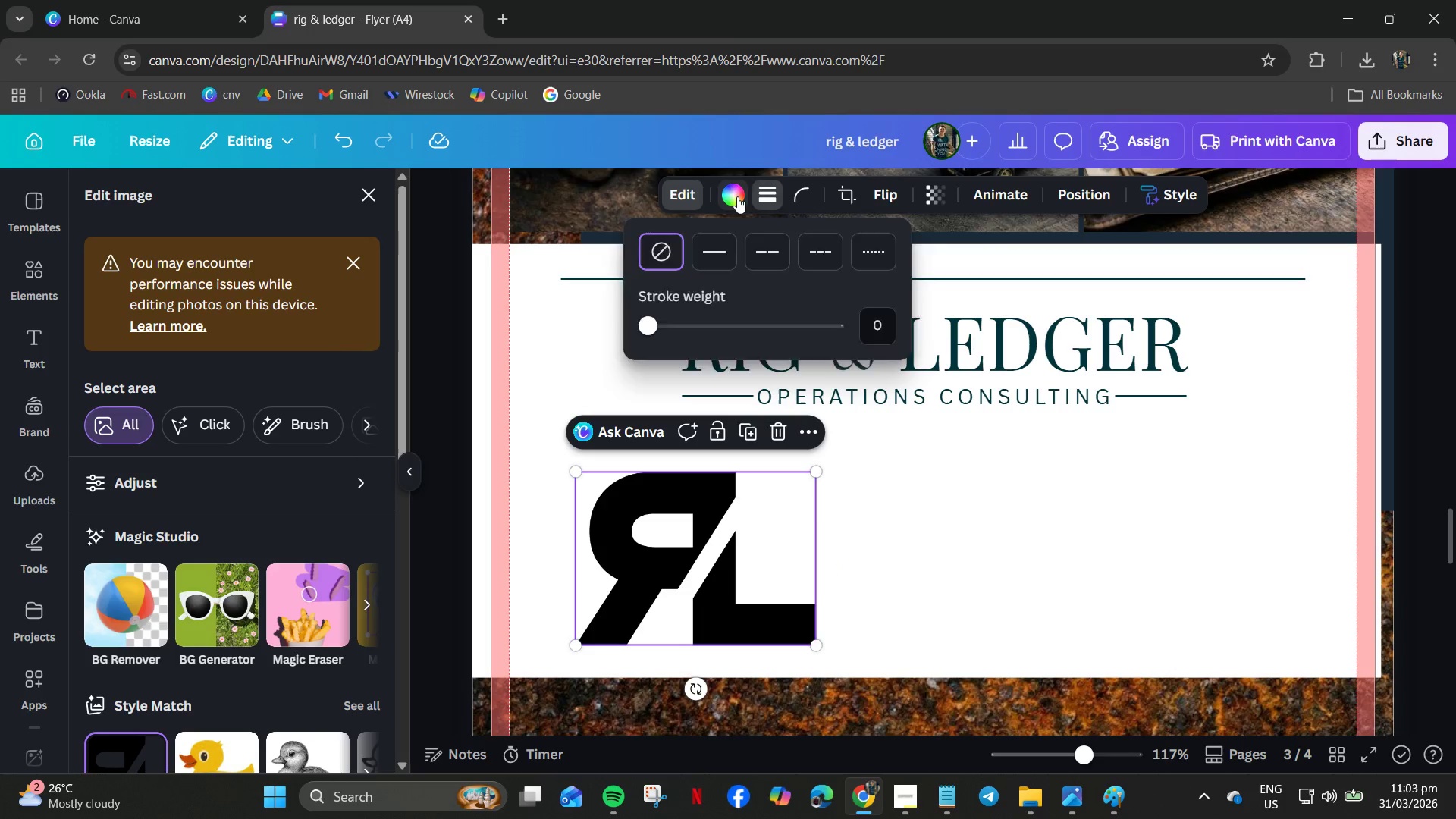 
left_click([737, 196])
 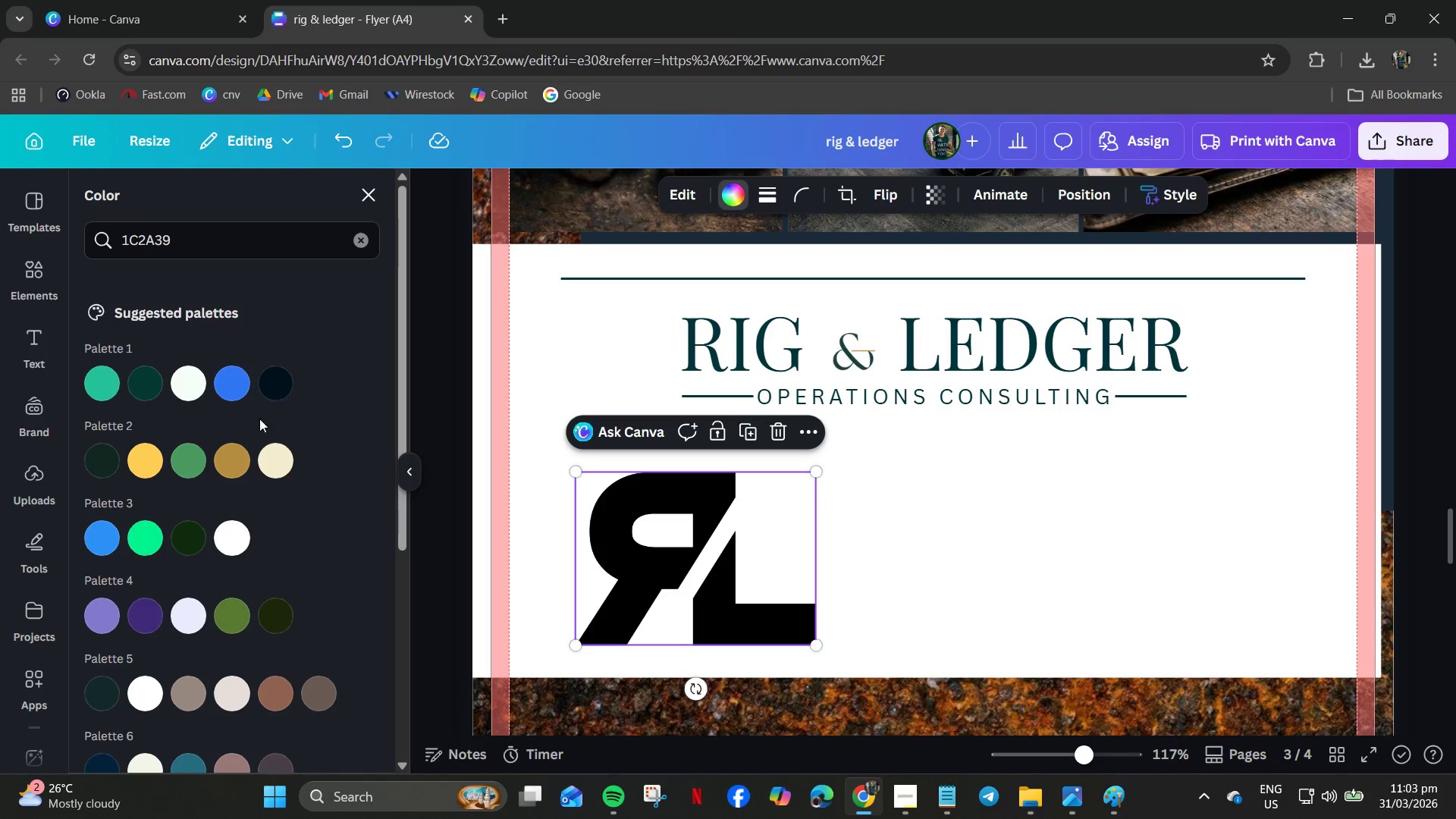 
left_click([143, 460])
 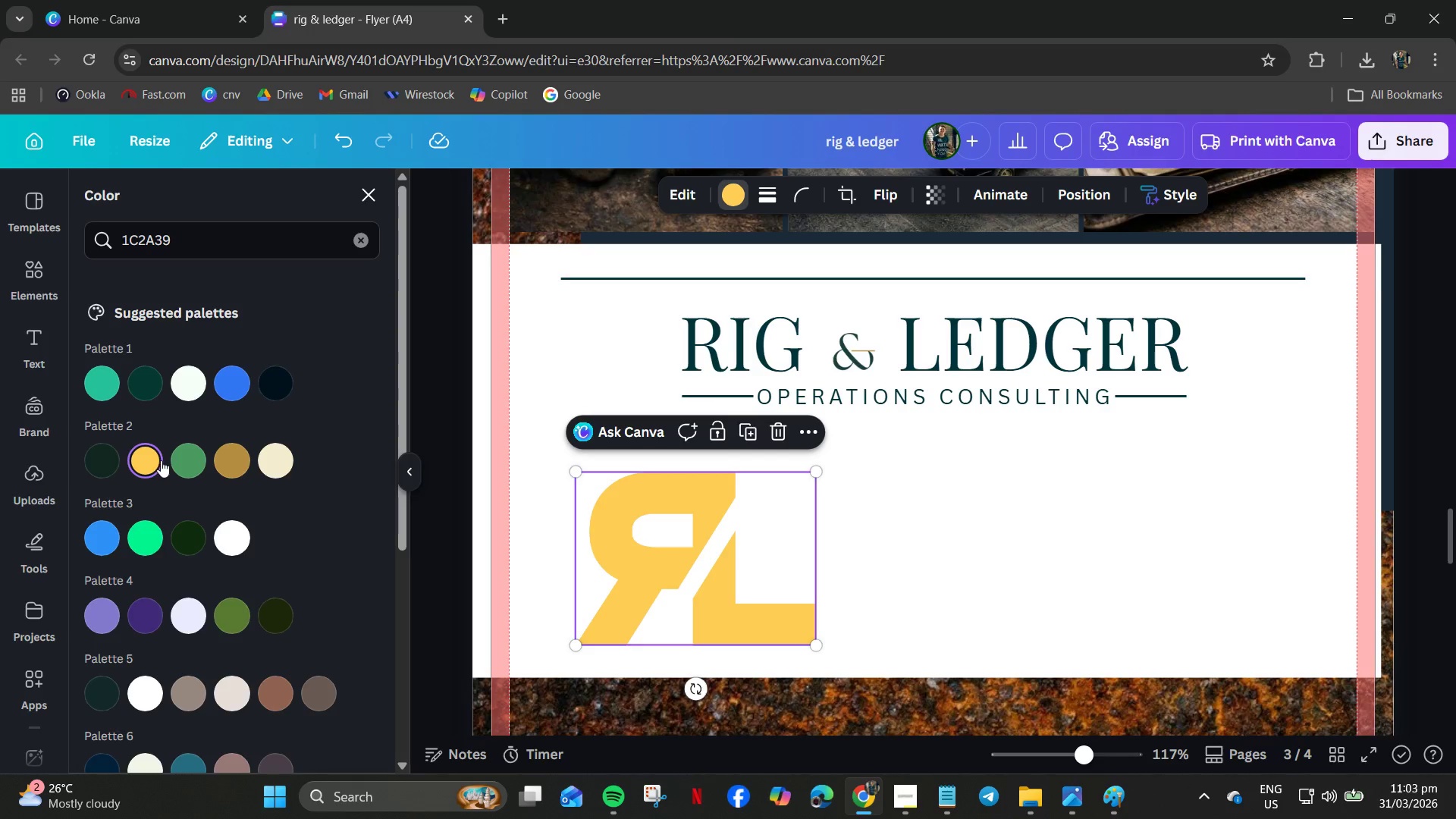 
mouse_move([184, 463])
 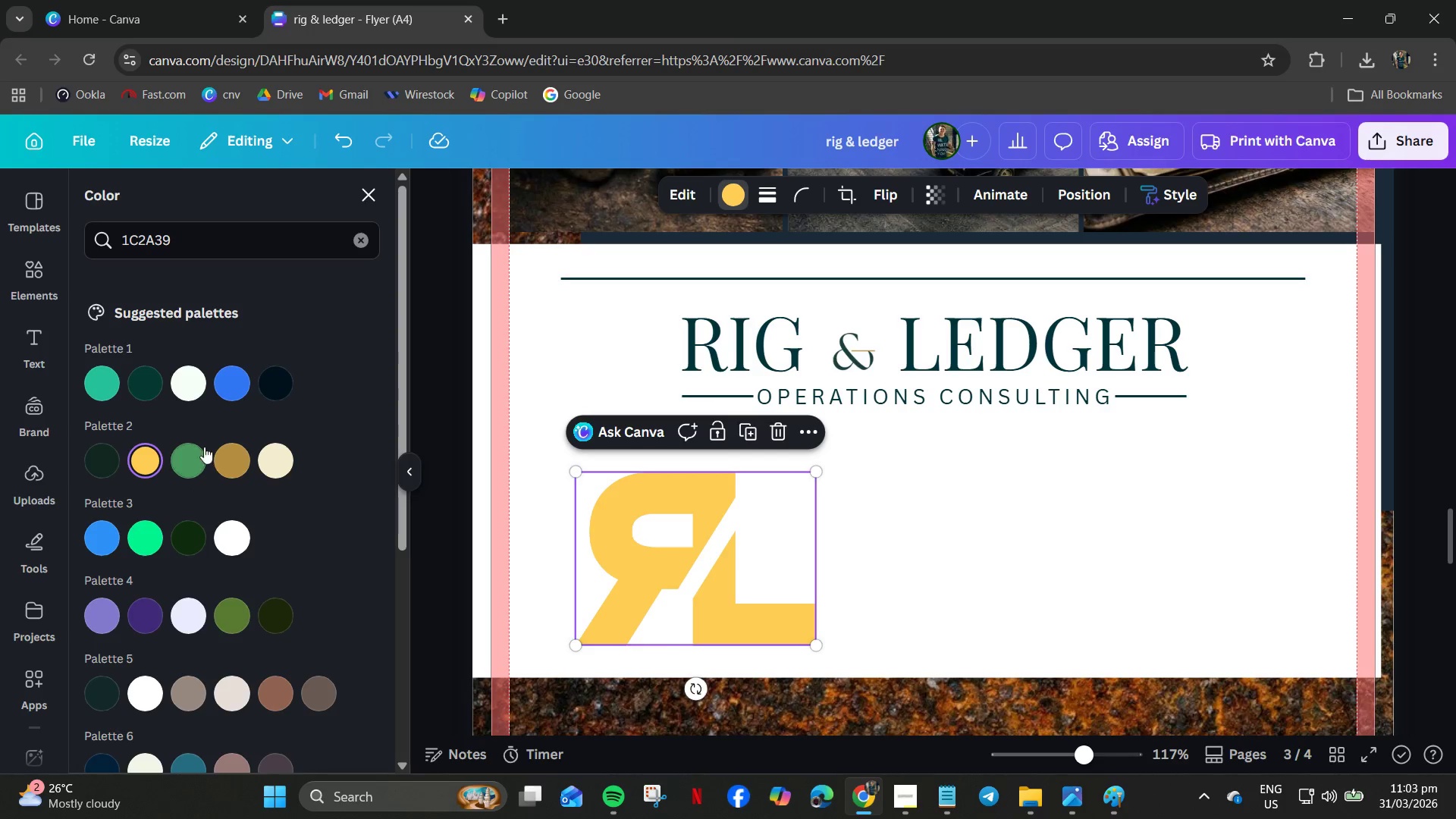 
left_click([278, 383])
 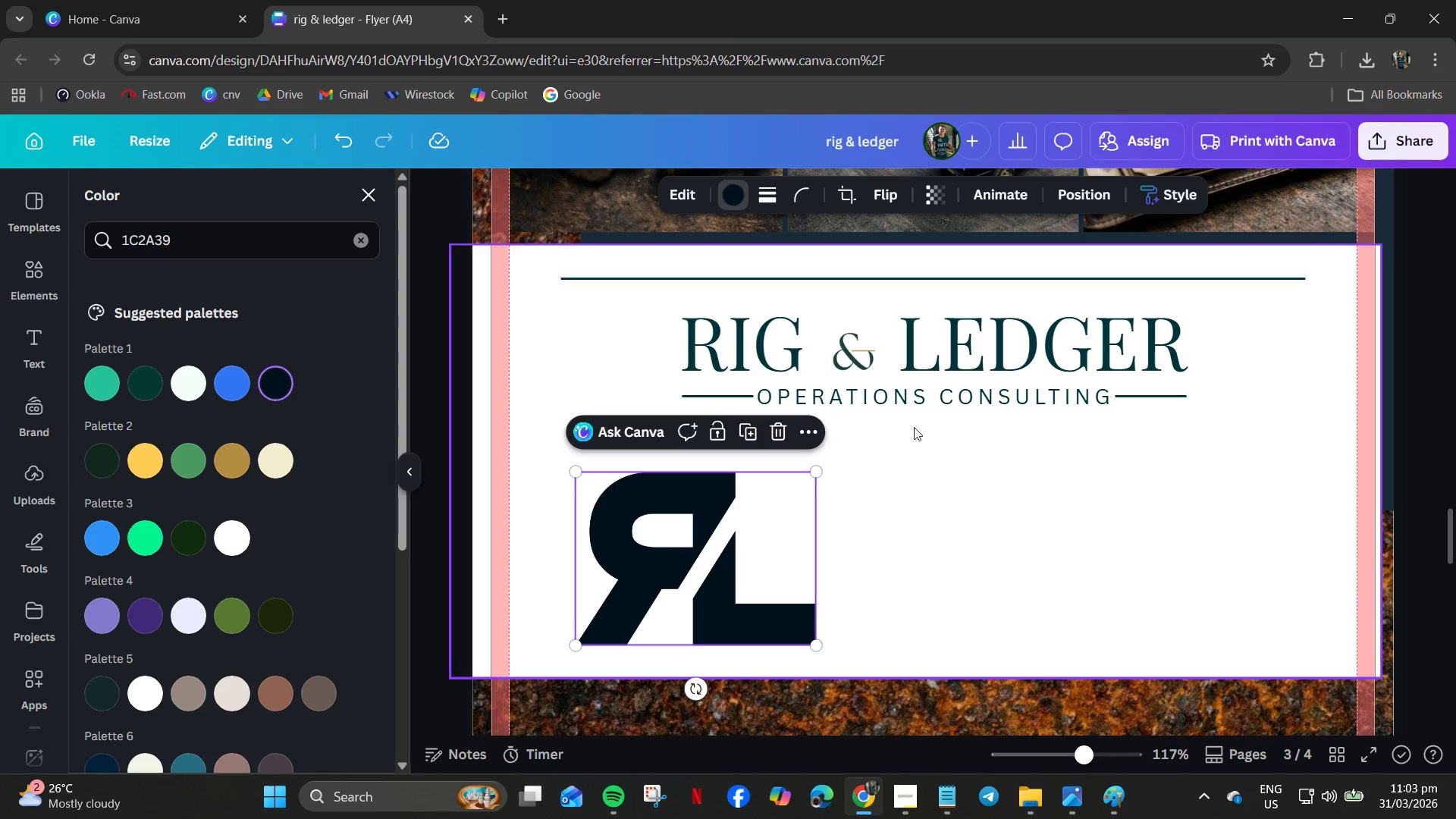 
key(Control+Z)
 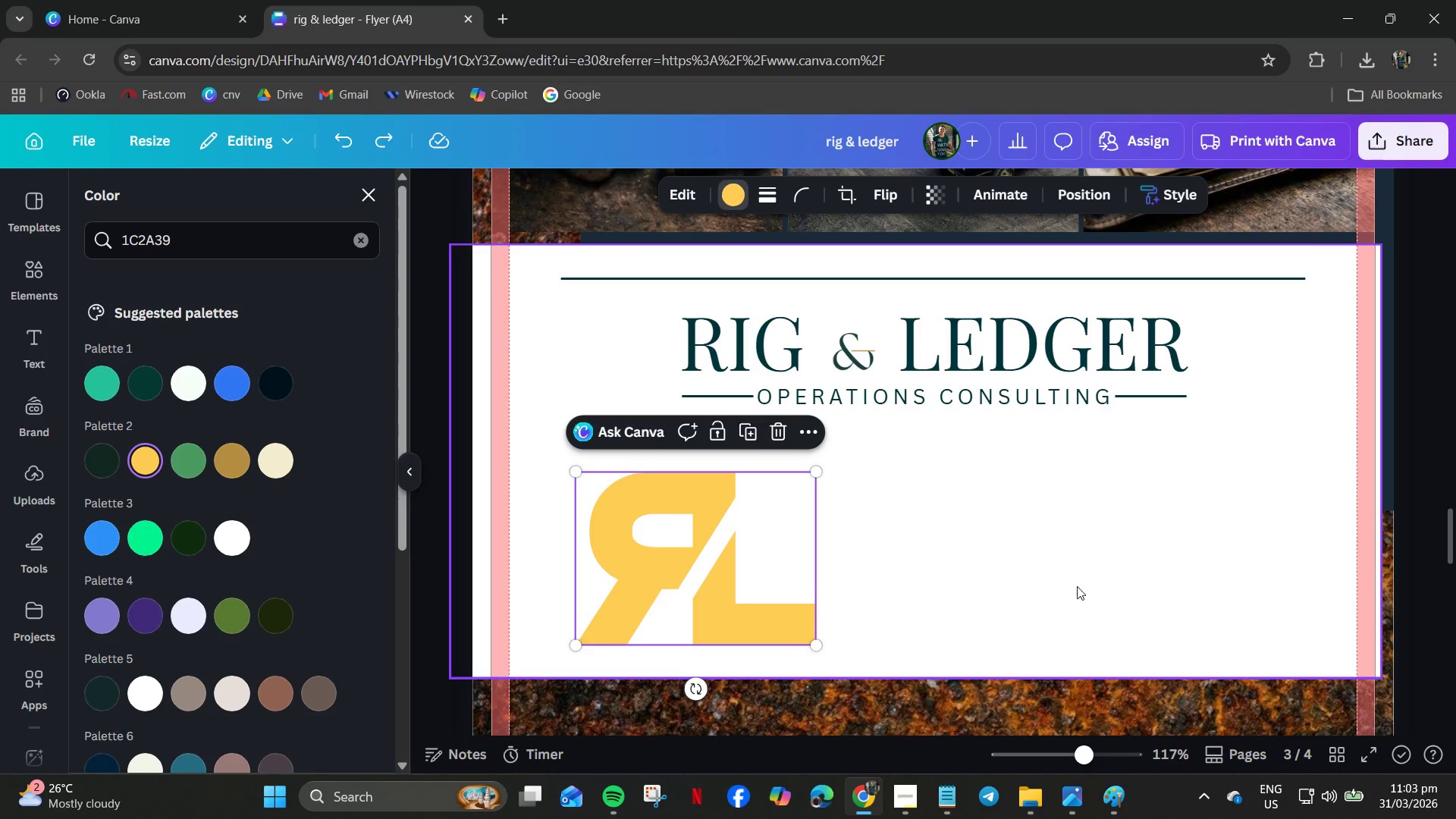 
key(Control+Z)
 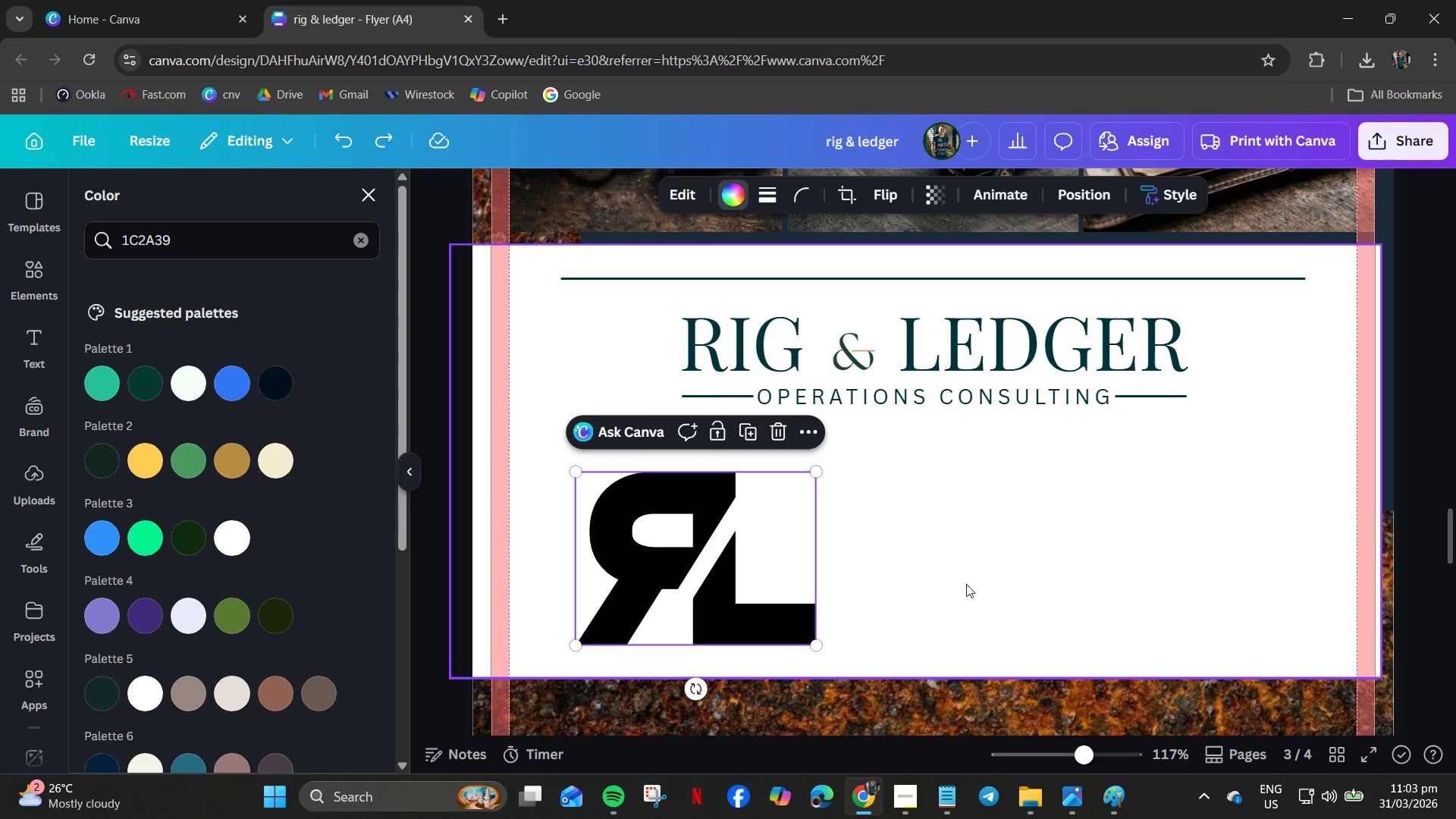 
left_click([953, 584])
 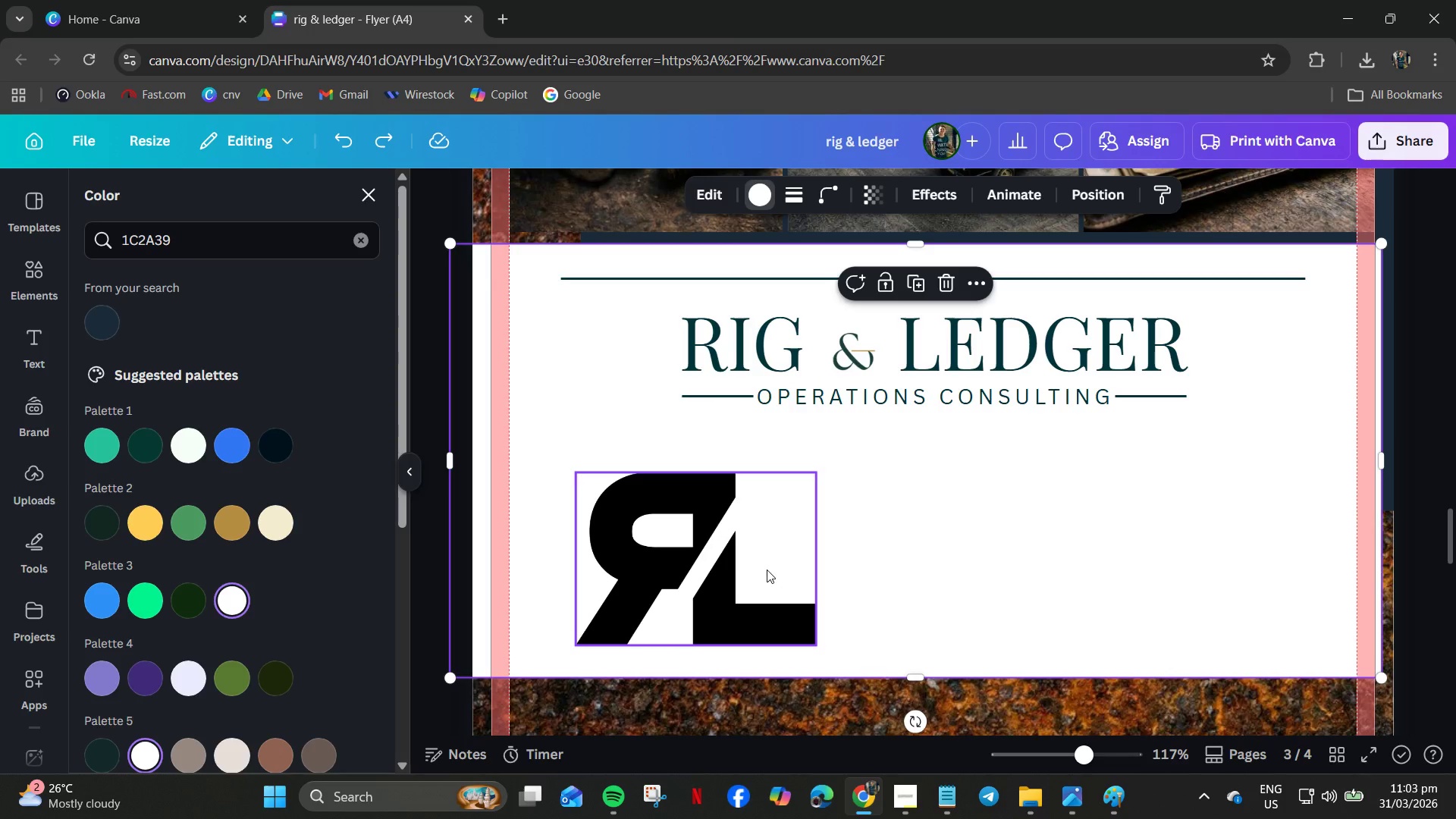 
left_click([766, 569])
 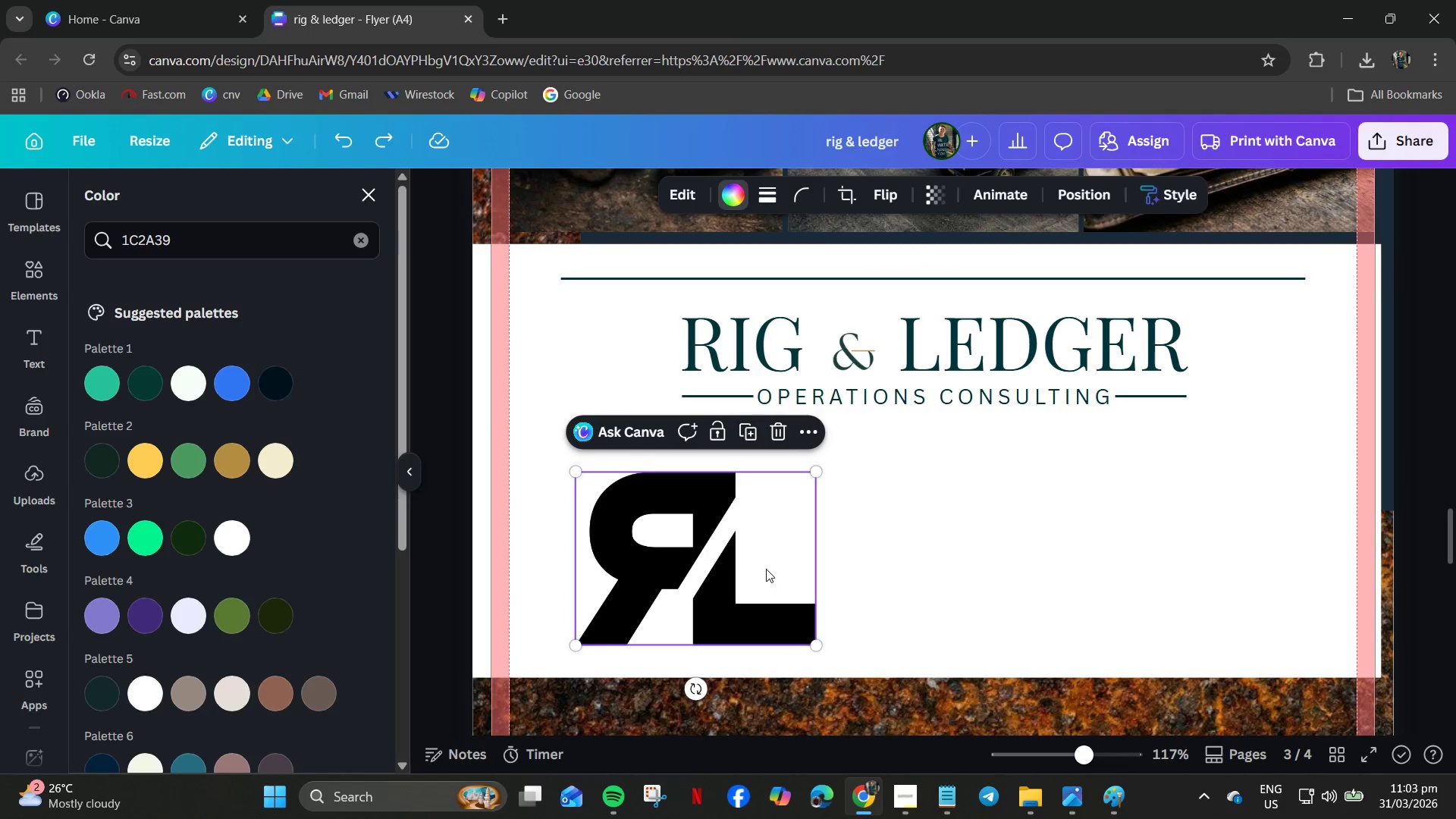 
key(Control+C)
 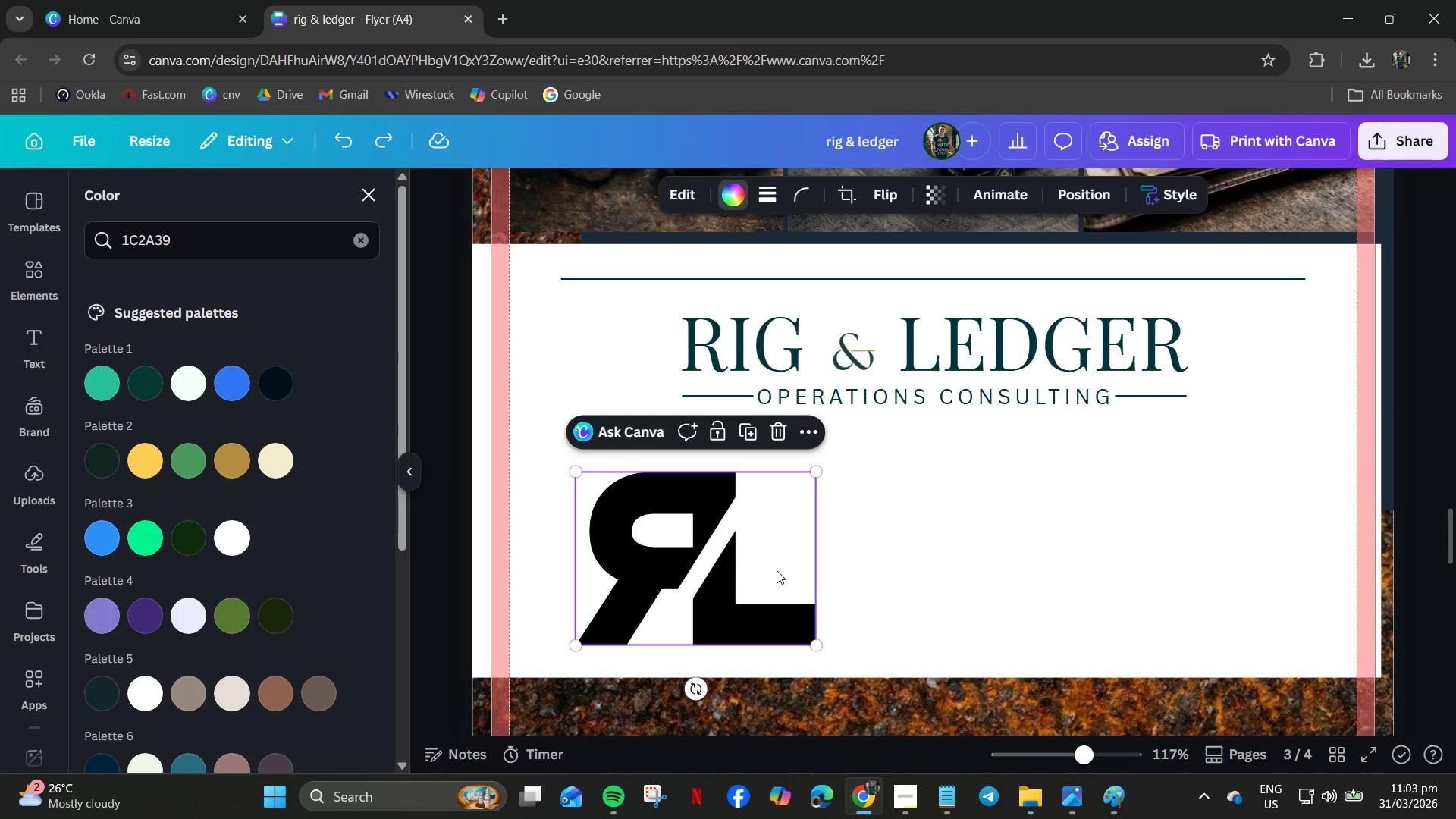 
scroll: coordinate [798, 579], scroll_direction: down, amount: 5.0
 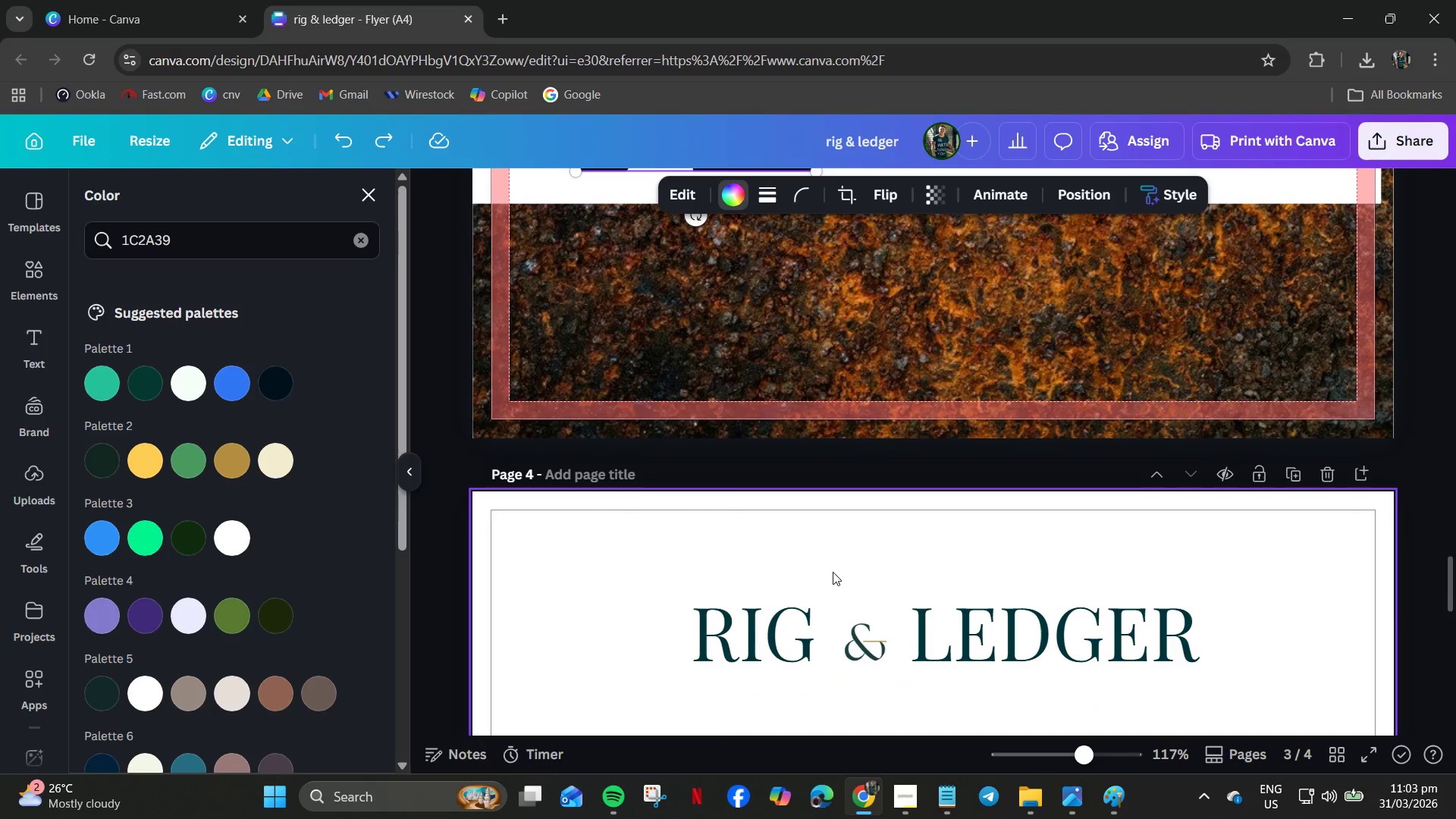 
left_click([927, 604])
 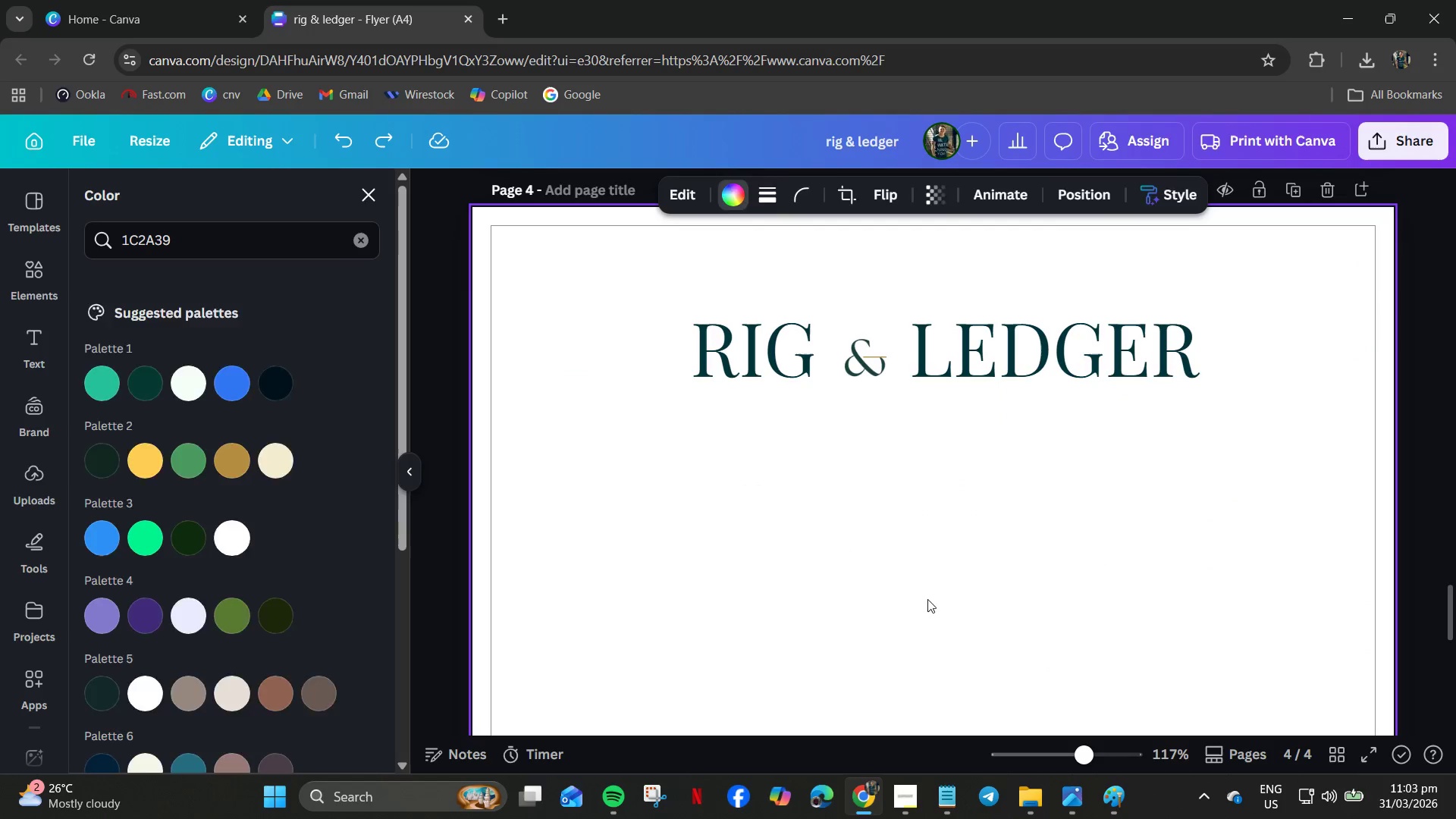 
scroll: coordinate [1052, 670], scroll_direction: down, amount: 8.0
 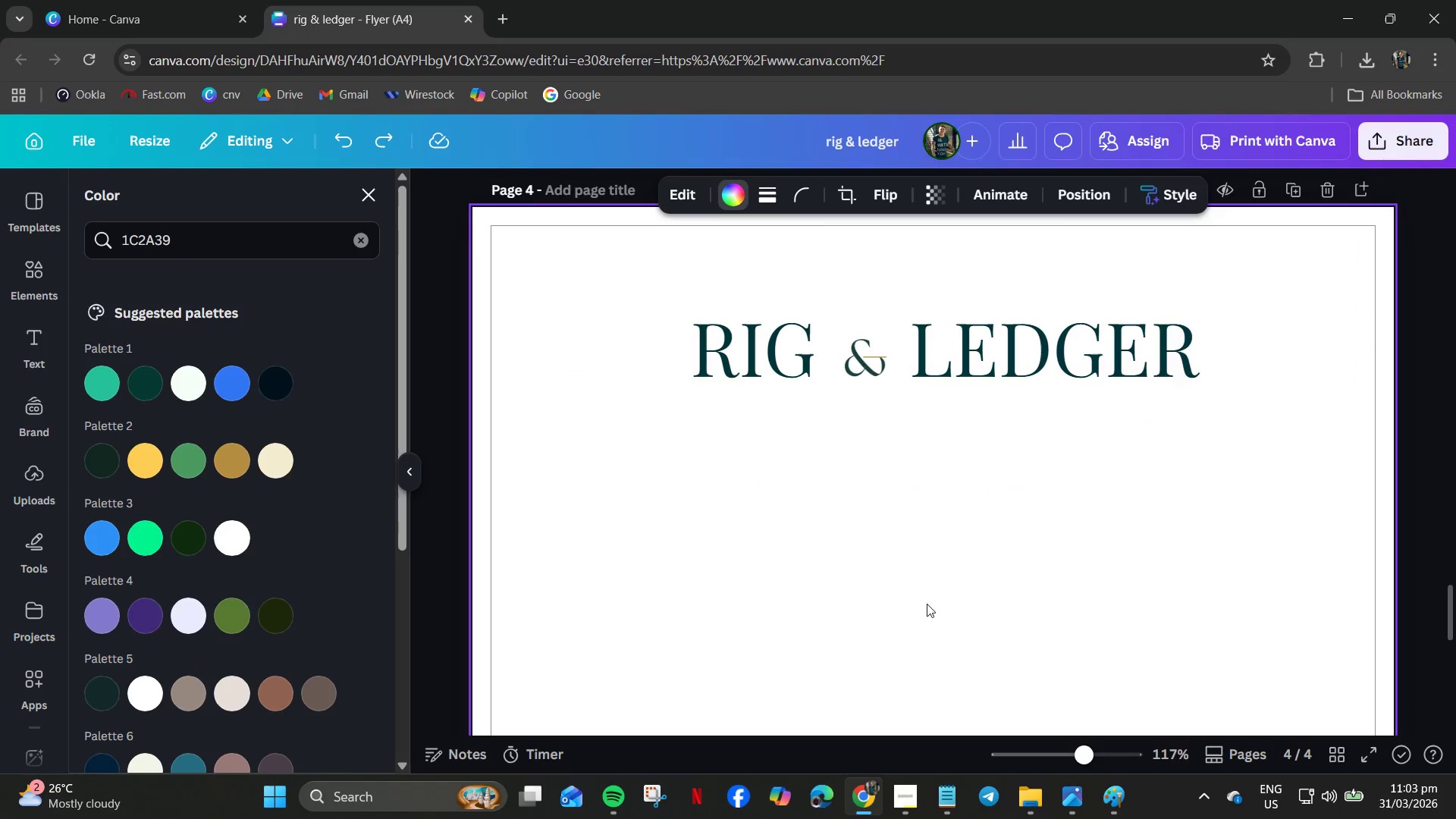 
key(Control+A)
 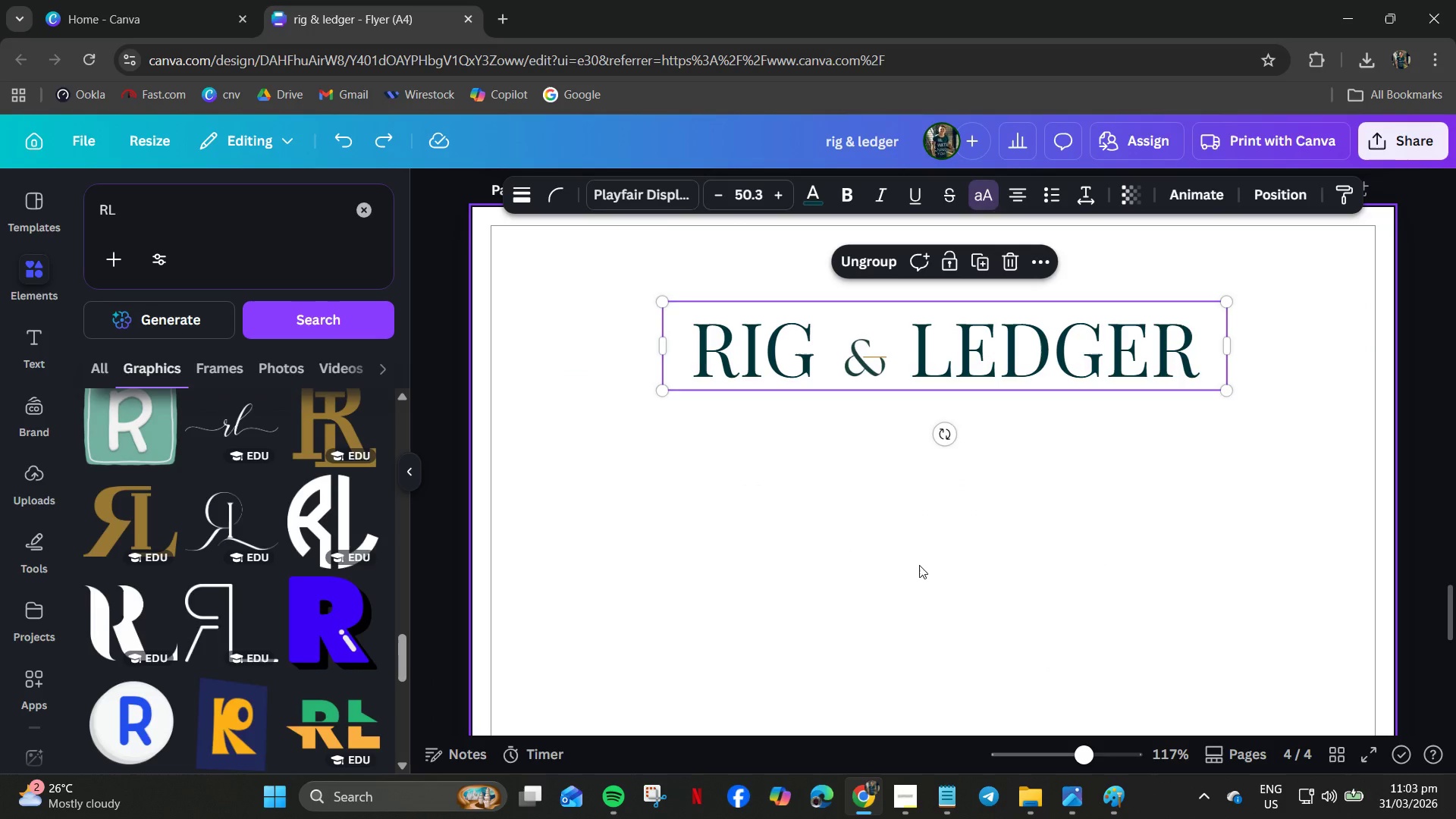 
key(Control+V)
 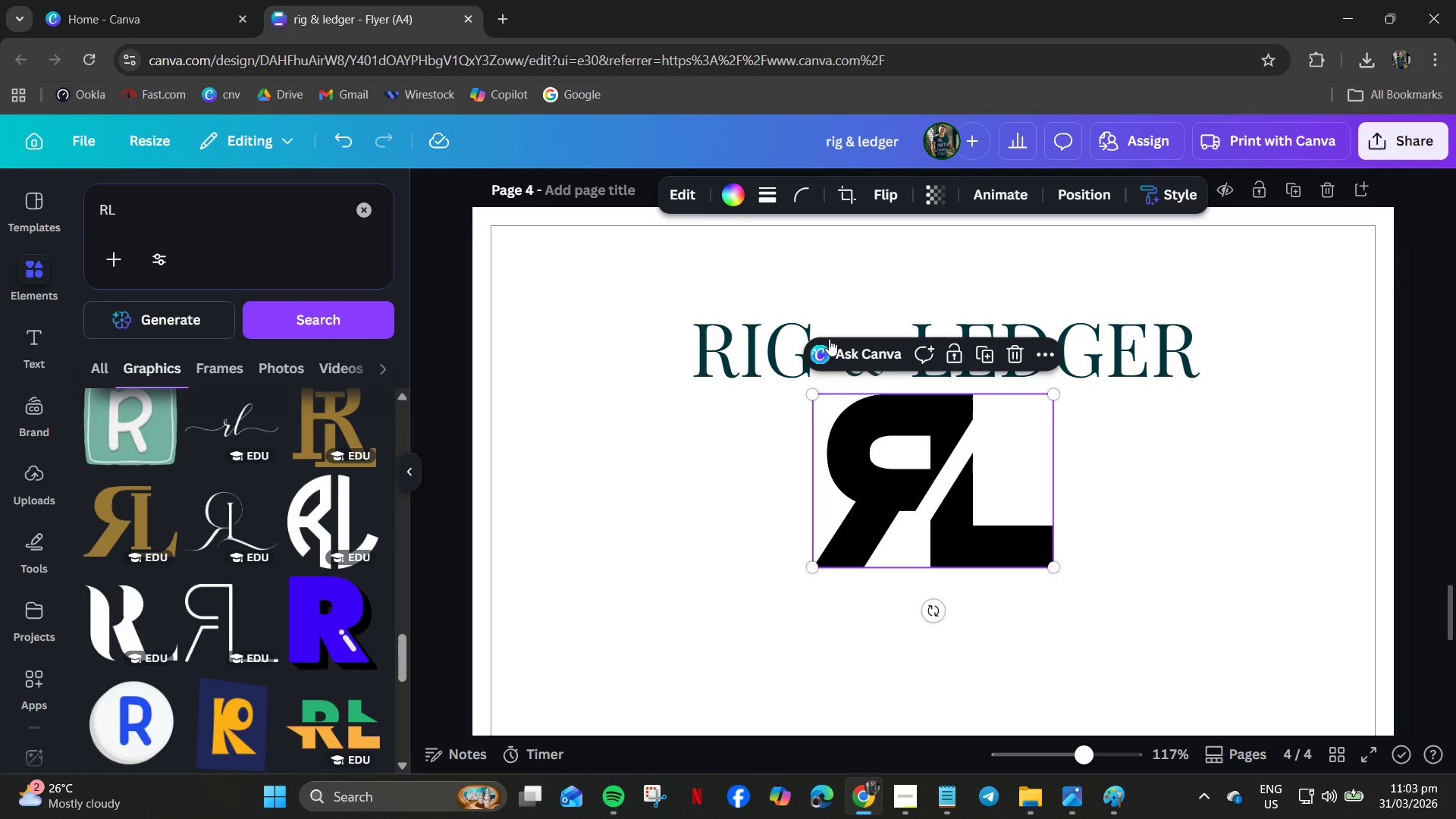 
left_click([789, 346])
 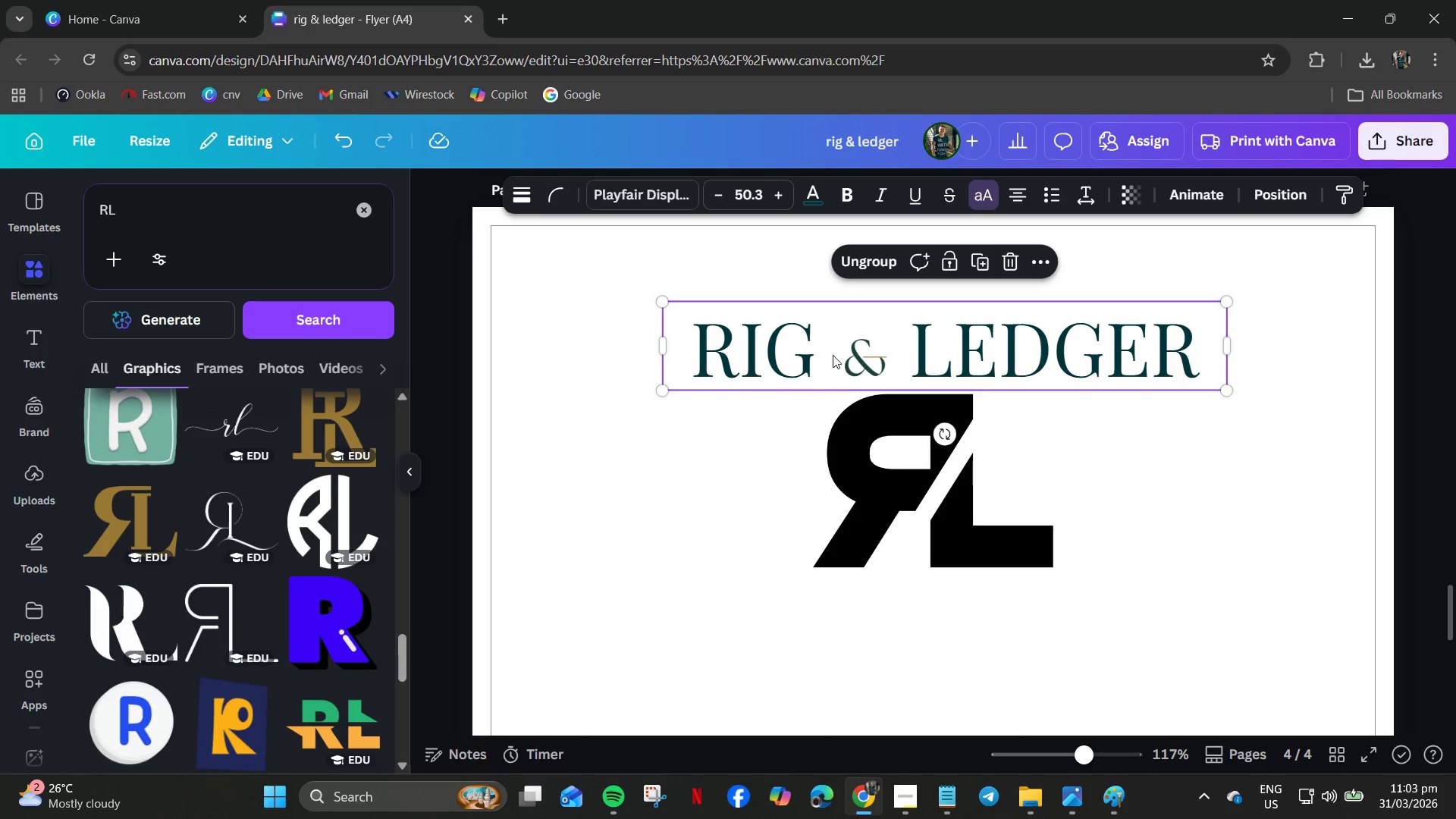 
key(Delete)
 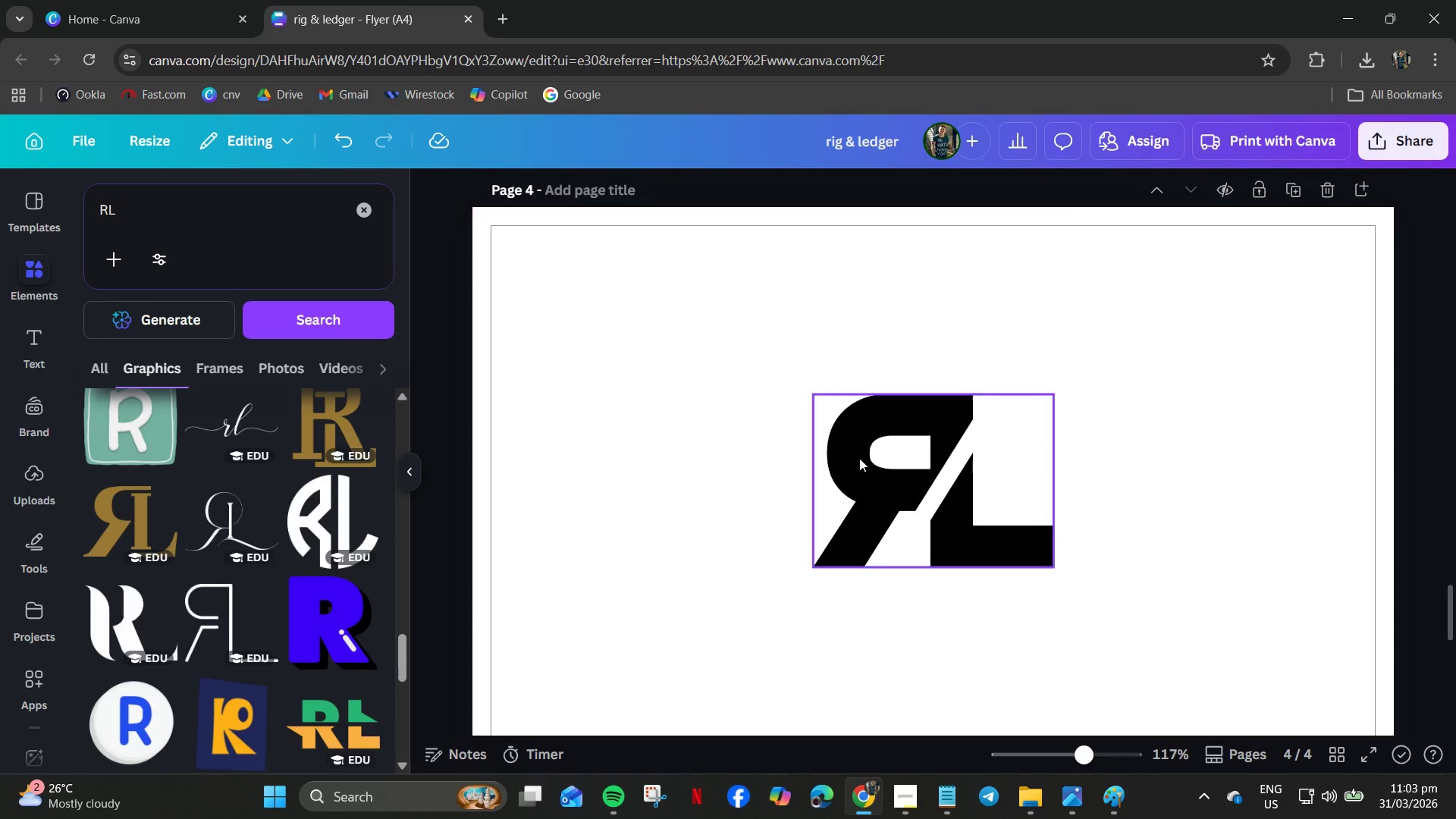 
left_click([861, 464])
 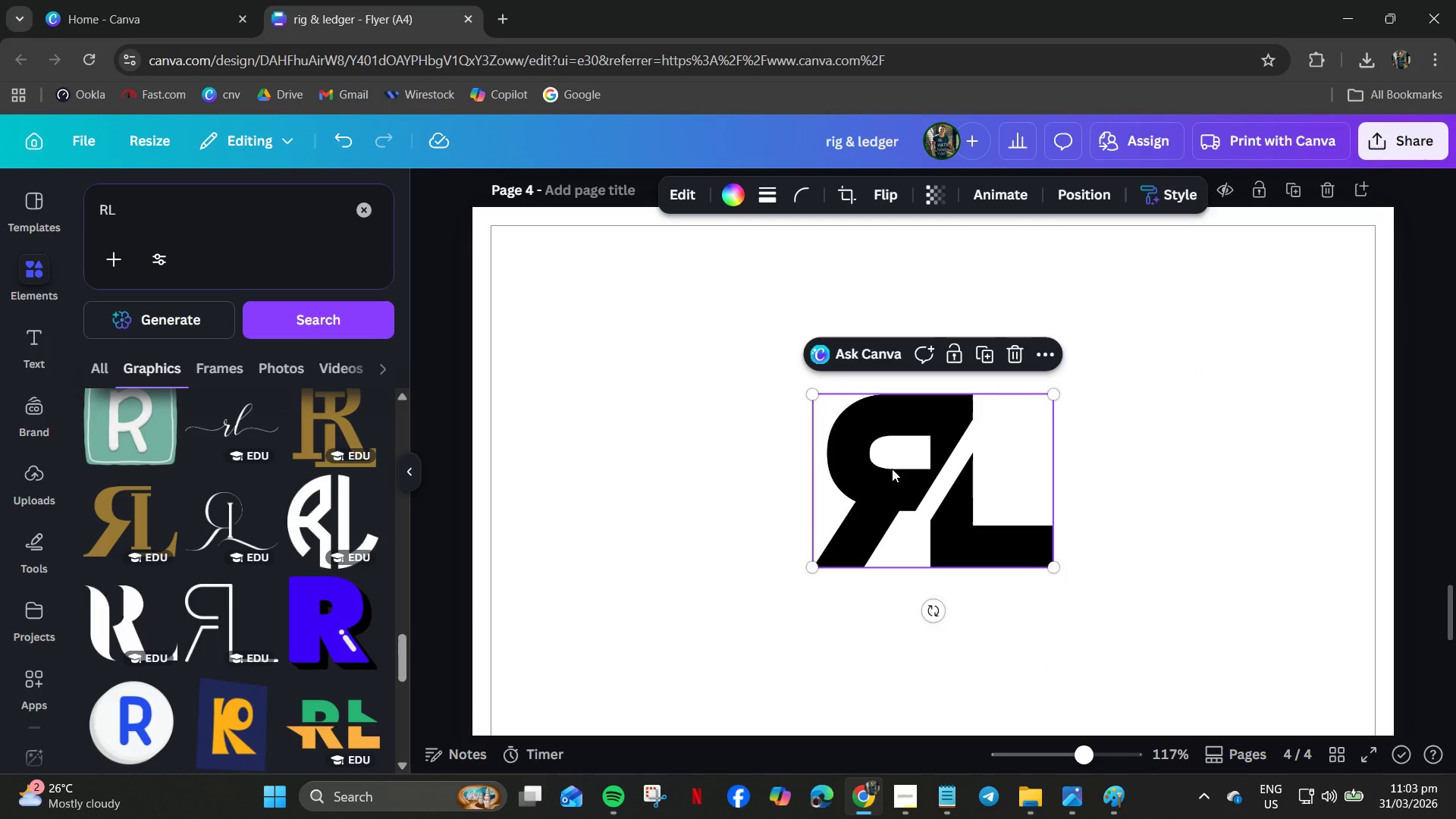 
left_click_drag(start_coordinate=[892, 469], to_coordinate=[638, 331])
 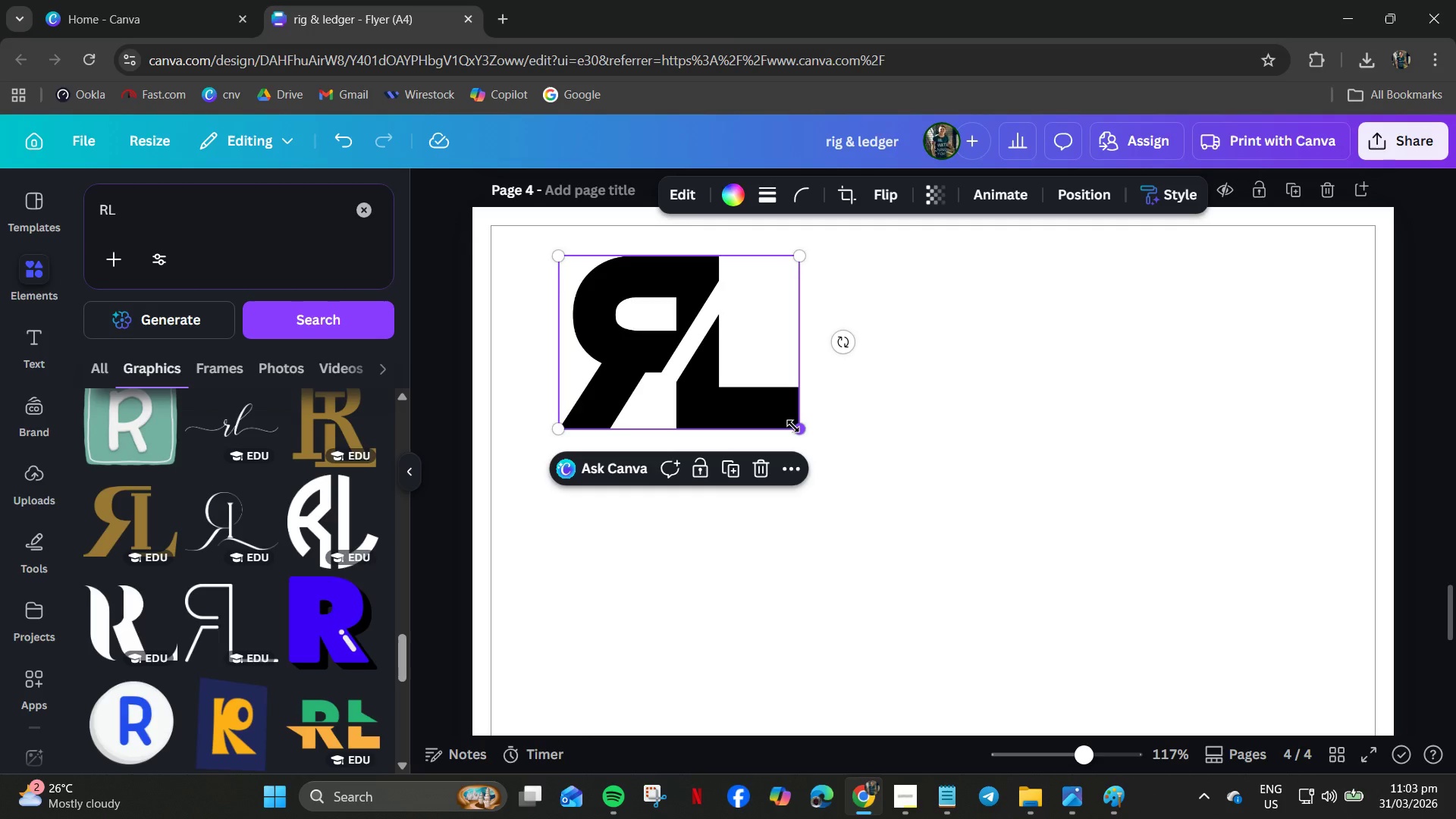 
left_click_drag(start_coordinate=[793, 426], to_coordinate=[1156, 698])
 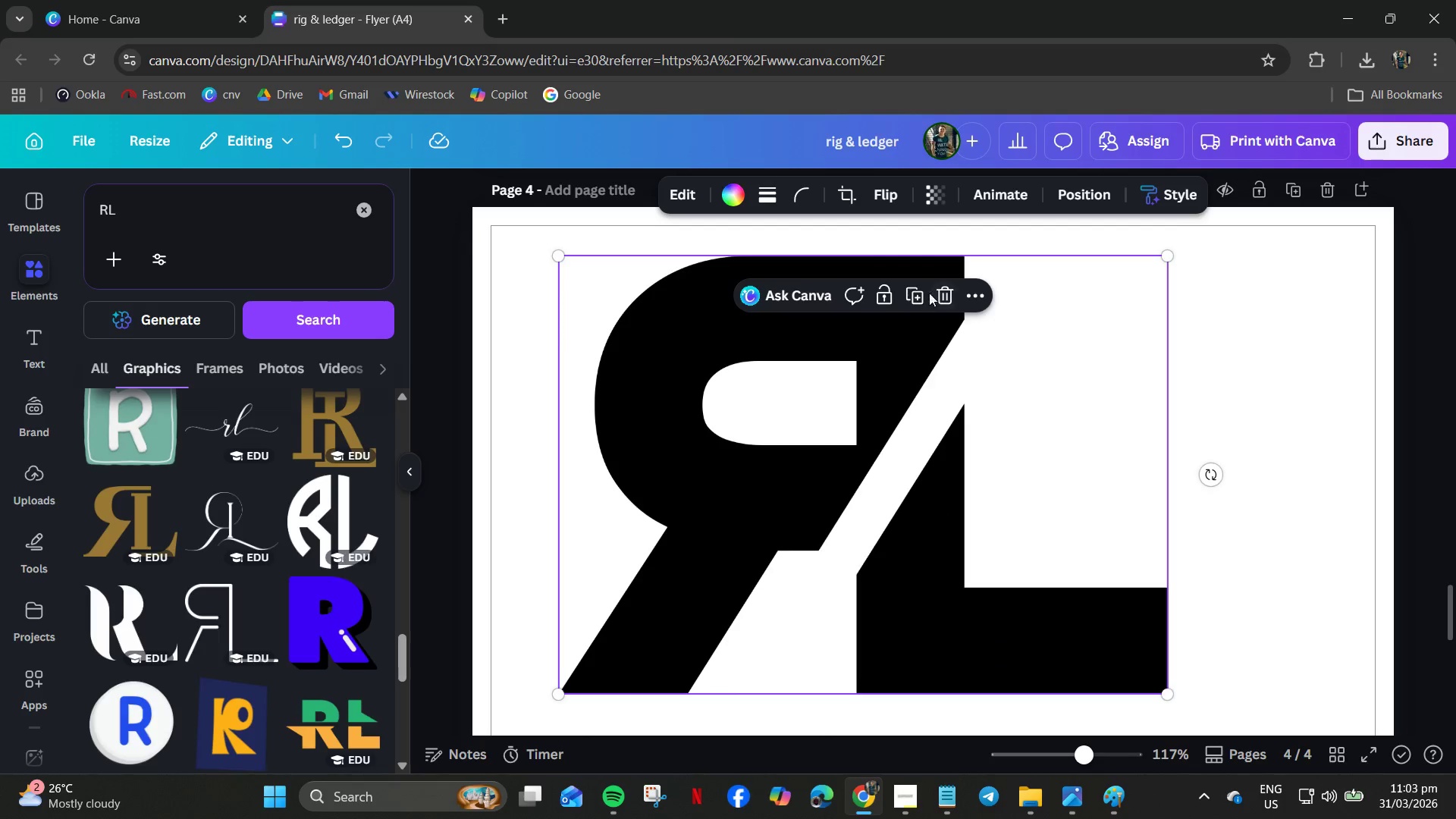 
left_click_drag(start_coordinate=[981, 598], to_coordinate=[910, 566])
 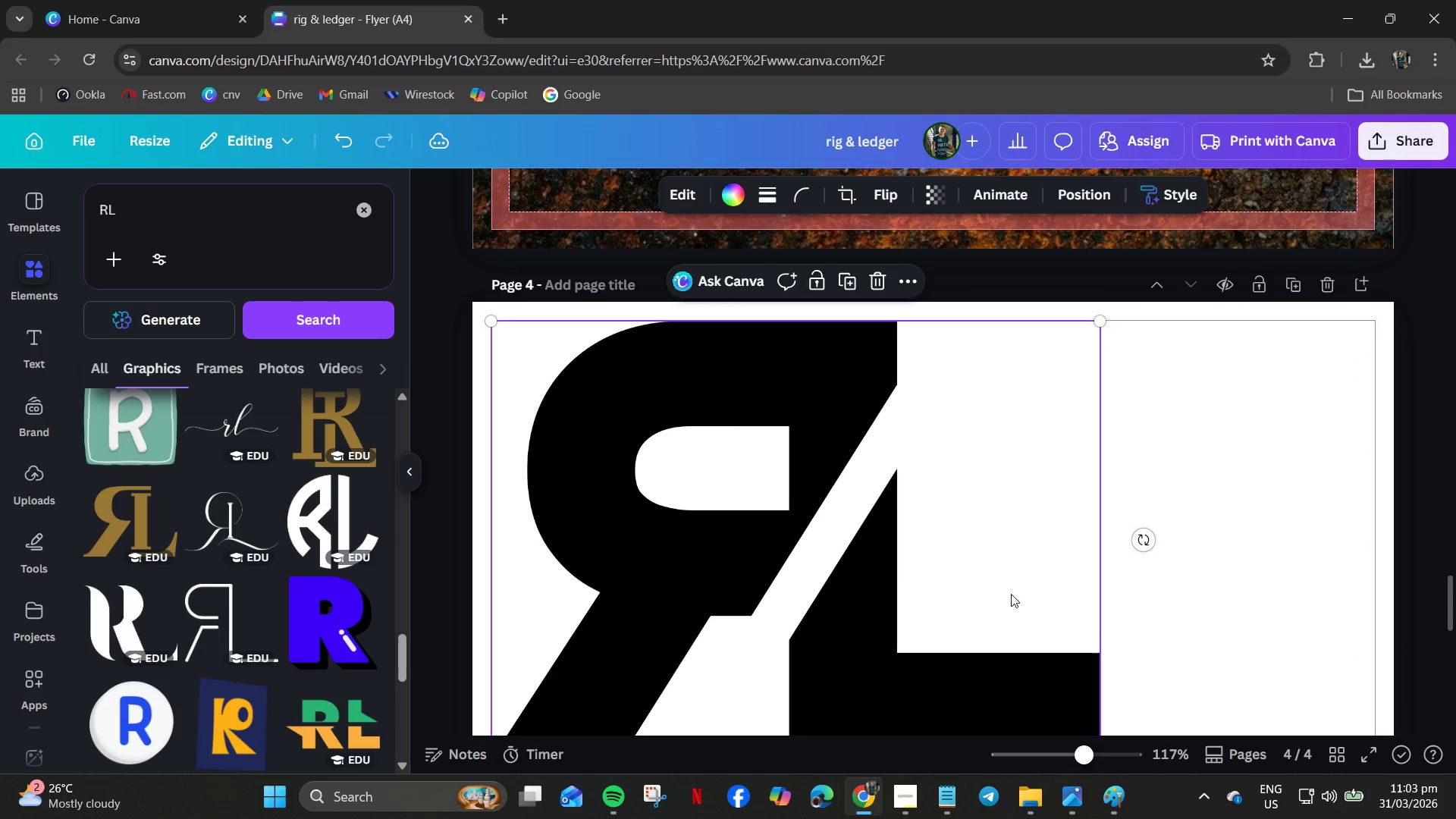 
scroll: coordinate [1055, 579], scroll_direction: up, amount: 1.0
 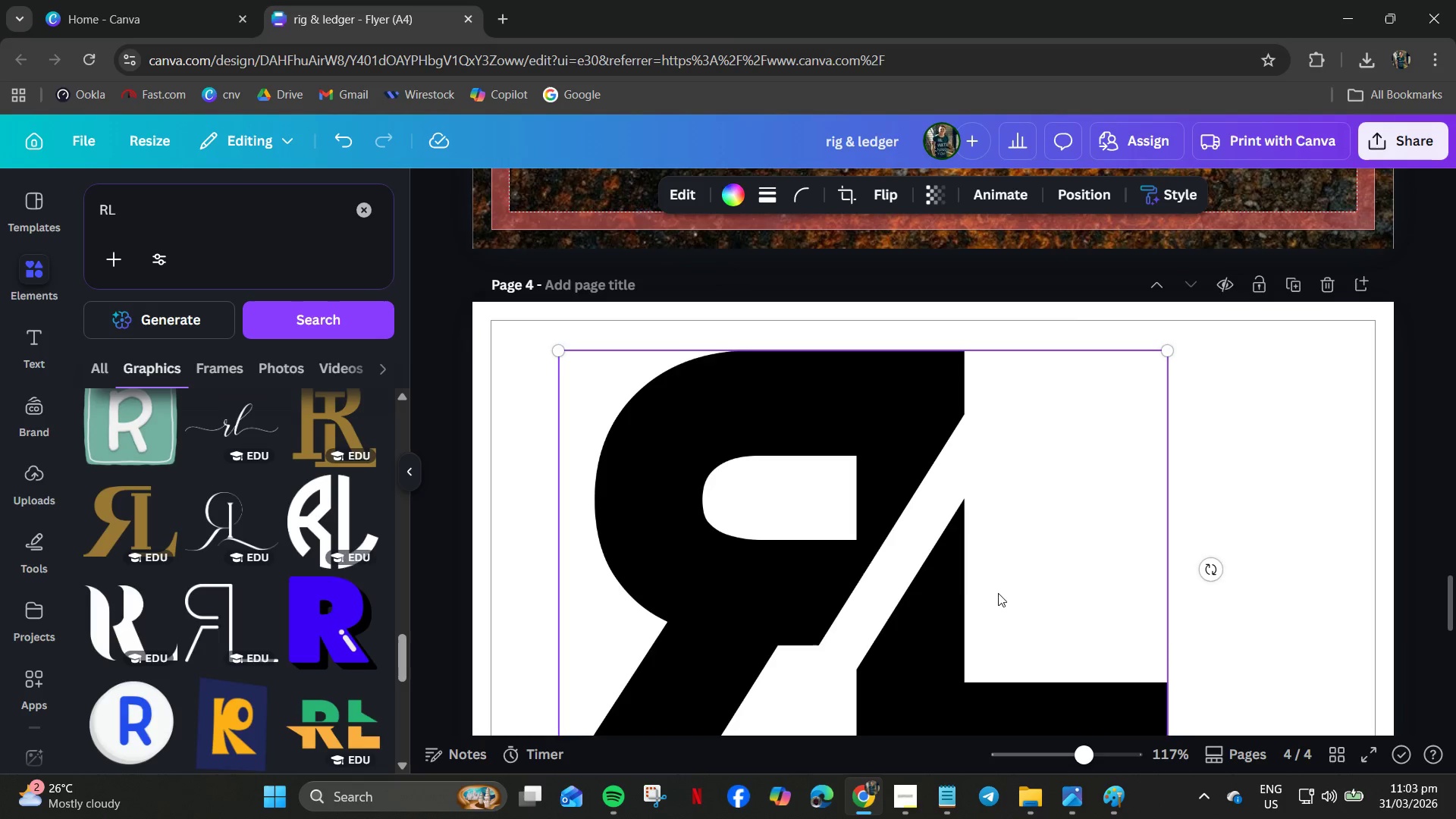 
scroll: coordinate [1090, 609], scroll_direction: down, amount: 3.0
 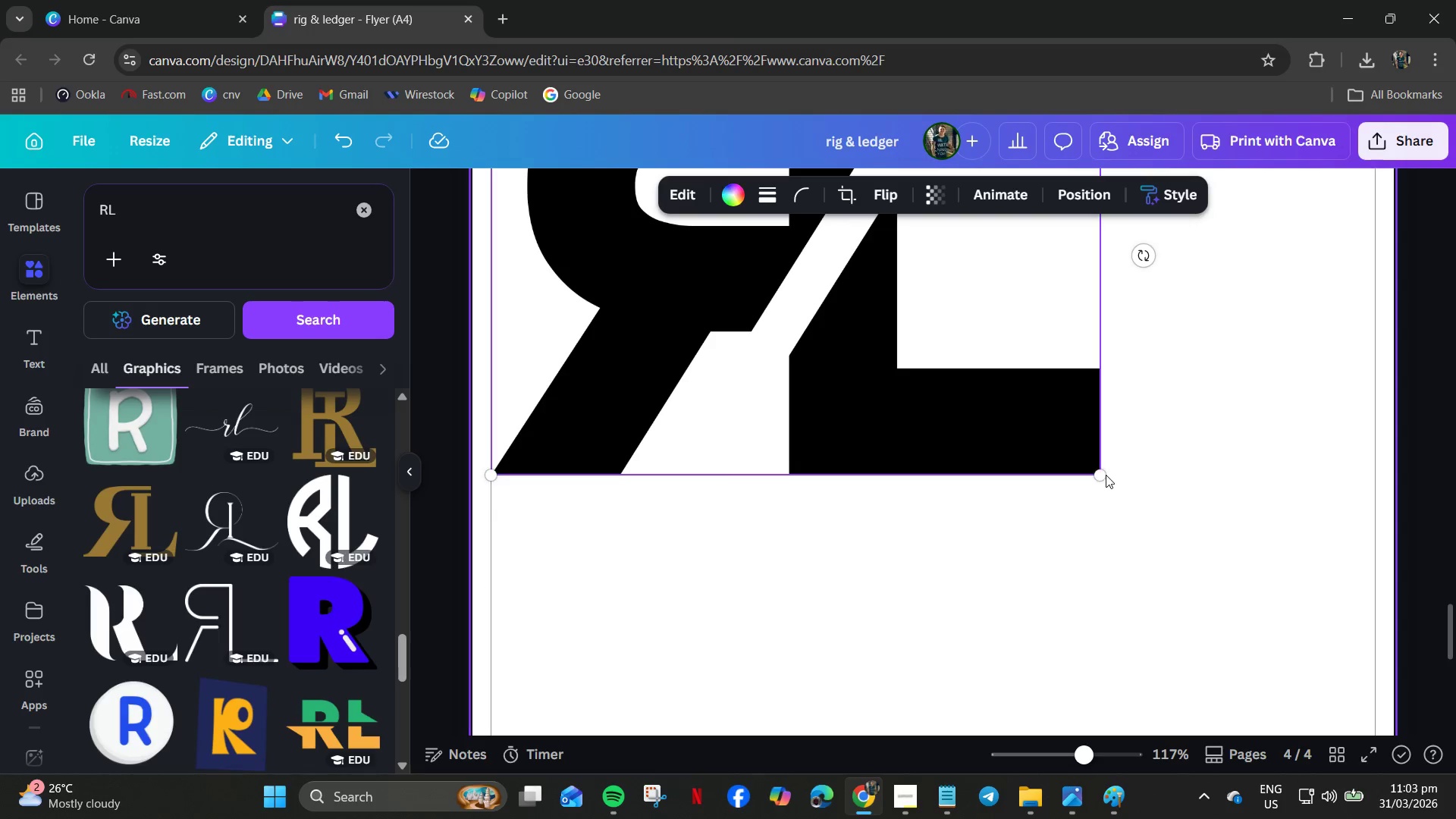 
left_click_drag(start_coordinate=[1103, 479], to_coordinate=[1346, 702])
 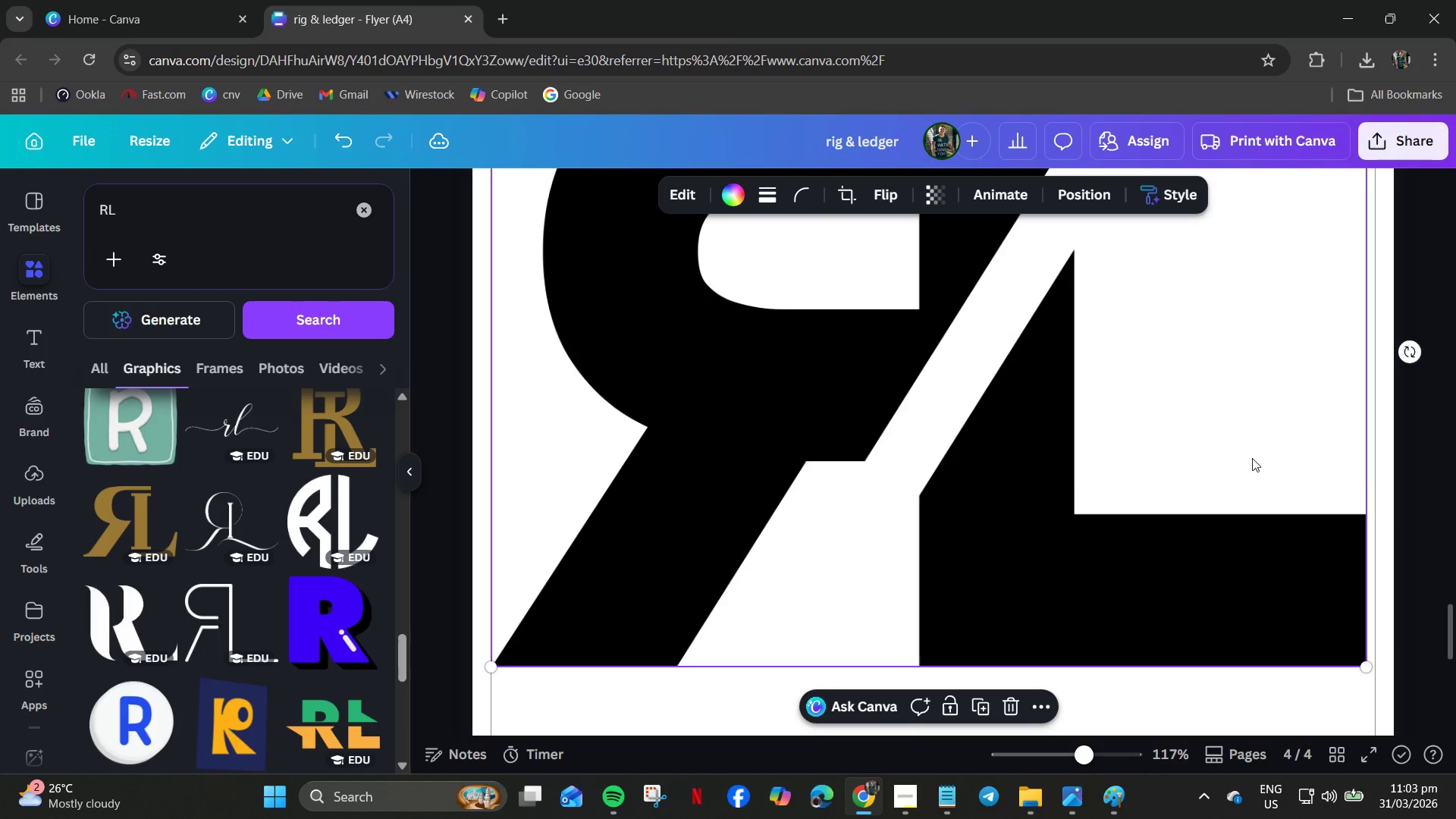 
left_click([1228, 419])
 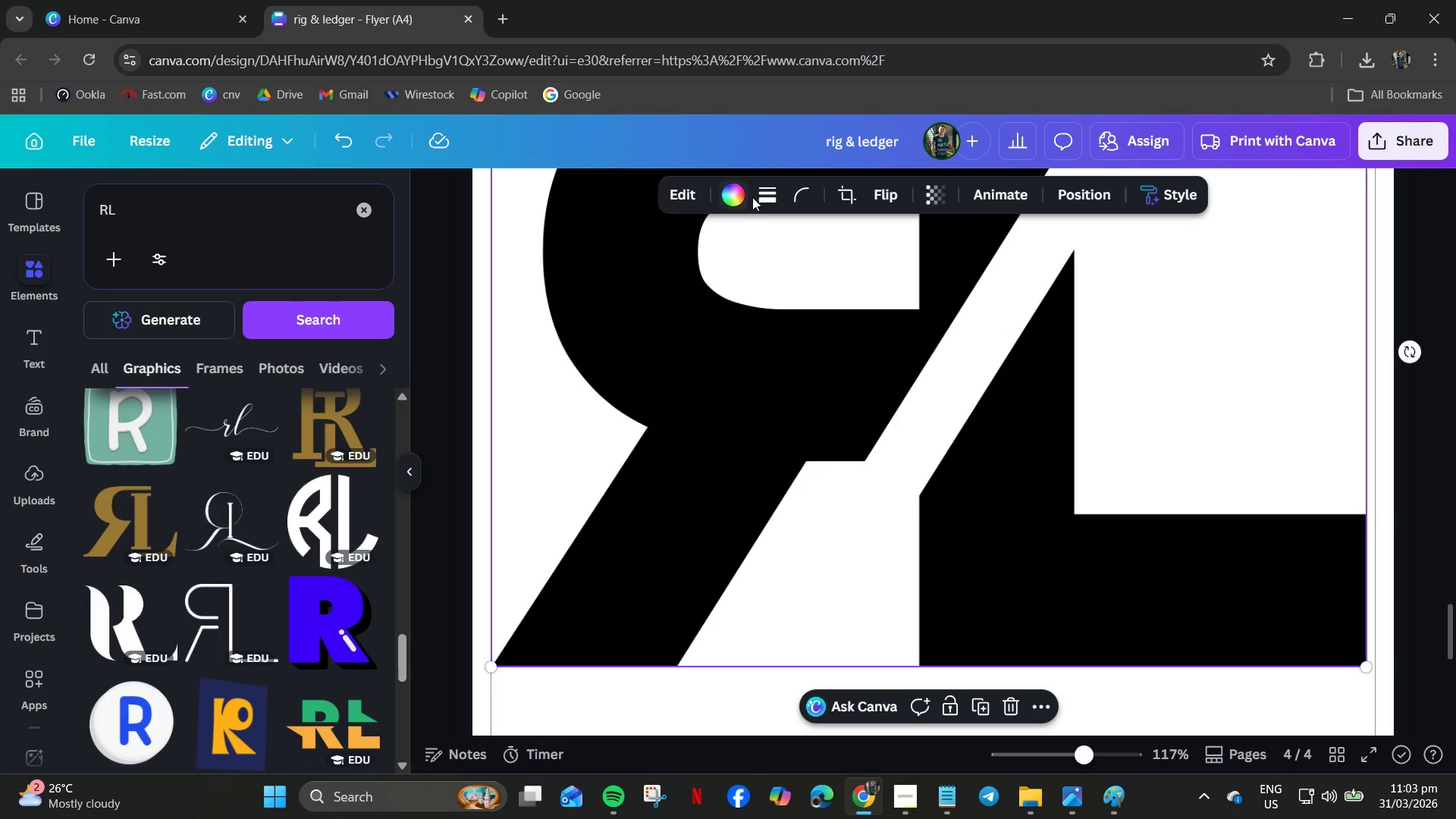 
left_click([729, 196])
 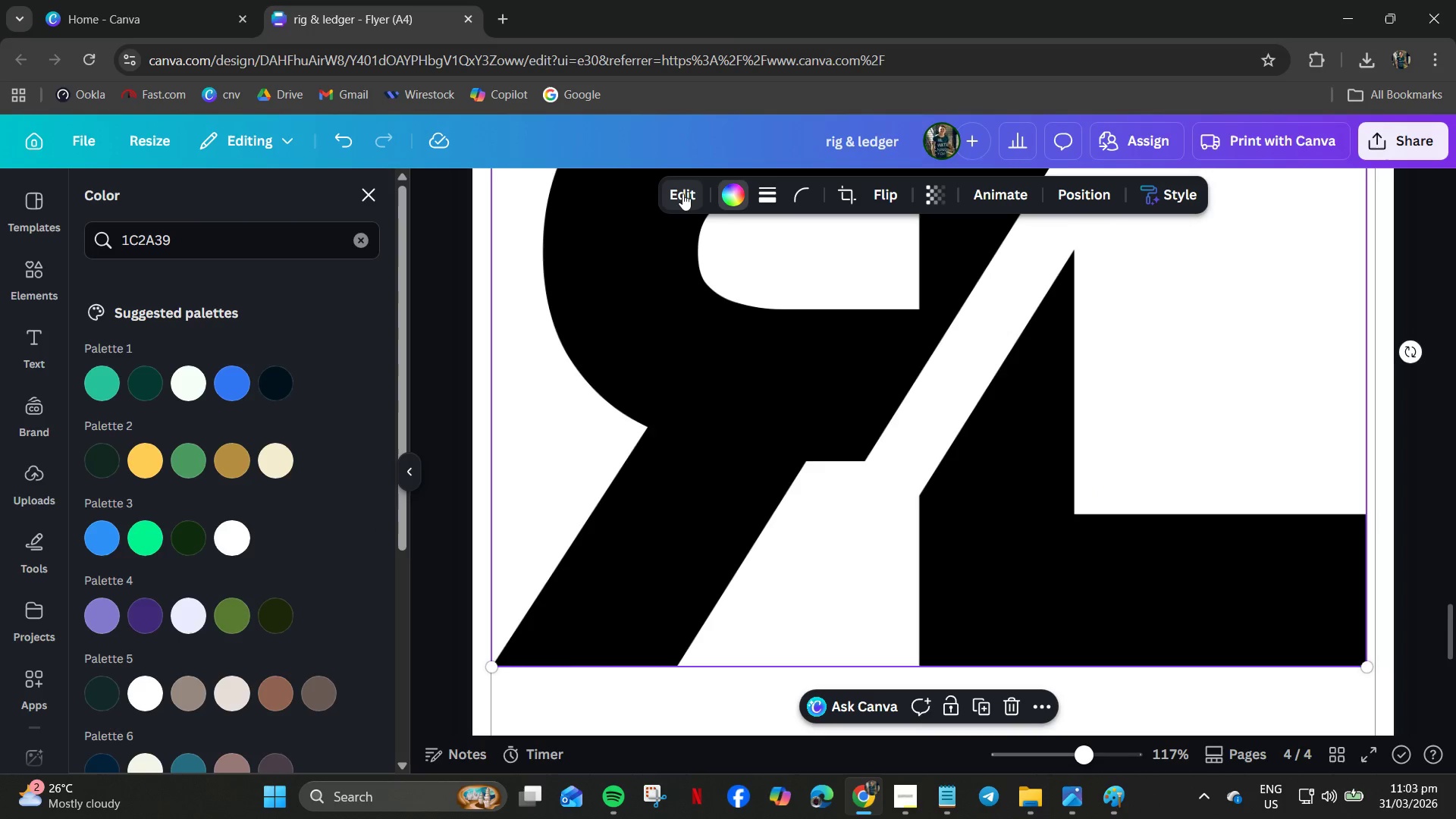 
left_click([682, 193])
 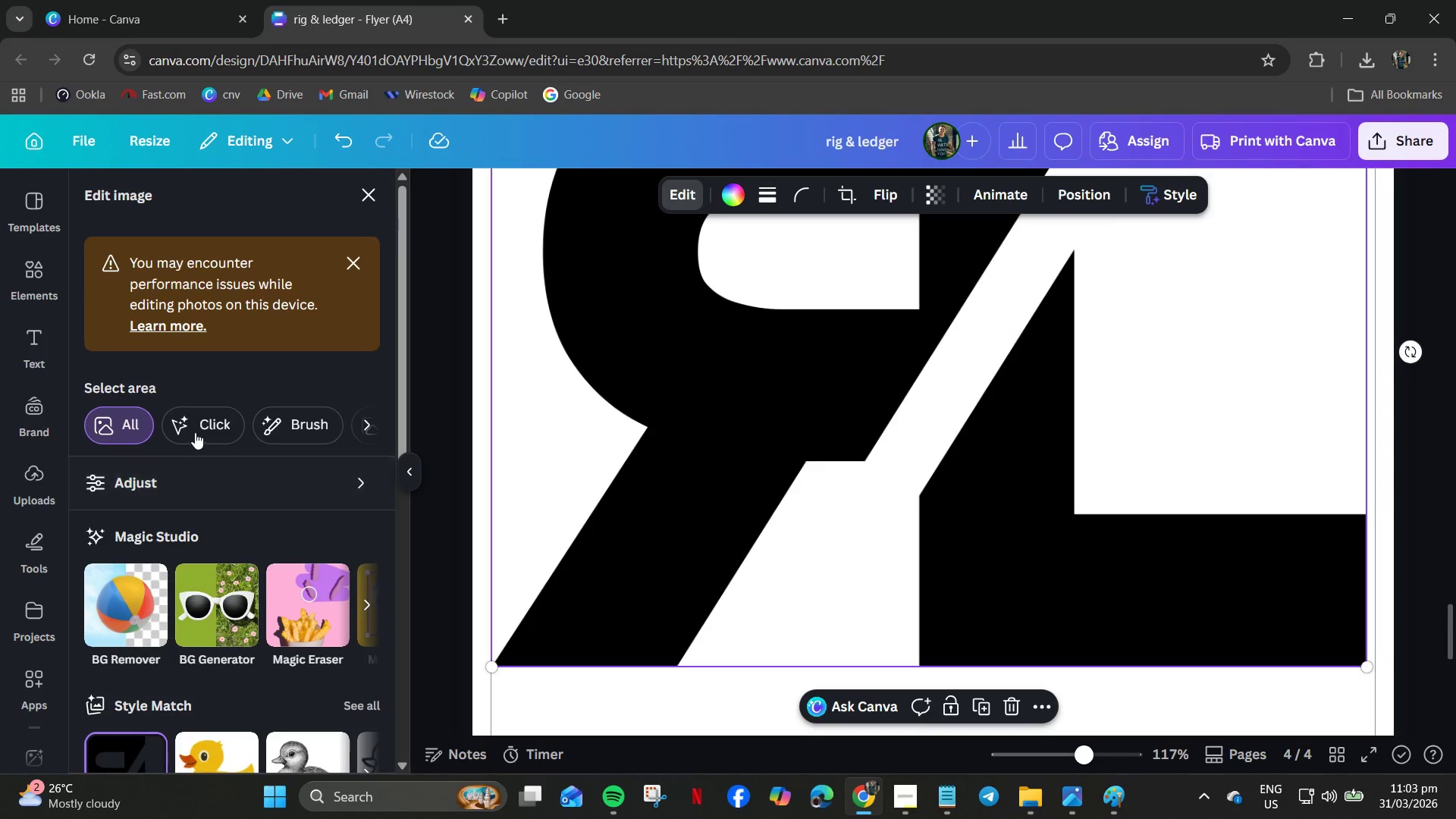 
left_click([197, 425])
 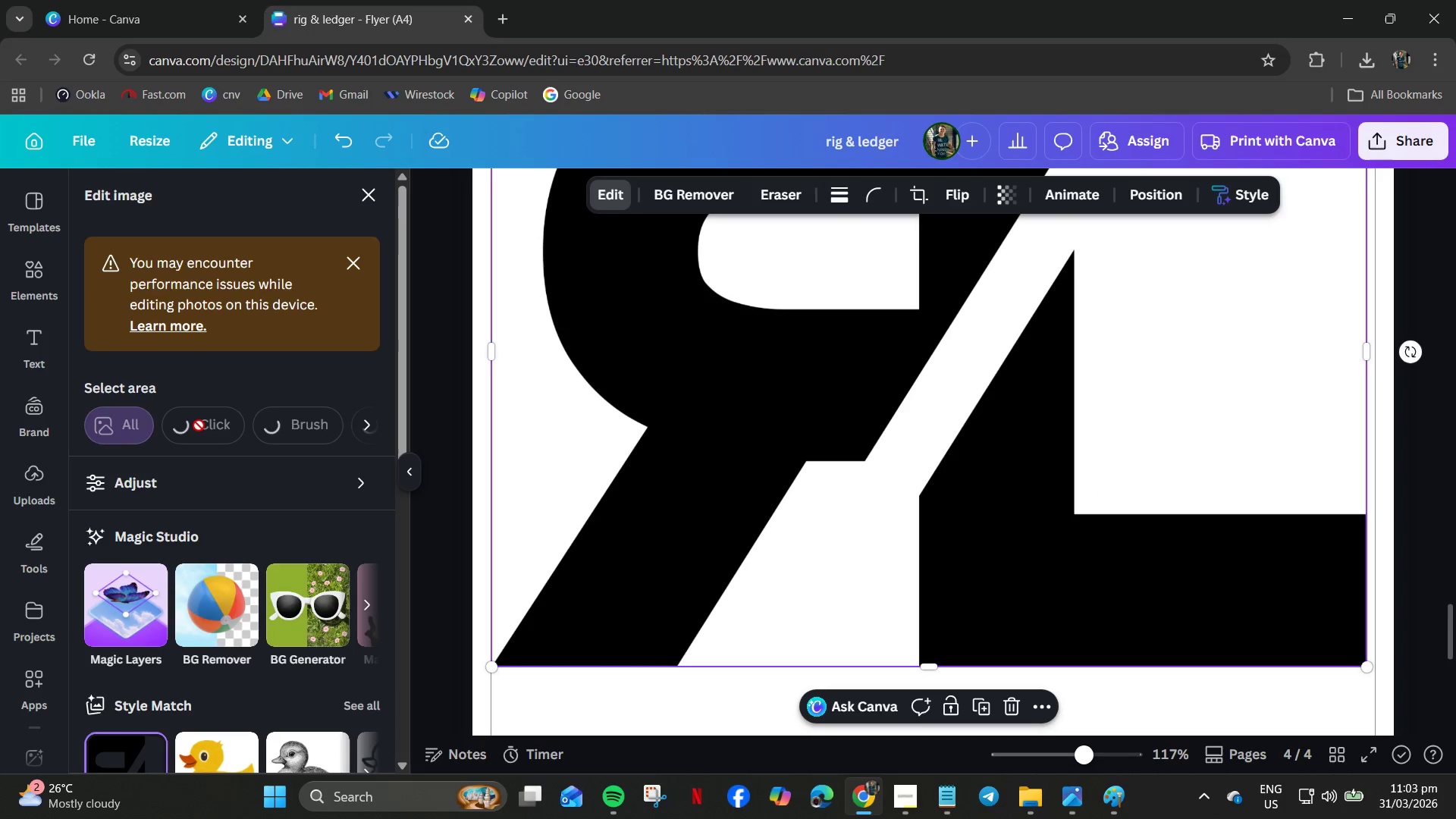 
left_click([124, 613])
 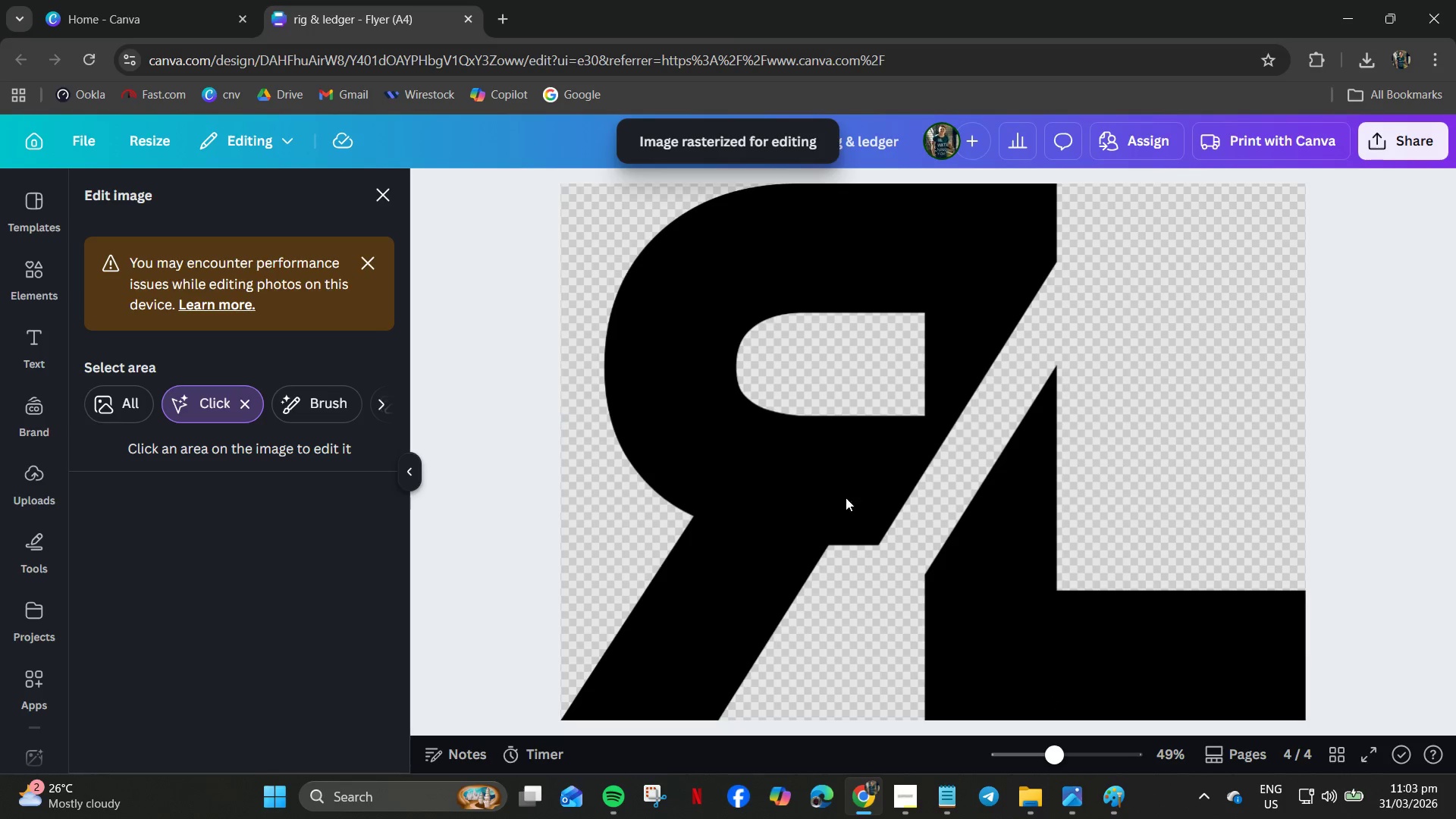 
wait(6.02)
 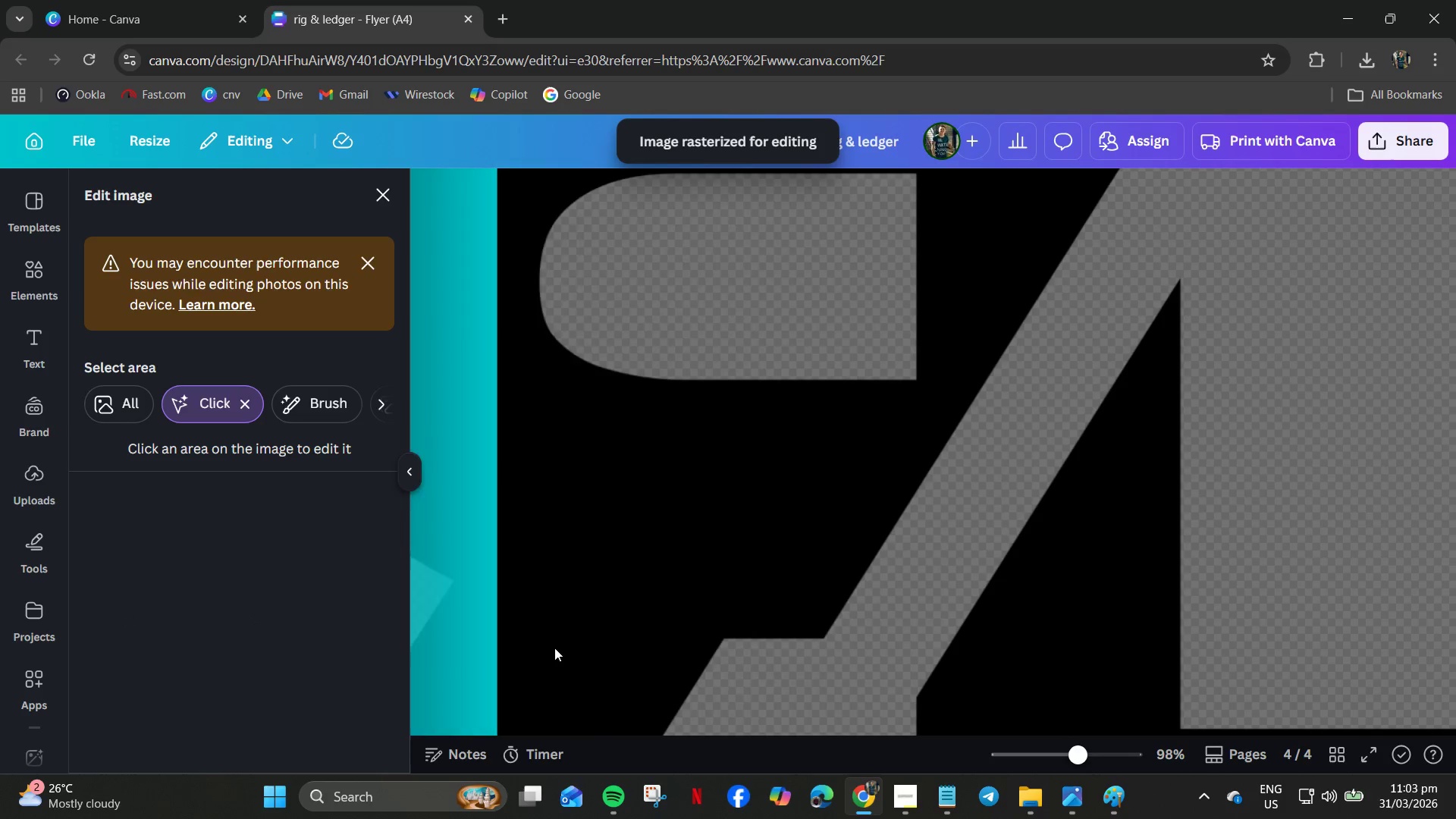 
left_click([940, 569])
 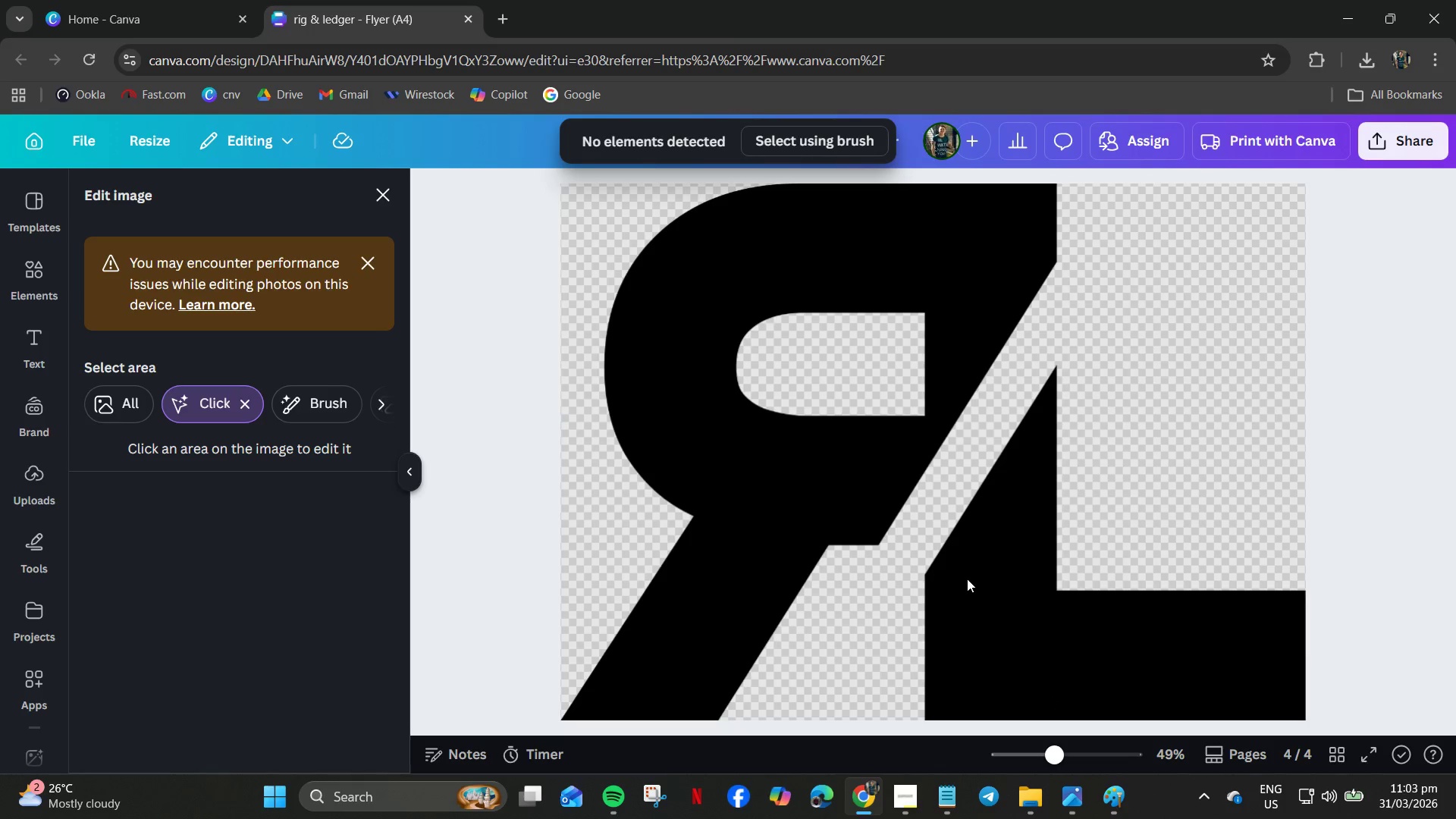 
left_click([990, 588])
 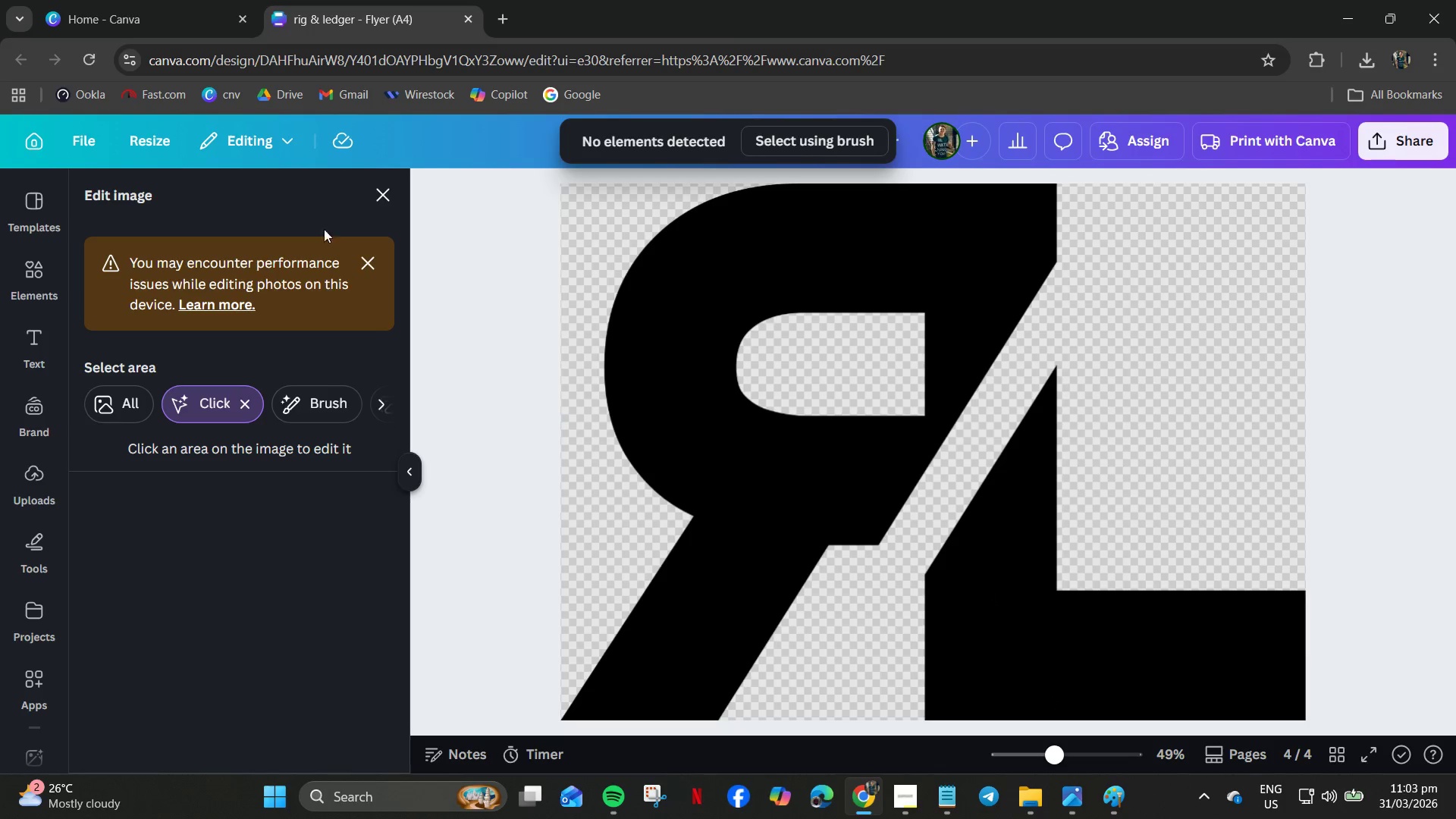 
left_click([126, 401])
 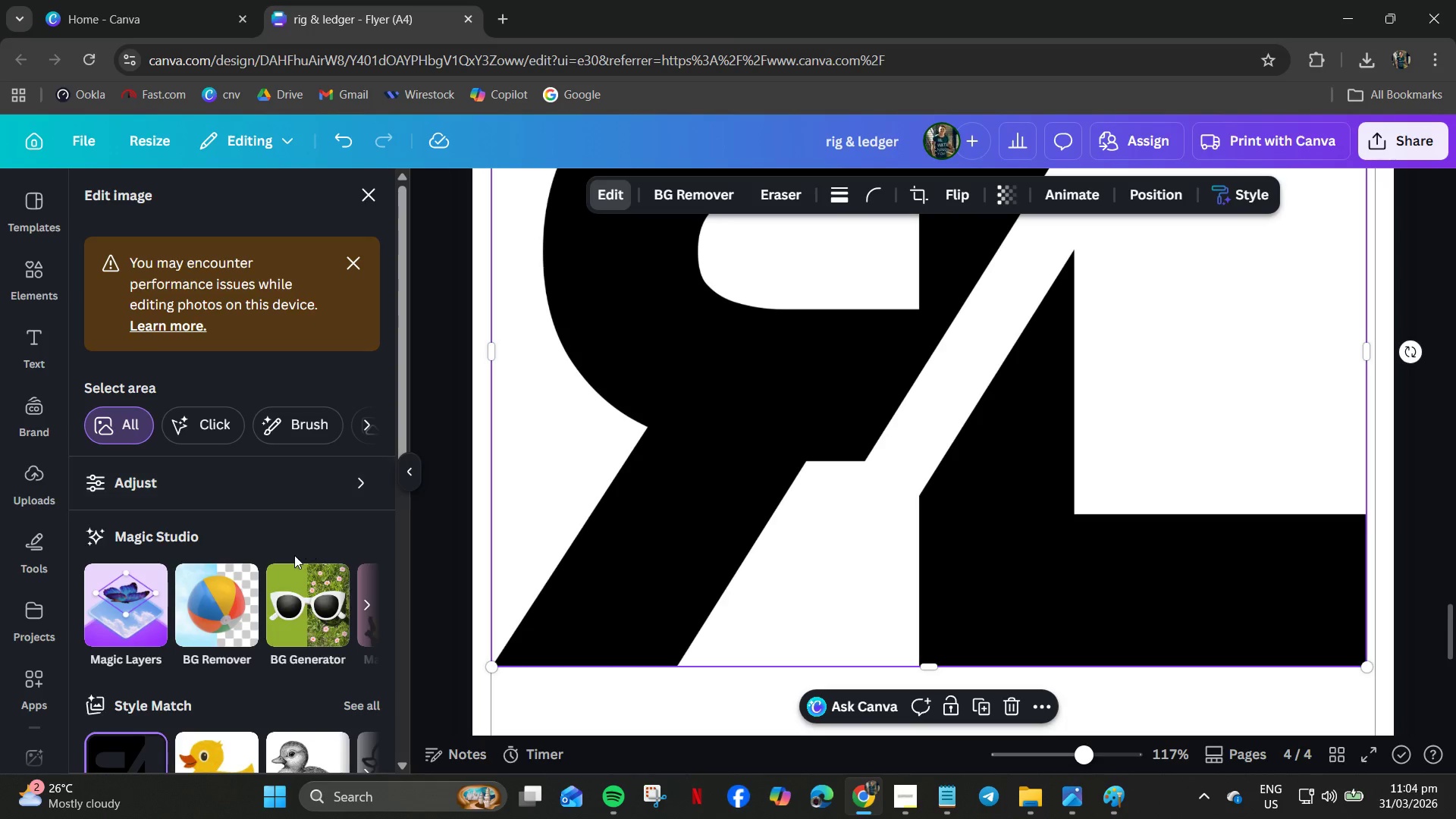 
scroll: coordinate [271, 582], scroll_direction: down, amount: 2.0
 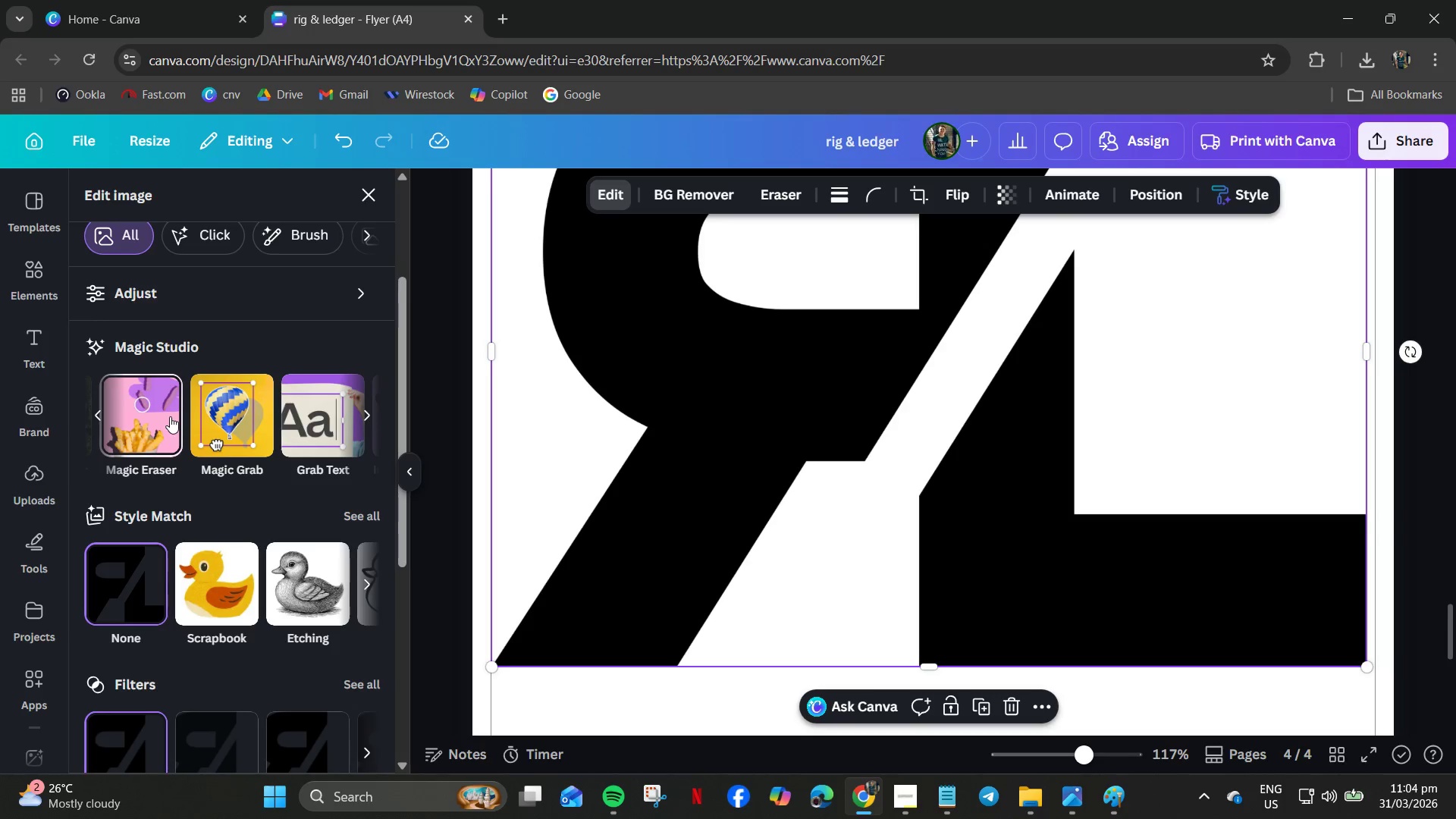 
wait(6.39)
 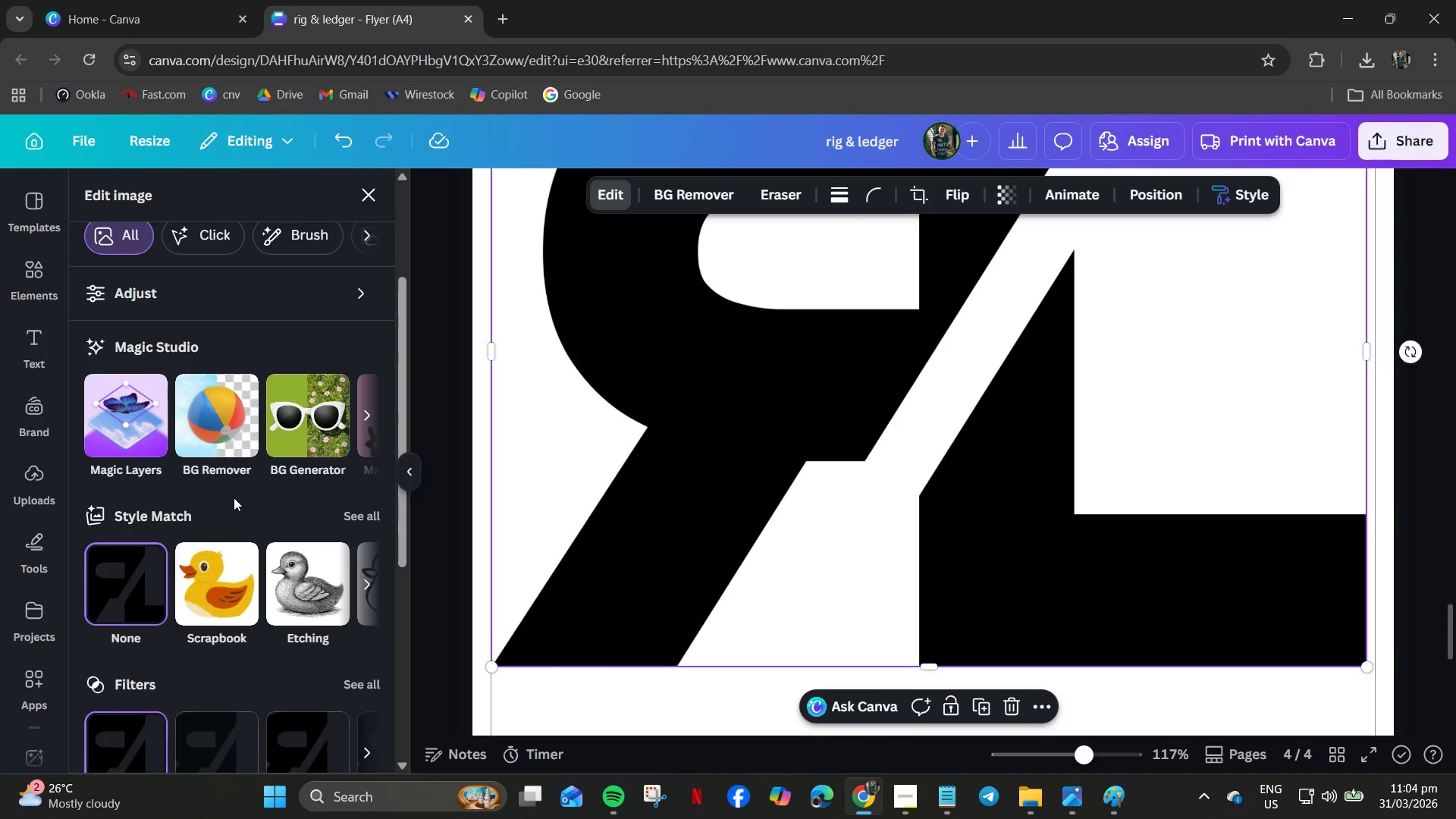 
left_click([237, 421])
 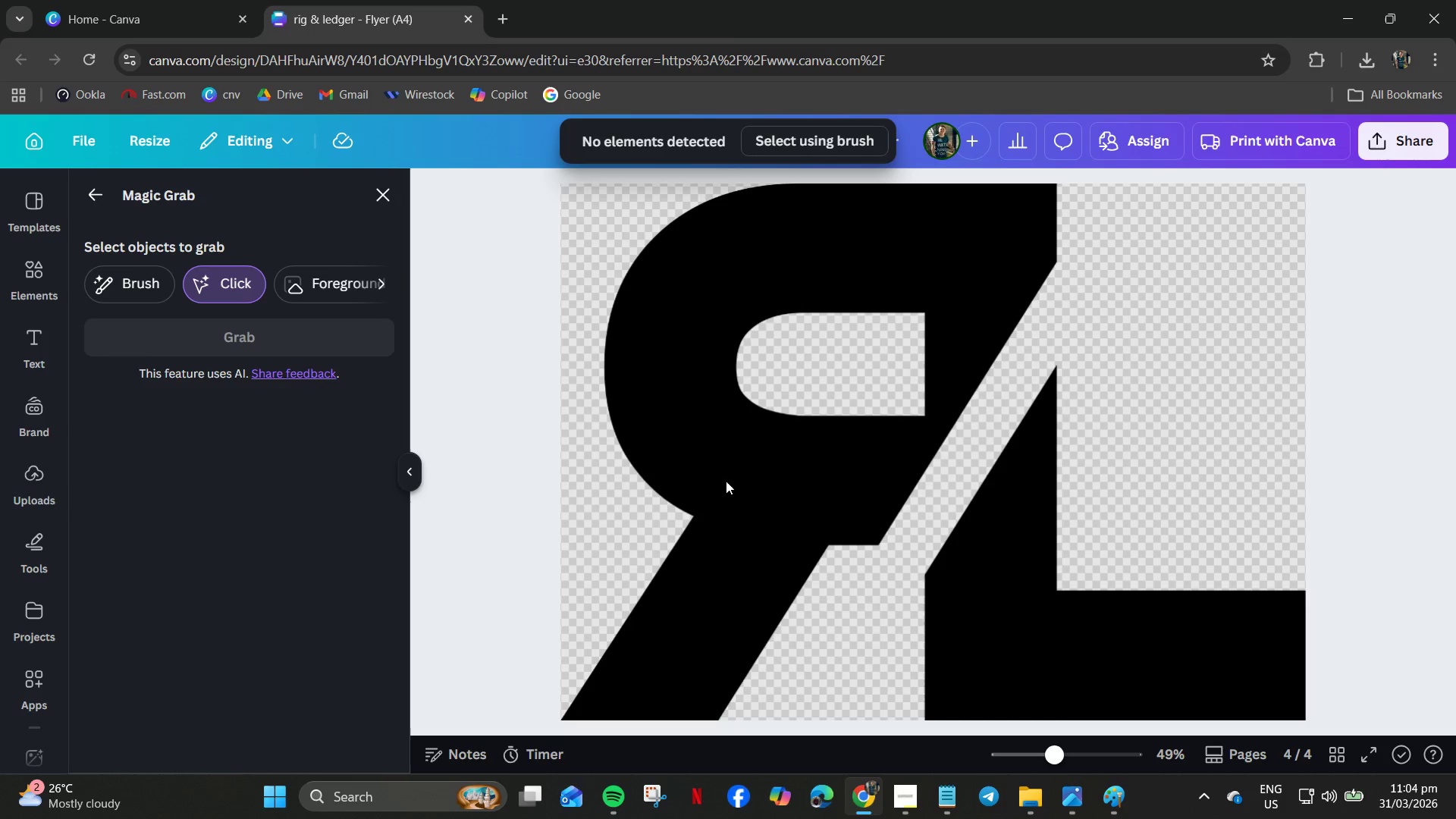 
left_click([749, 475])
 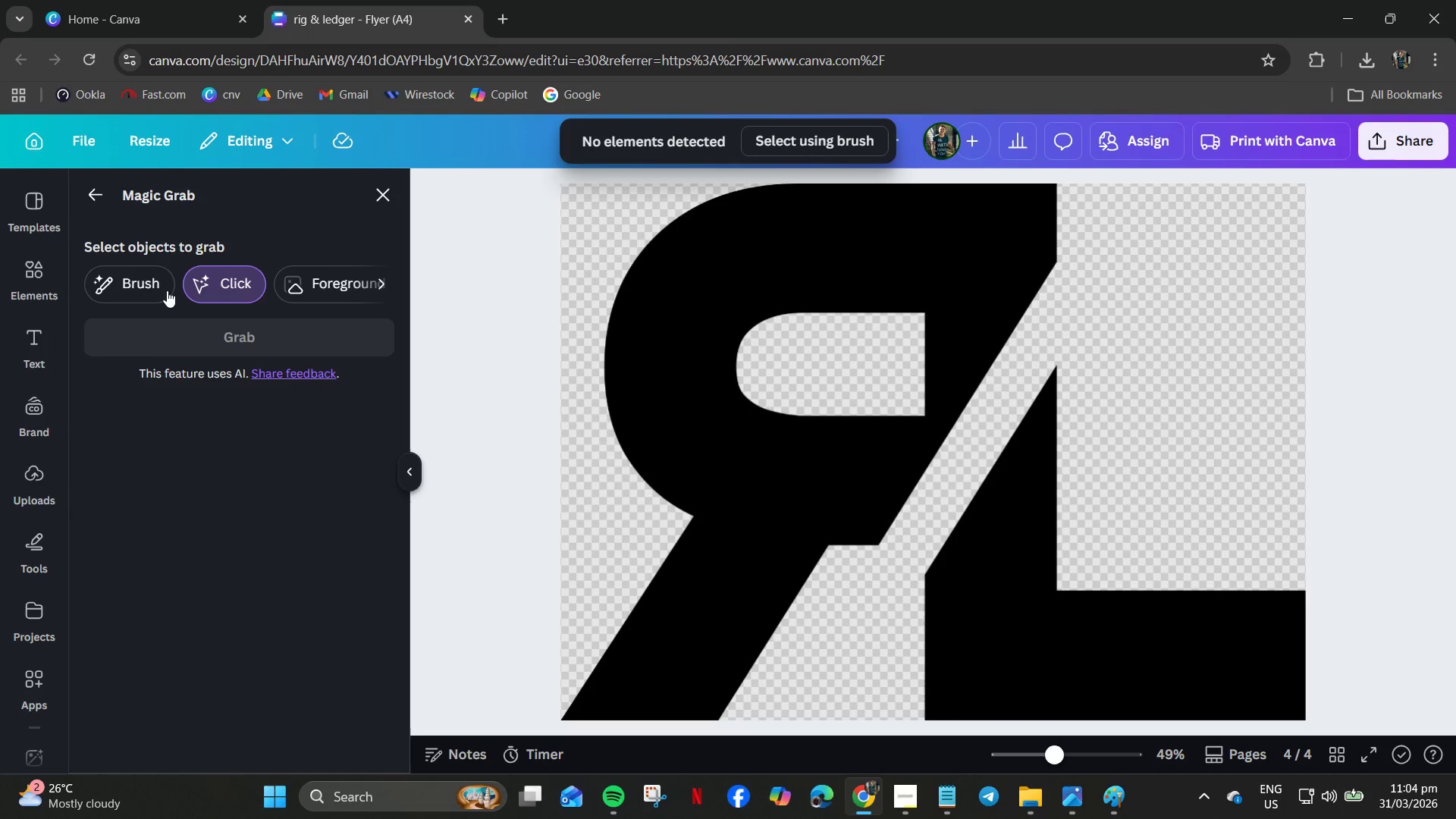 
left_click([711, 386])
 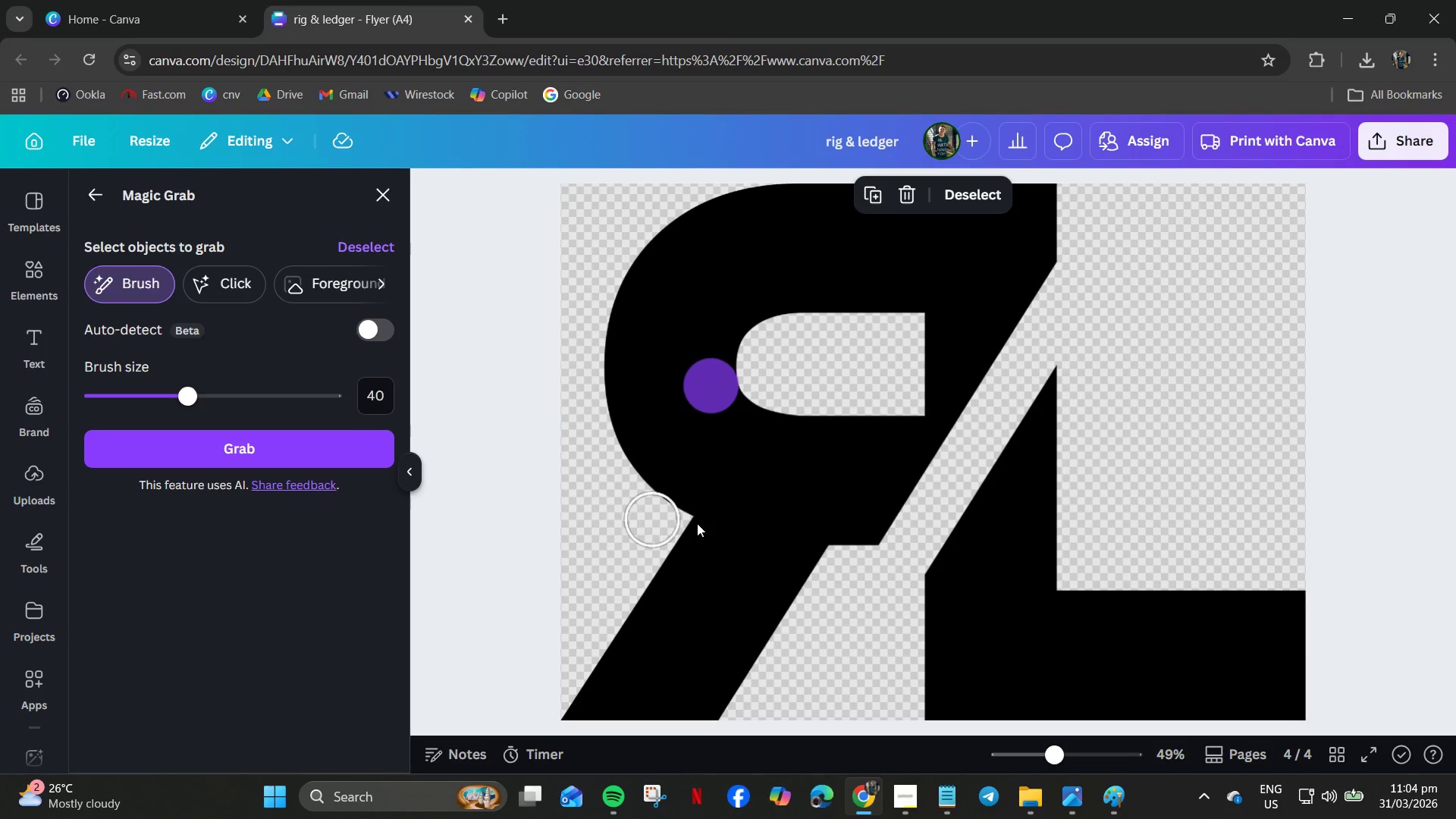 
key(Control+Z)
 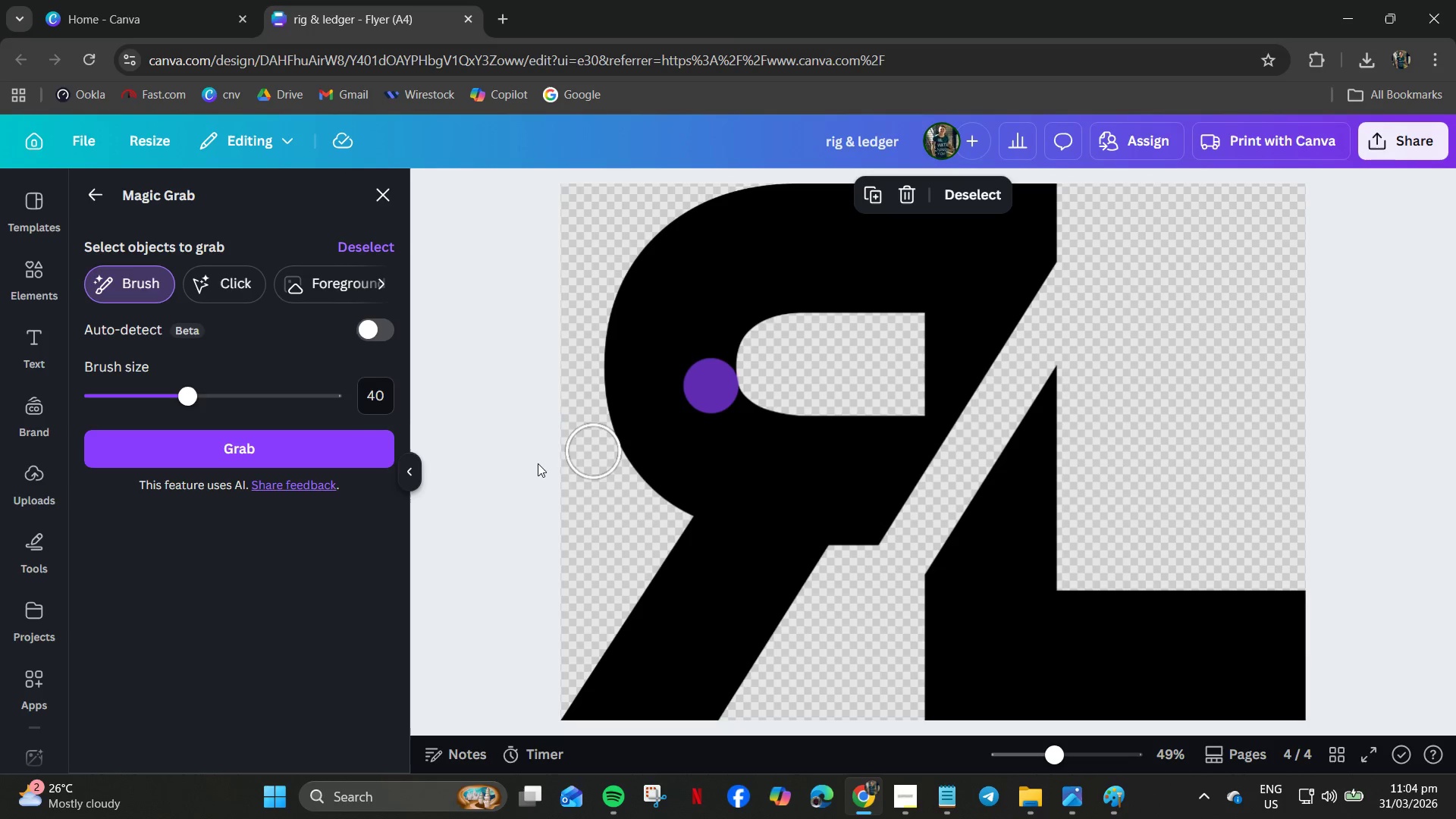 
left_click([300, 437])
 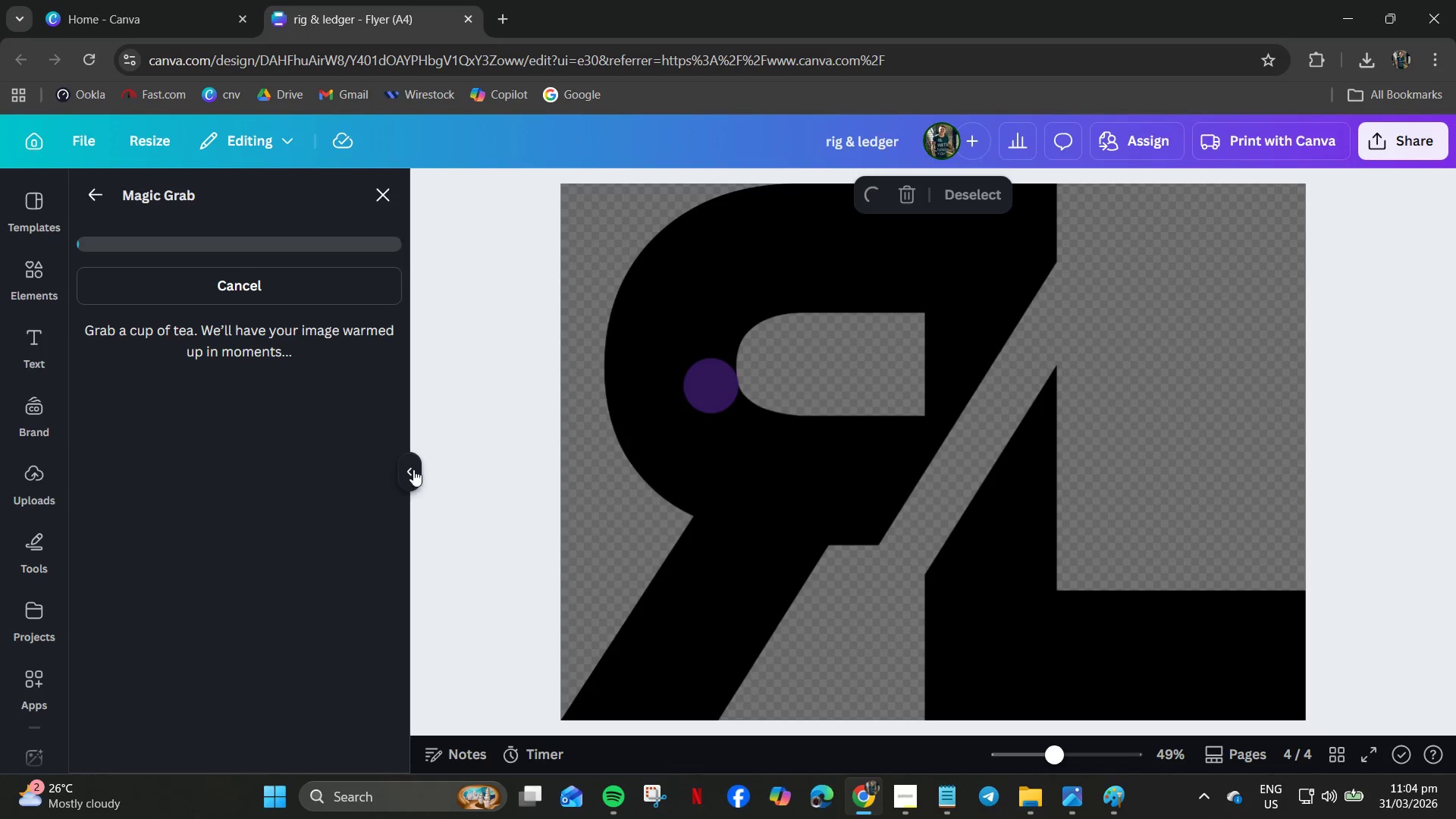 
mouse_move([669, 472])
 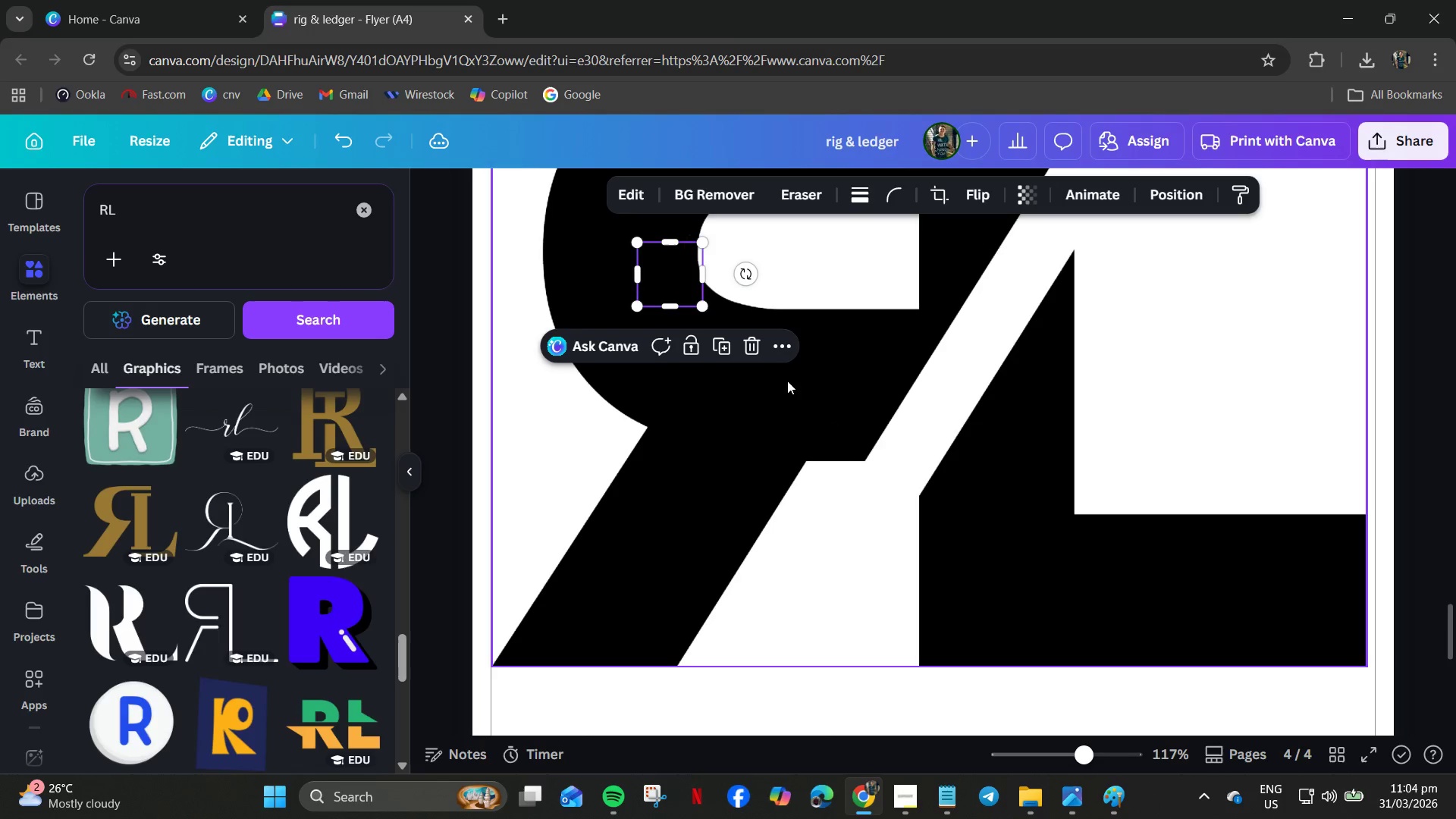 
left_click([811, 356])
 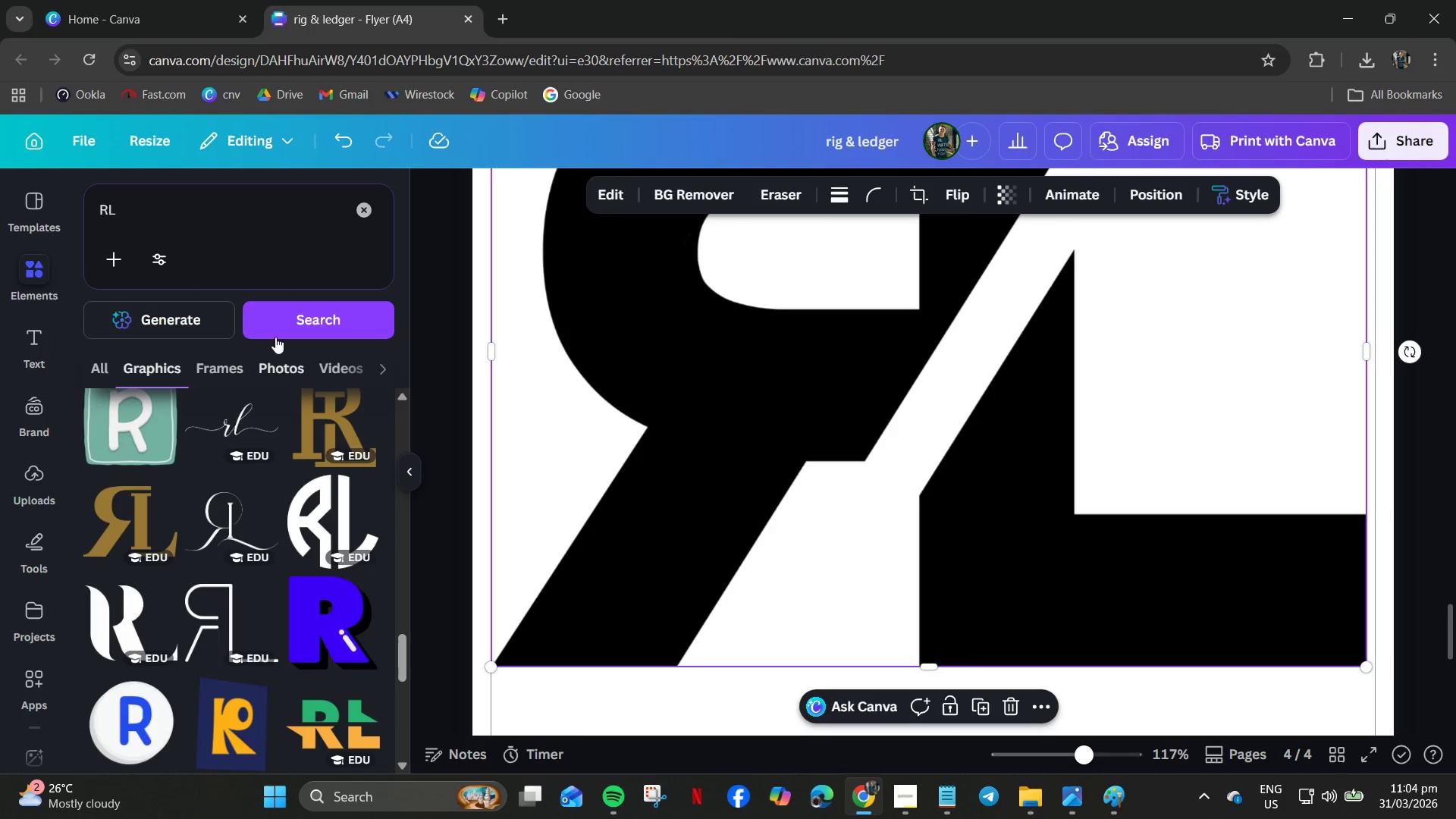 
left_click([622, 199])
 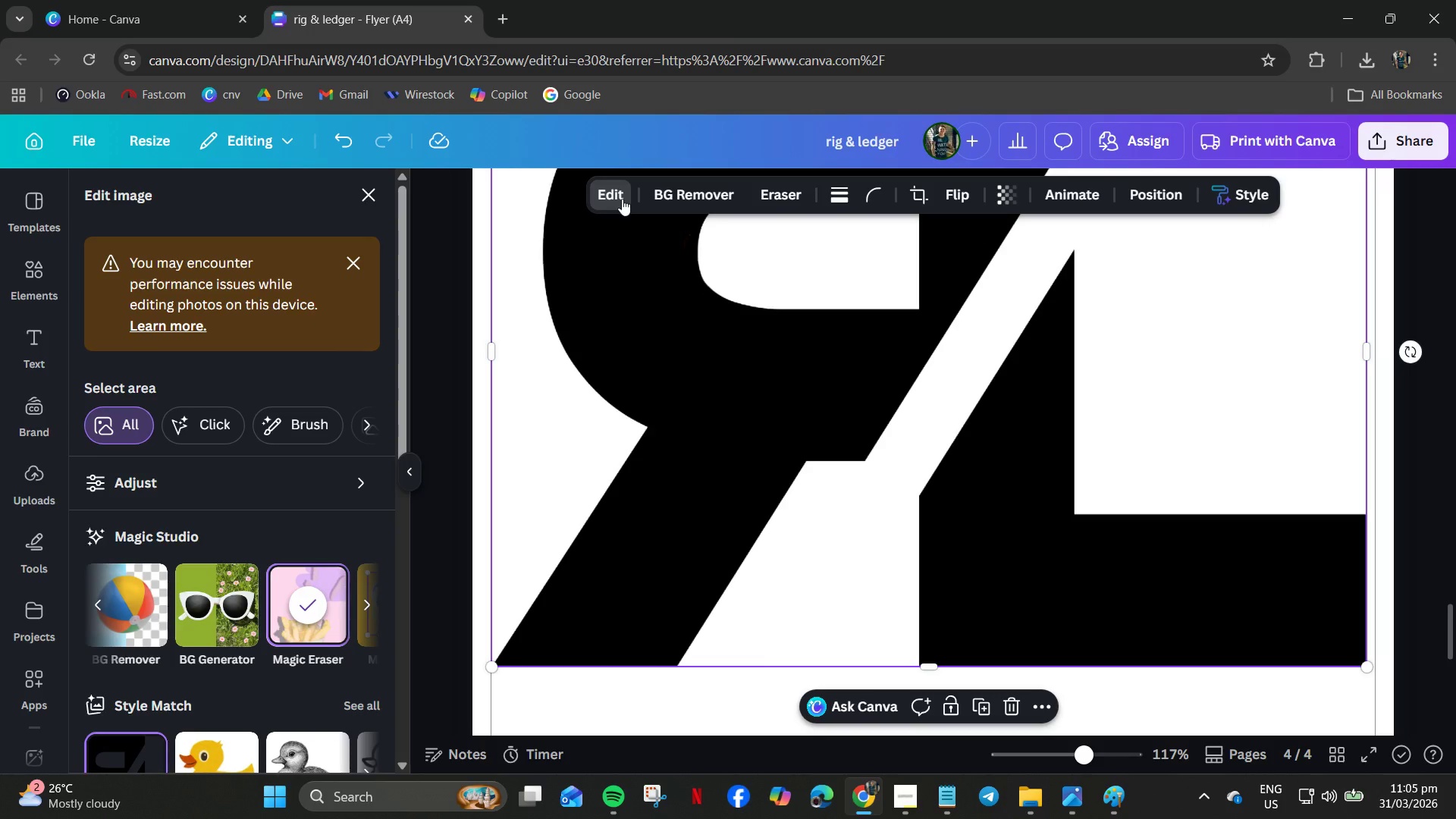 
wait(34.16)
 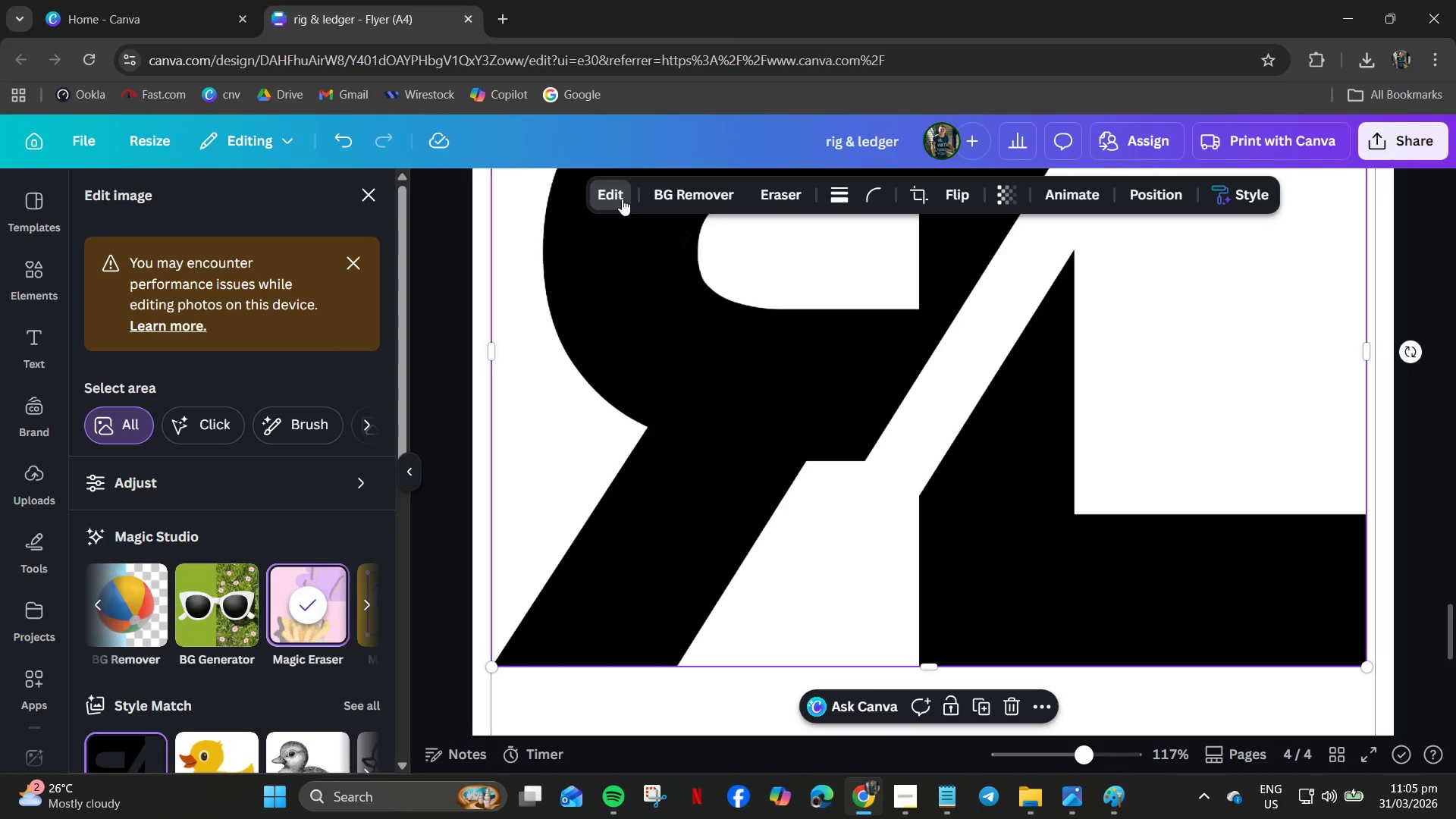 
left_click([613, 202])
 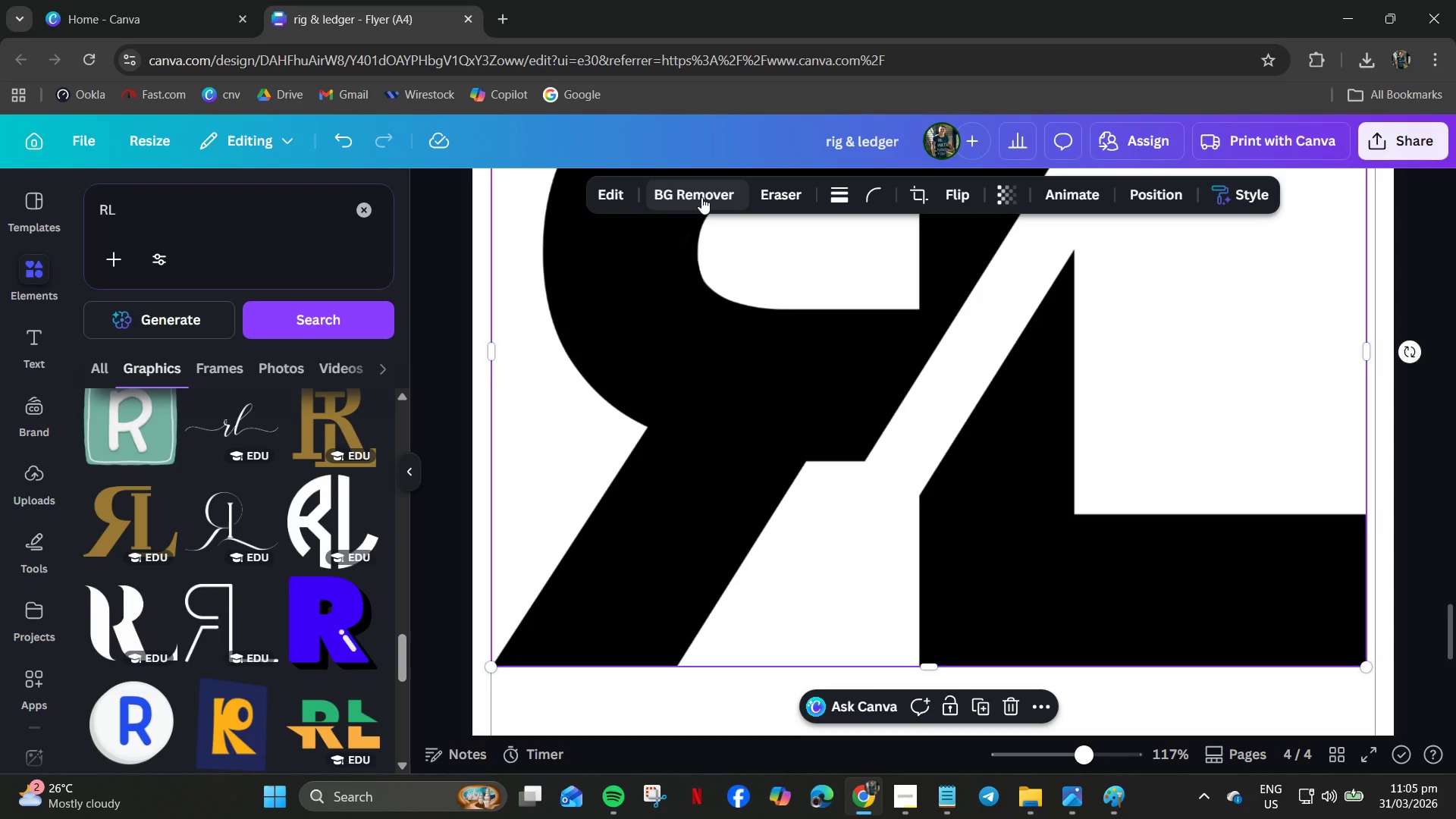 
left_click([626, 196])
 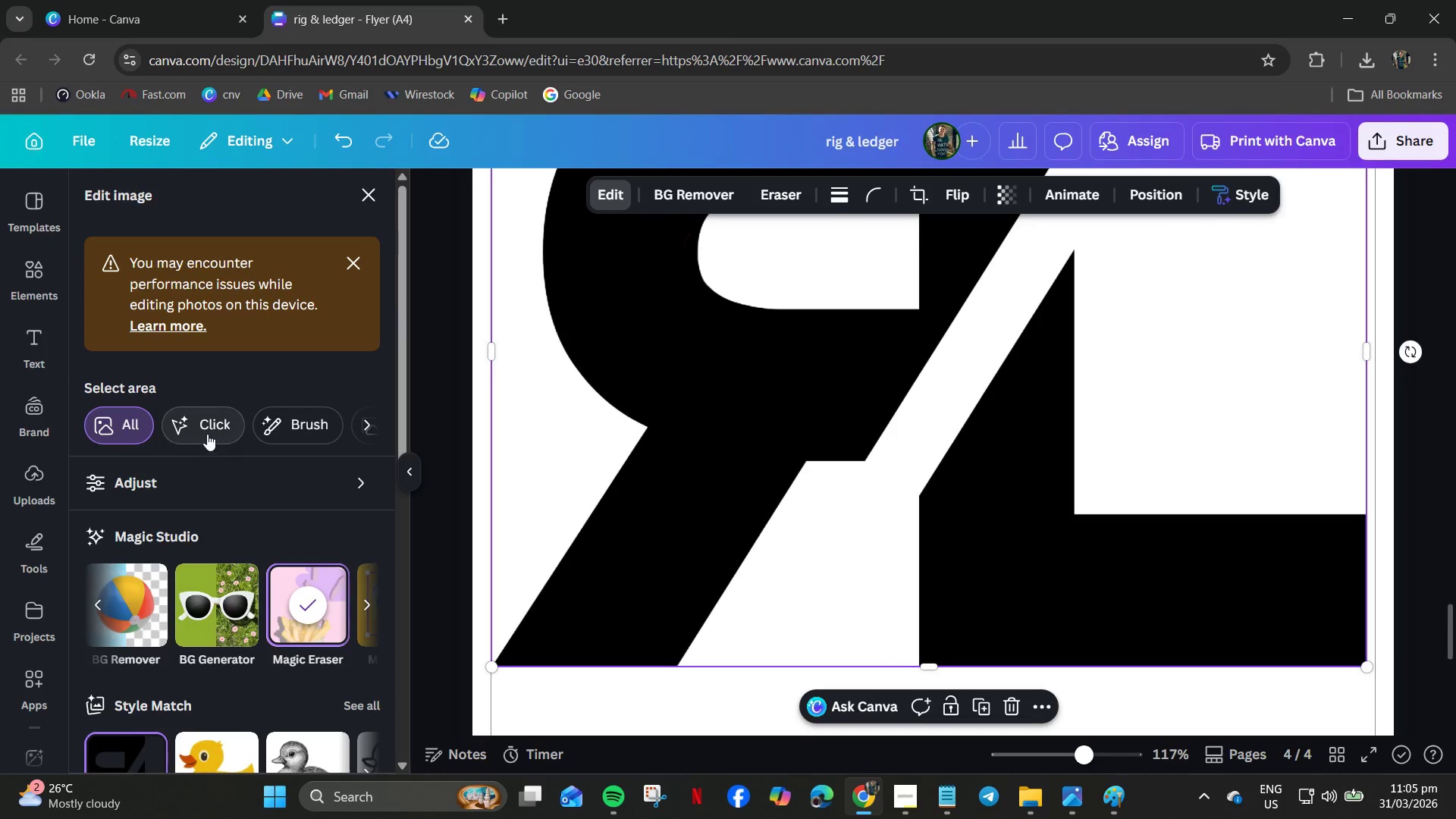 
left_click([207, 434])
 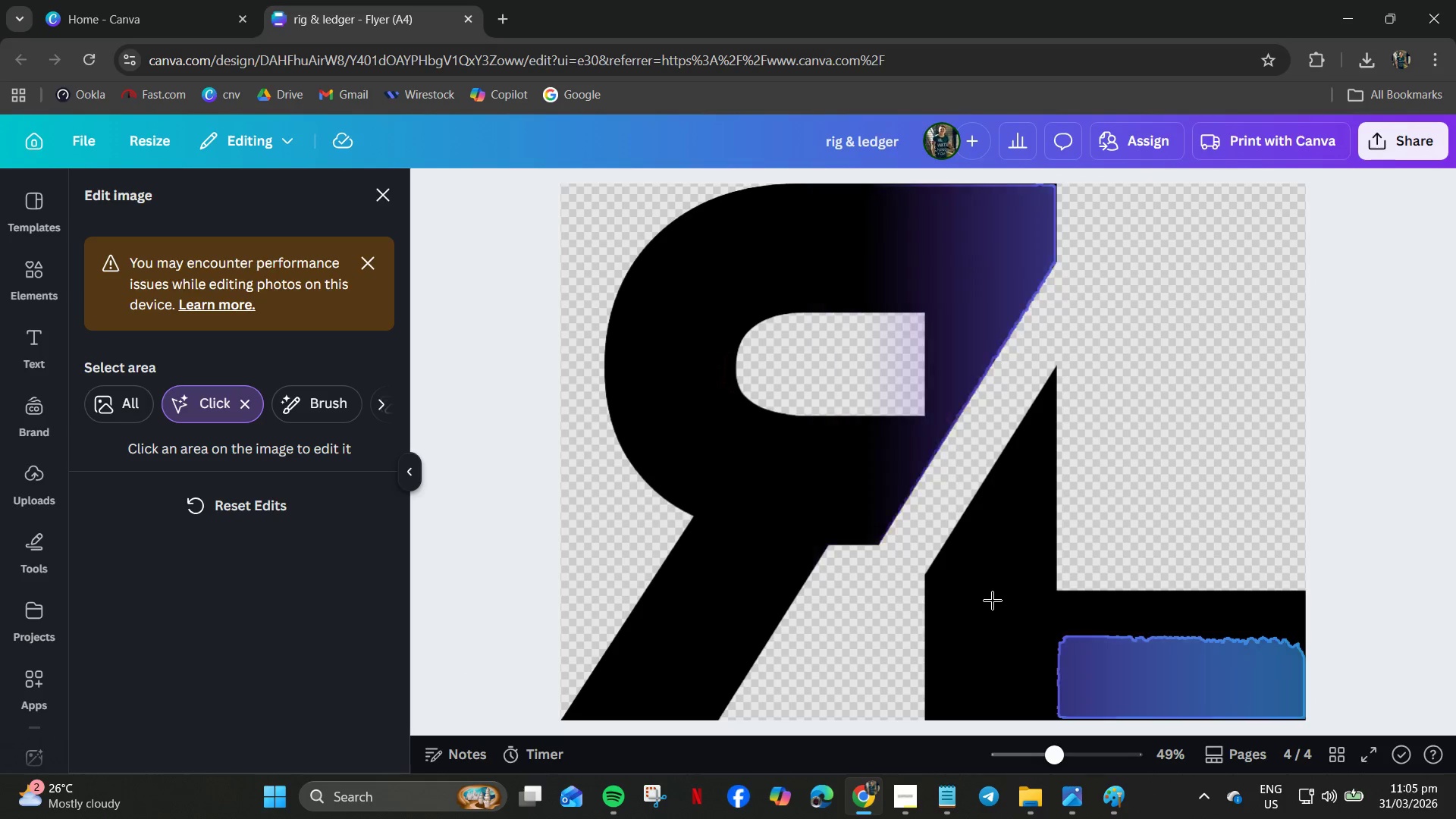 
wait(5.66)
 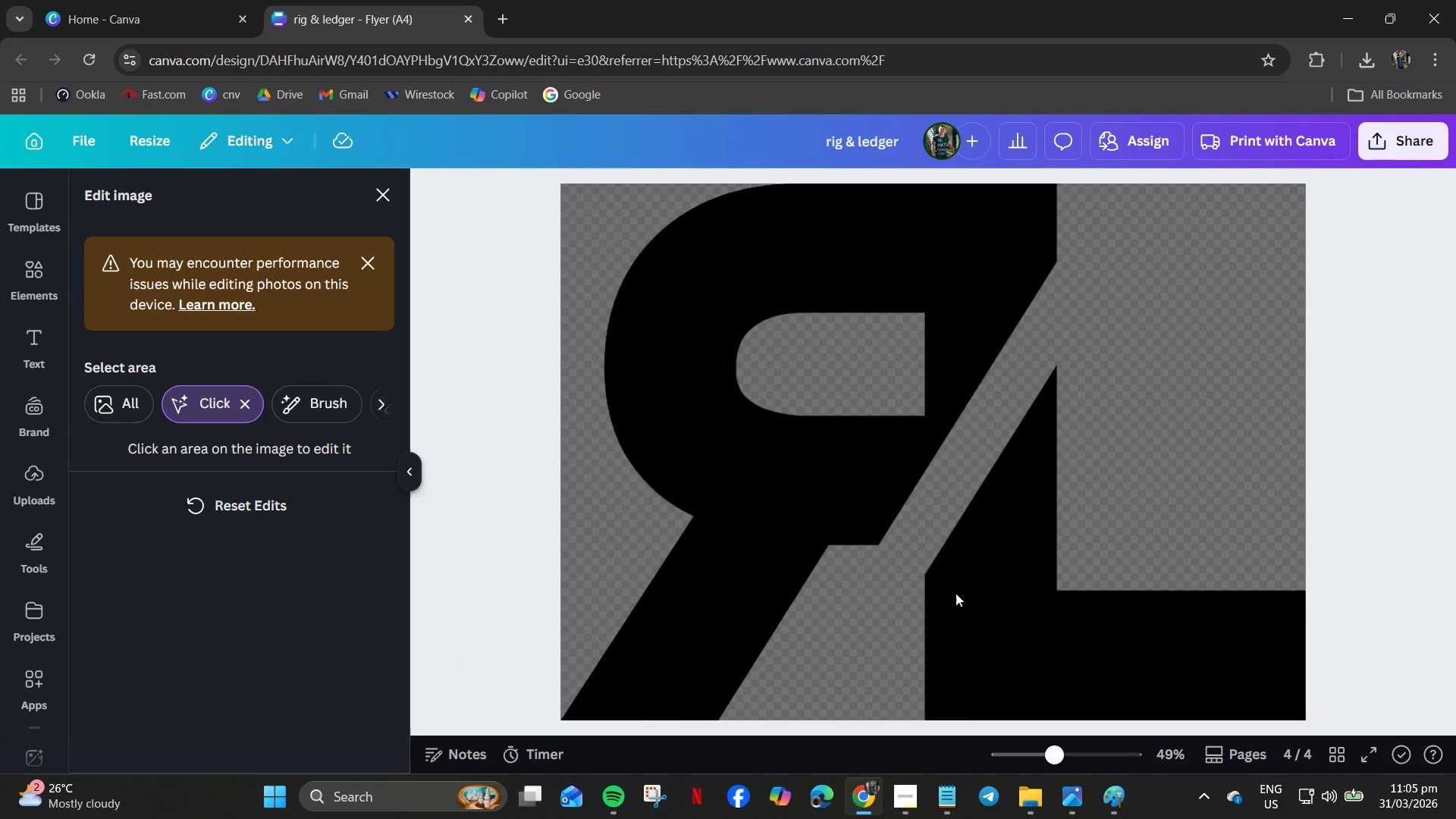 
left_click([1009, 541])
 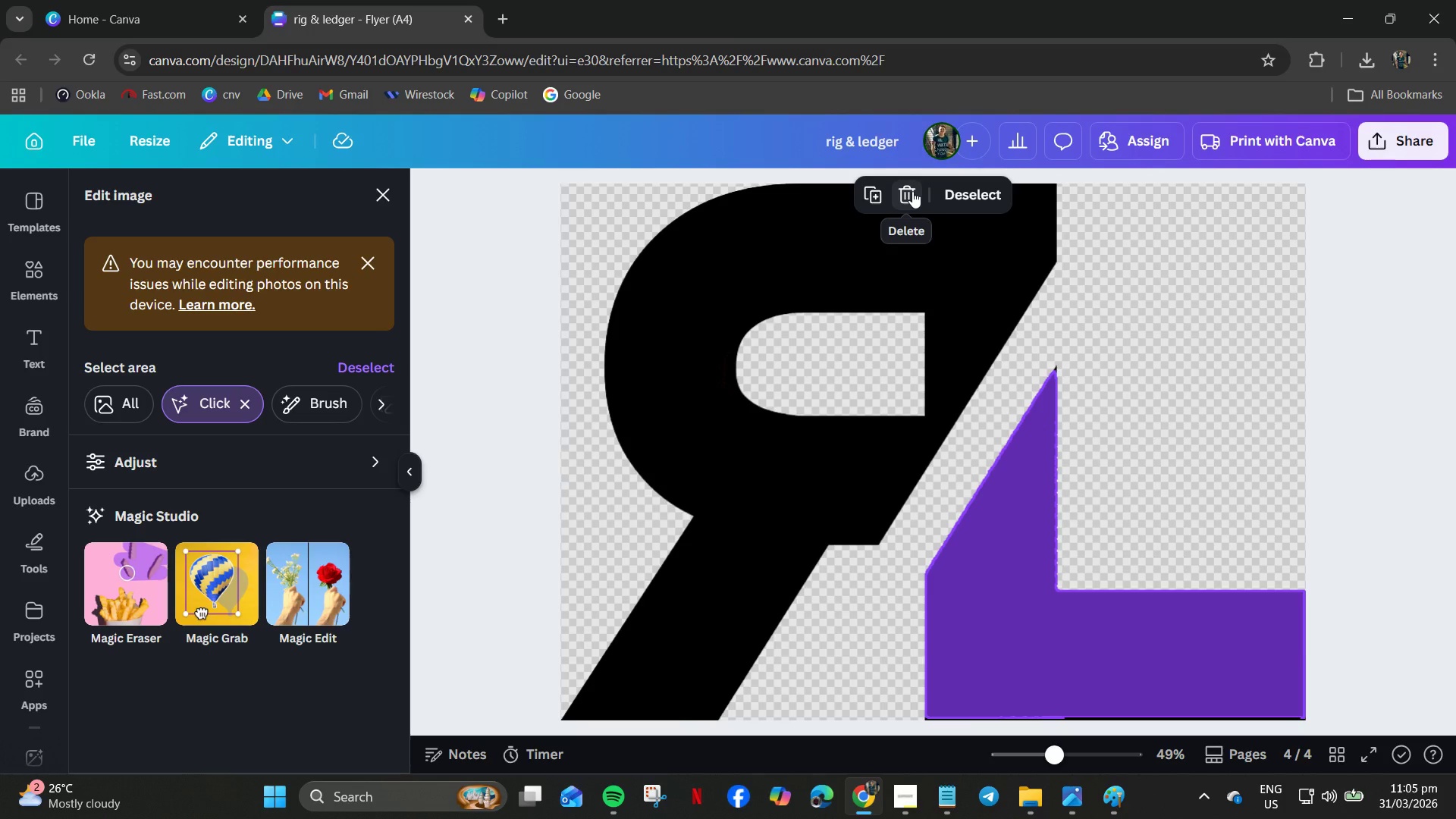 
wait(11.41)
 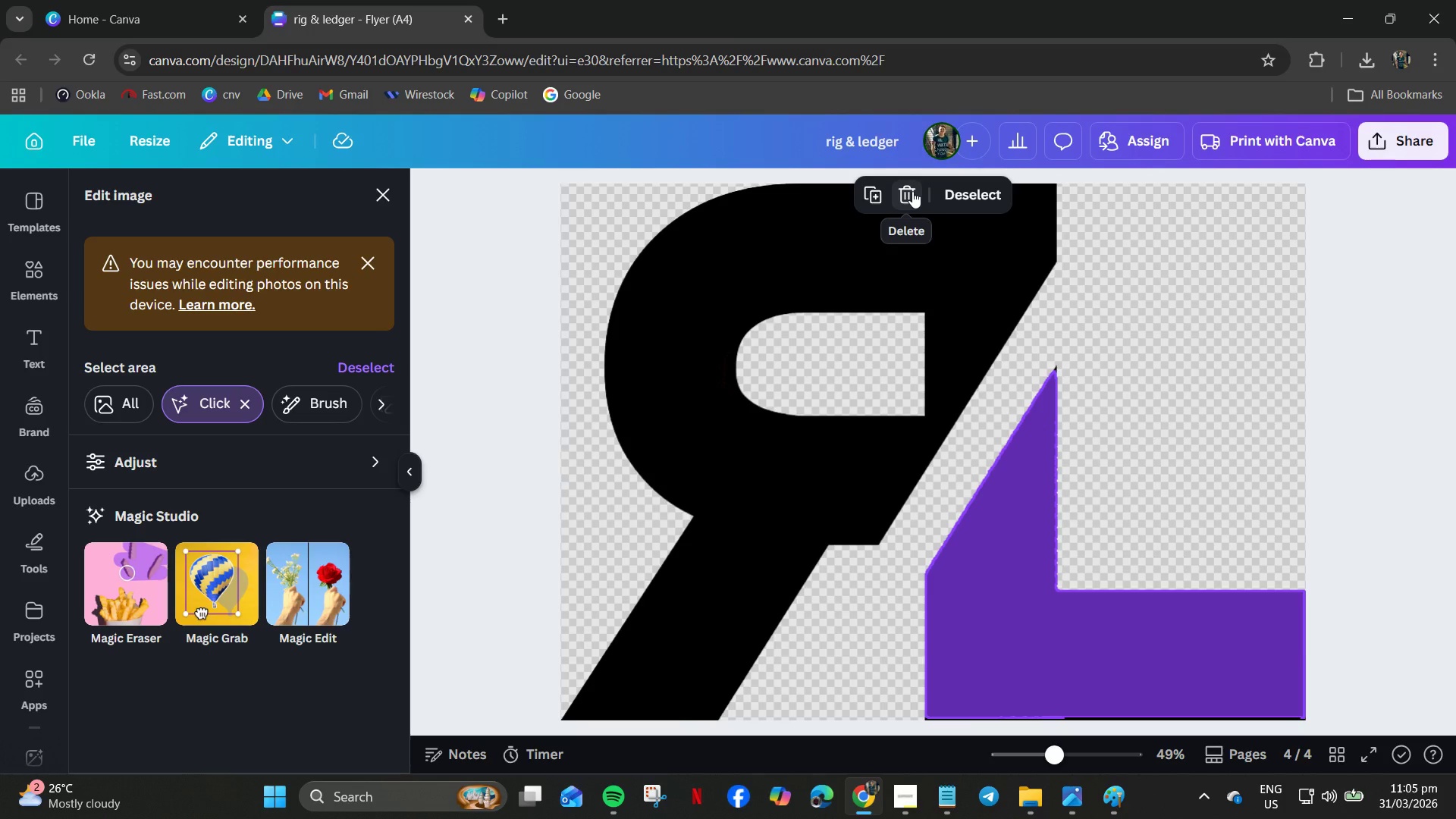 
left_click([873, 196])
 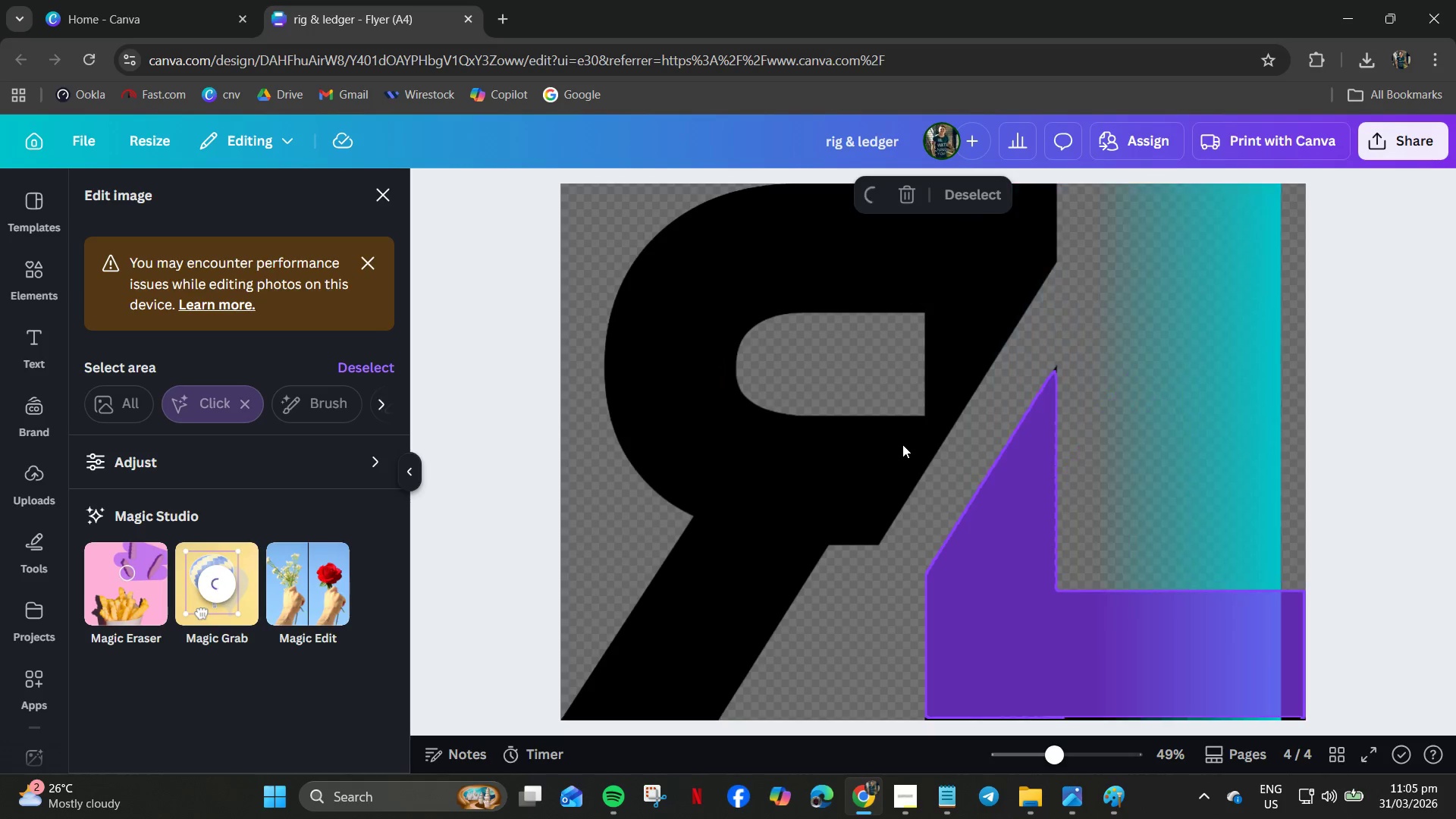 
mouse_move([933, 448])
 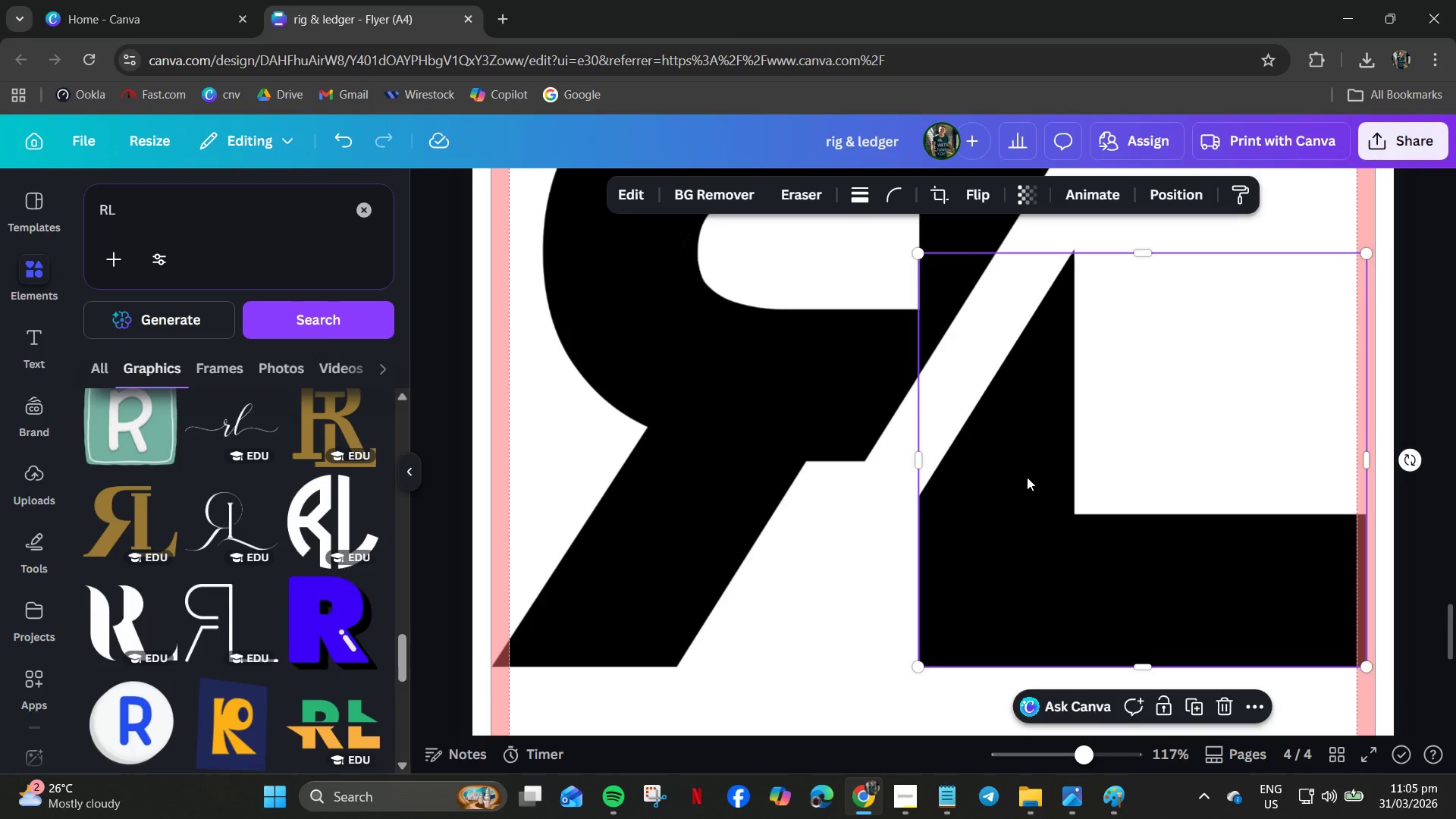 
left_click_drag(start_coordinate=[1027, 475], to_coordinate=[1062, 651])
 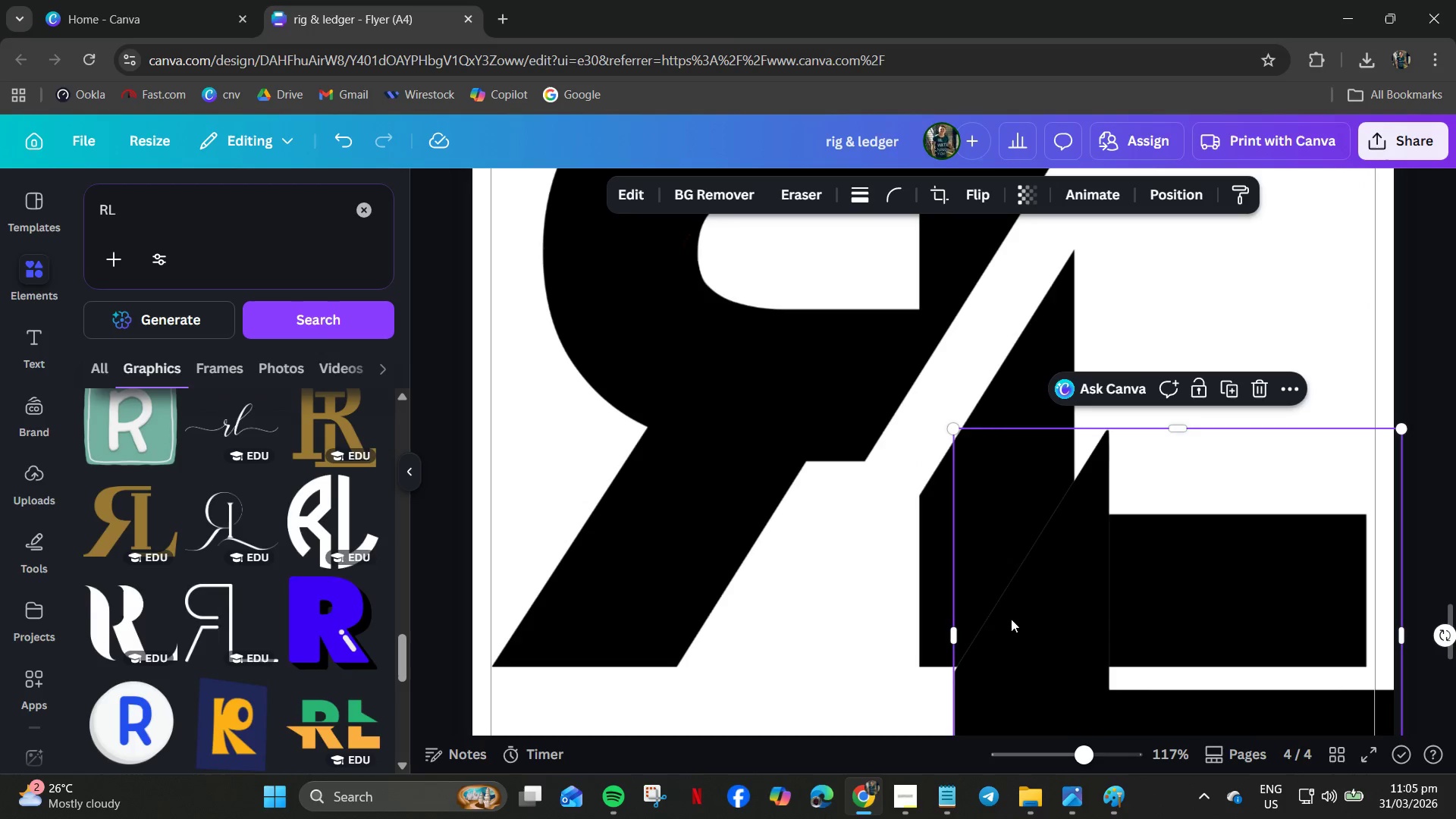 
hold_key(key=ControlLeft, duration=0.66)
scroll: coordinate [978, 613], scroll_direction: down, amount: 4.0
 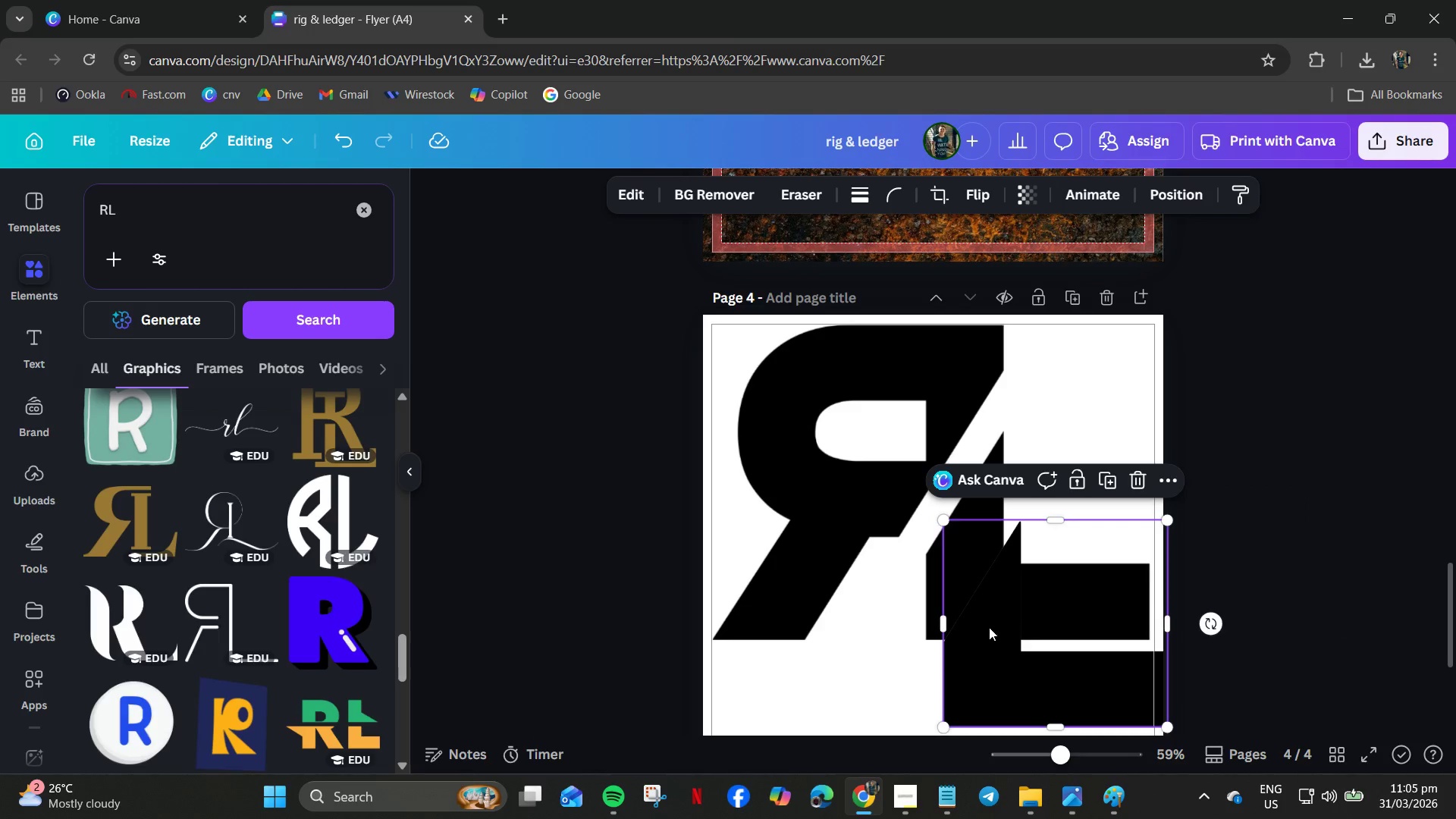 
left_click_drag(start_coordinate=[989, 632], to_coordinate=[997, 649])
 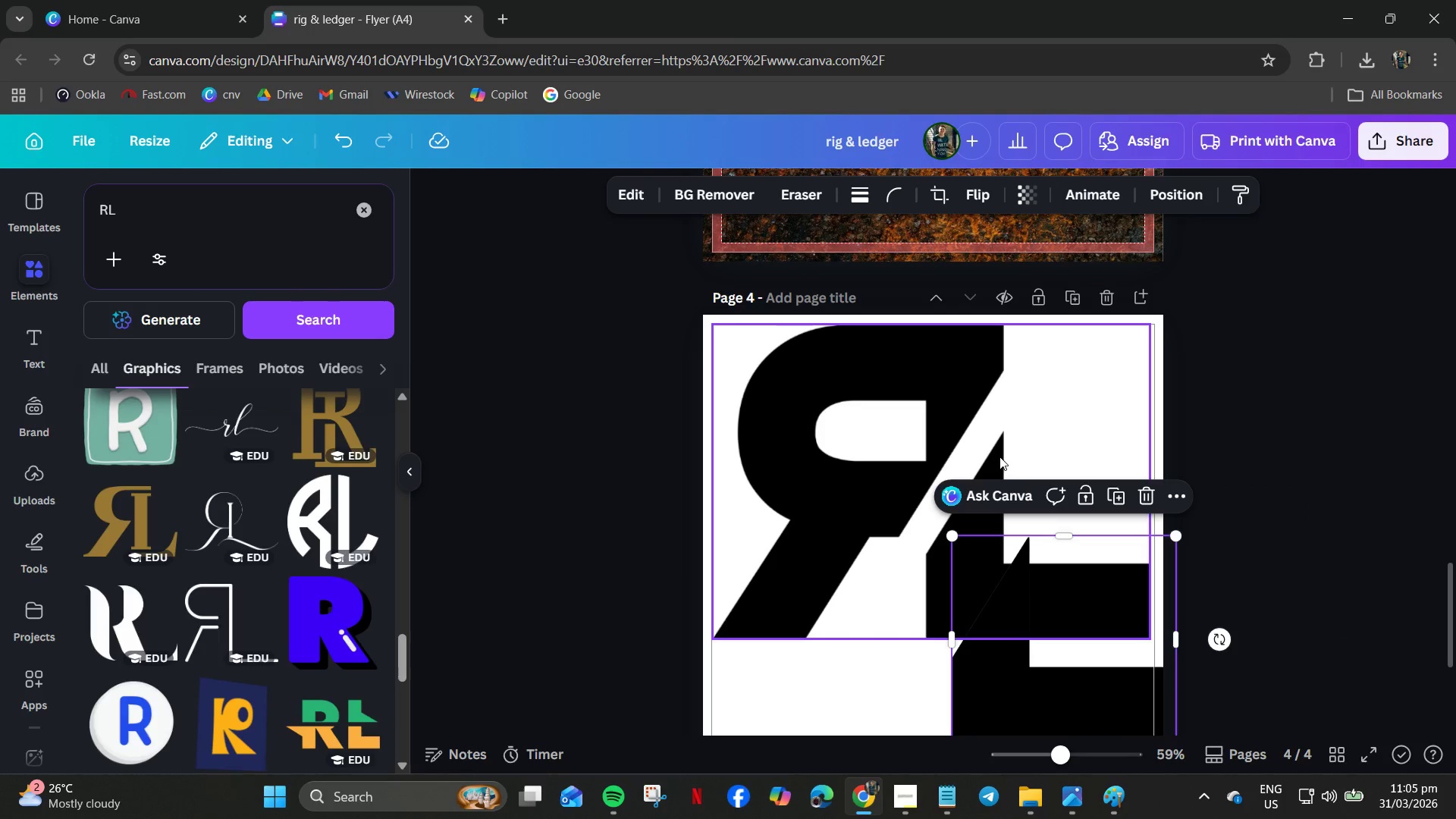 
left_click([999, 457])
 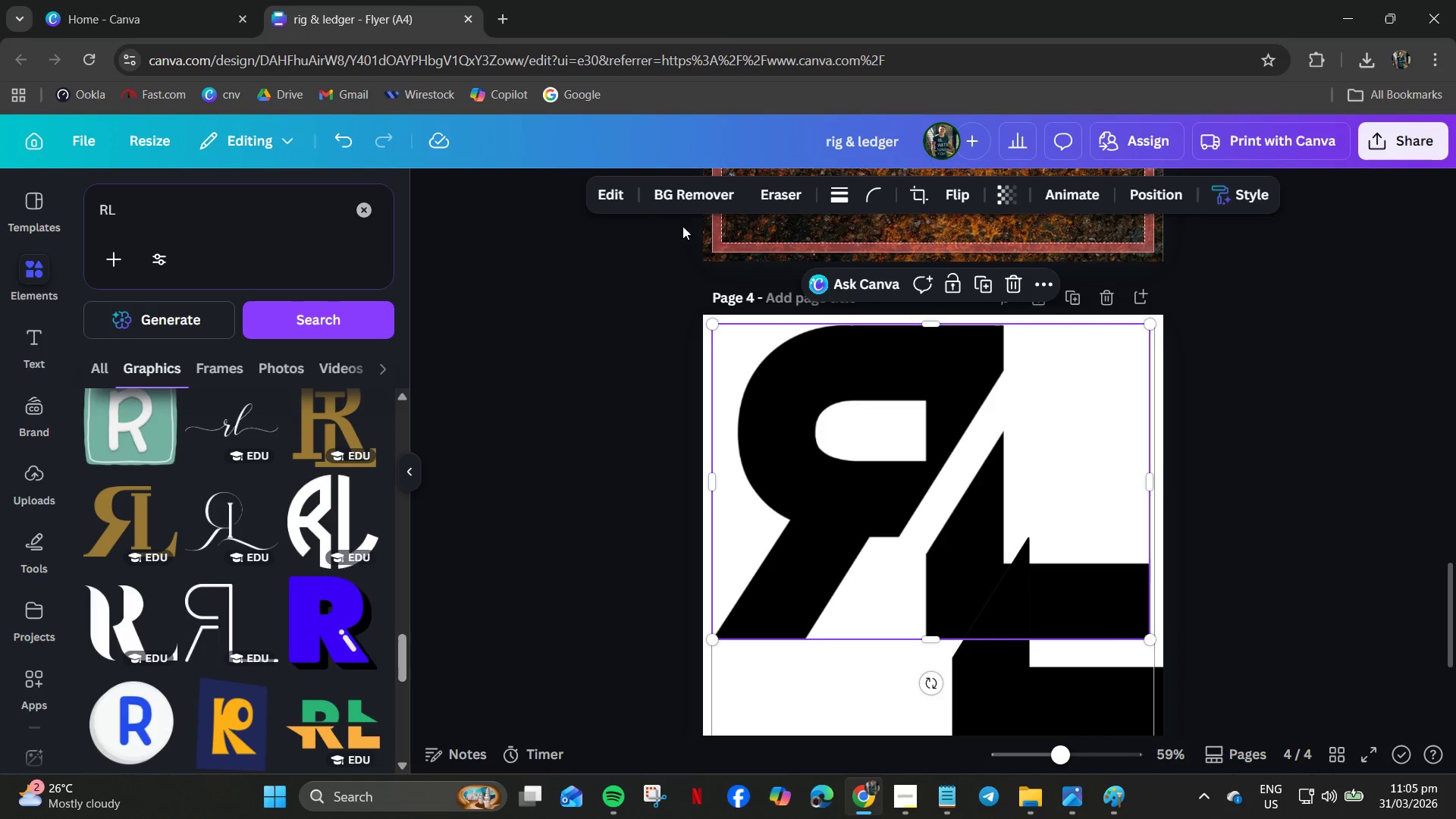 
left_click([625, 192])
 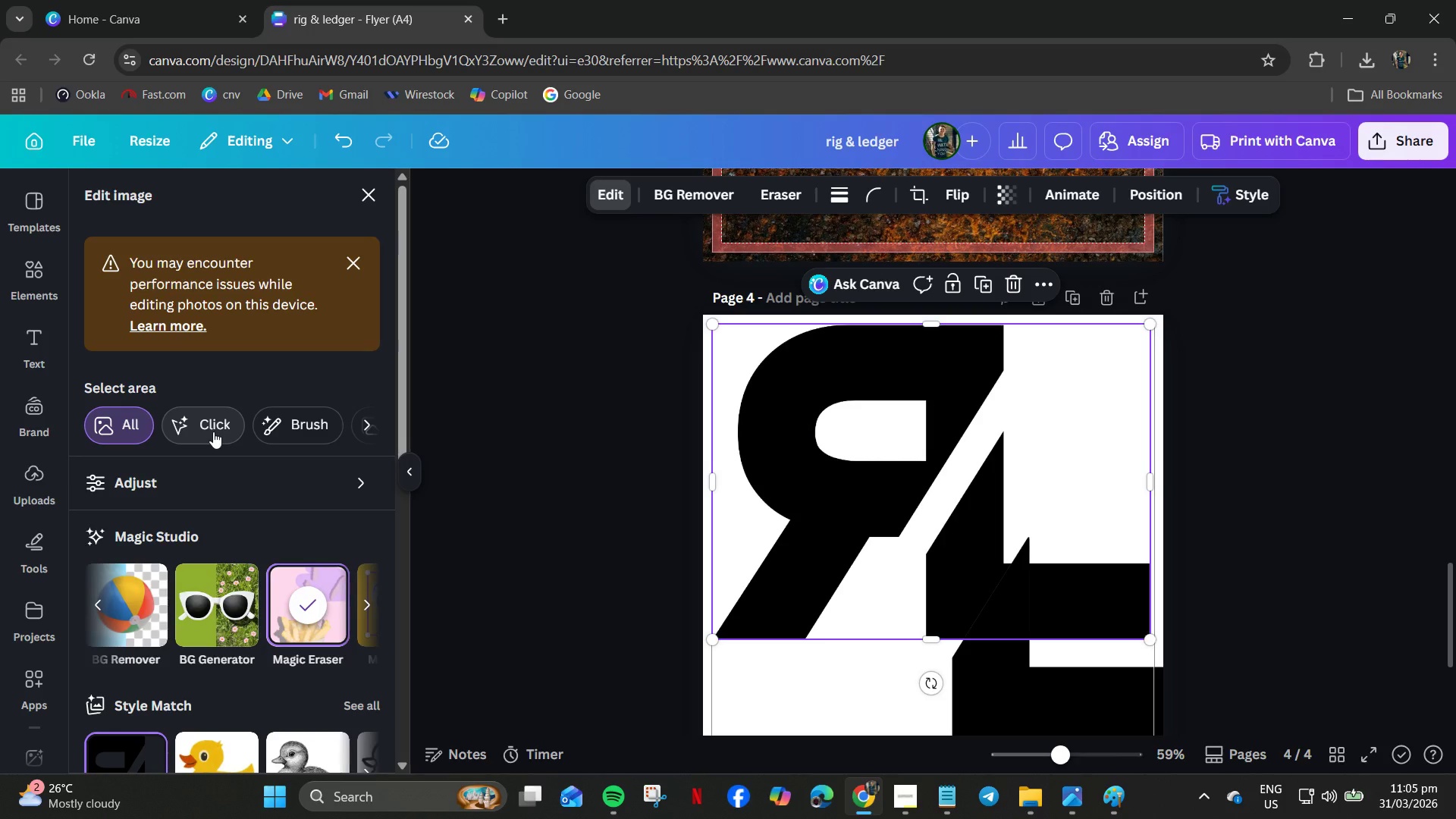 
left_click([213, 431])
 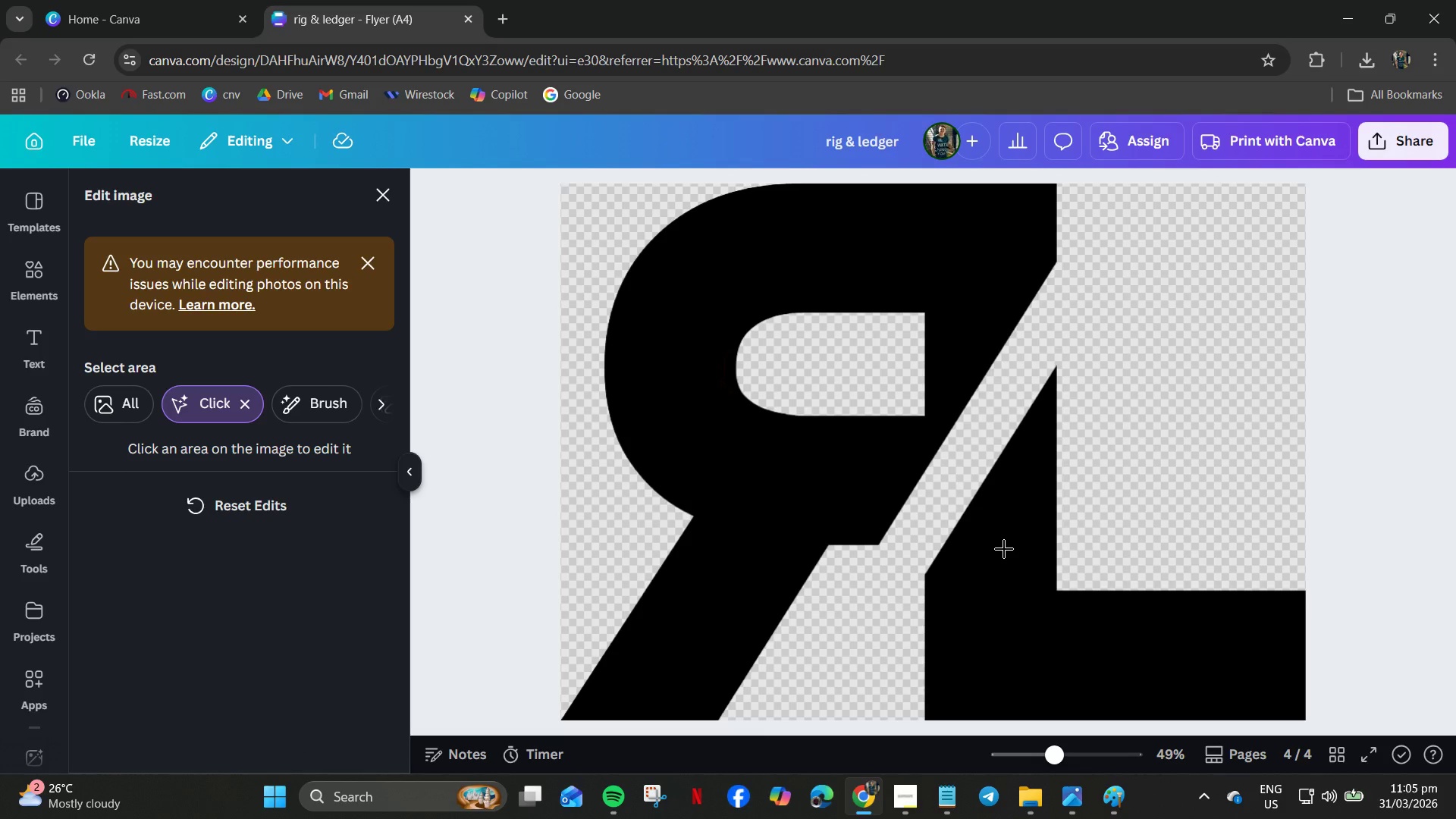 
wait(5.19)
 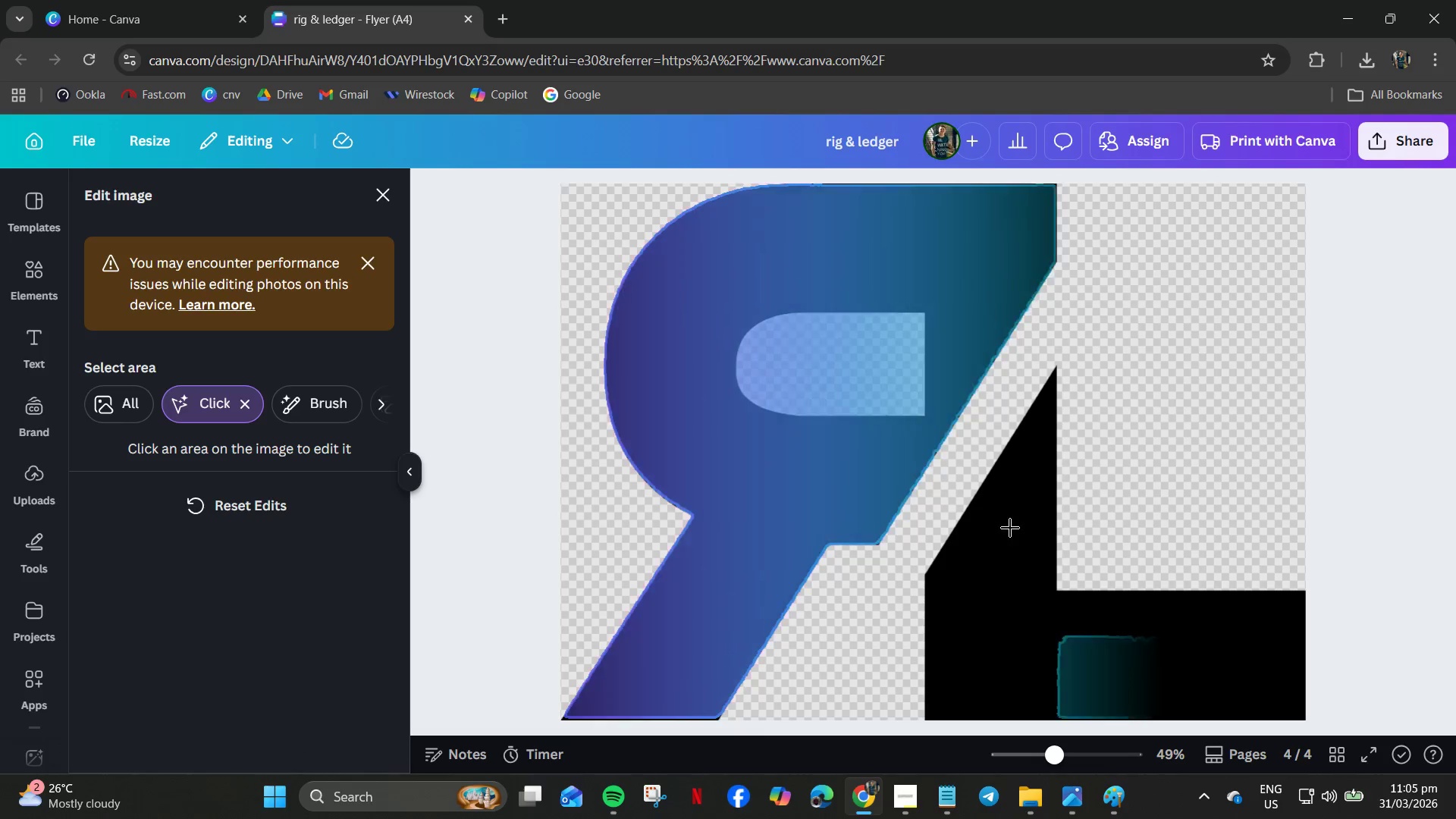 
left_click([1011, 547])
 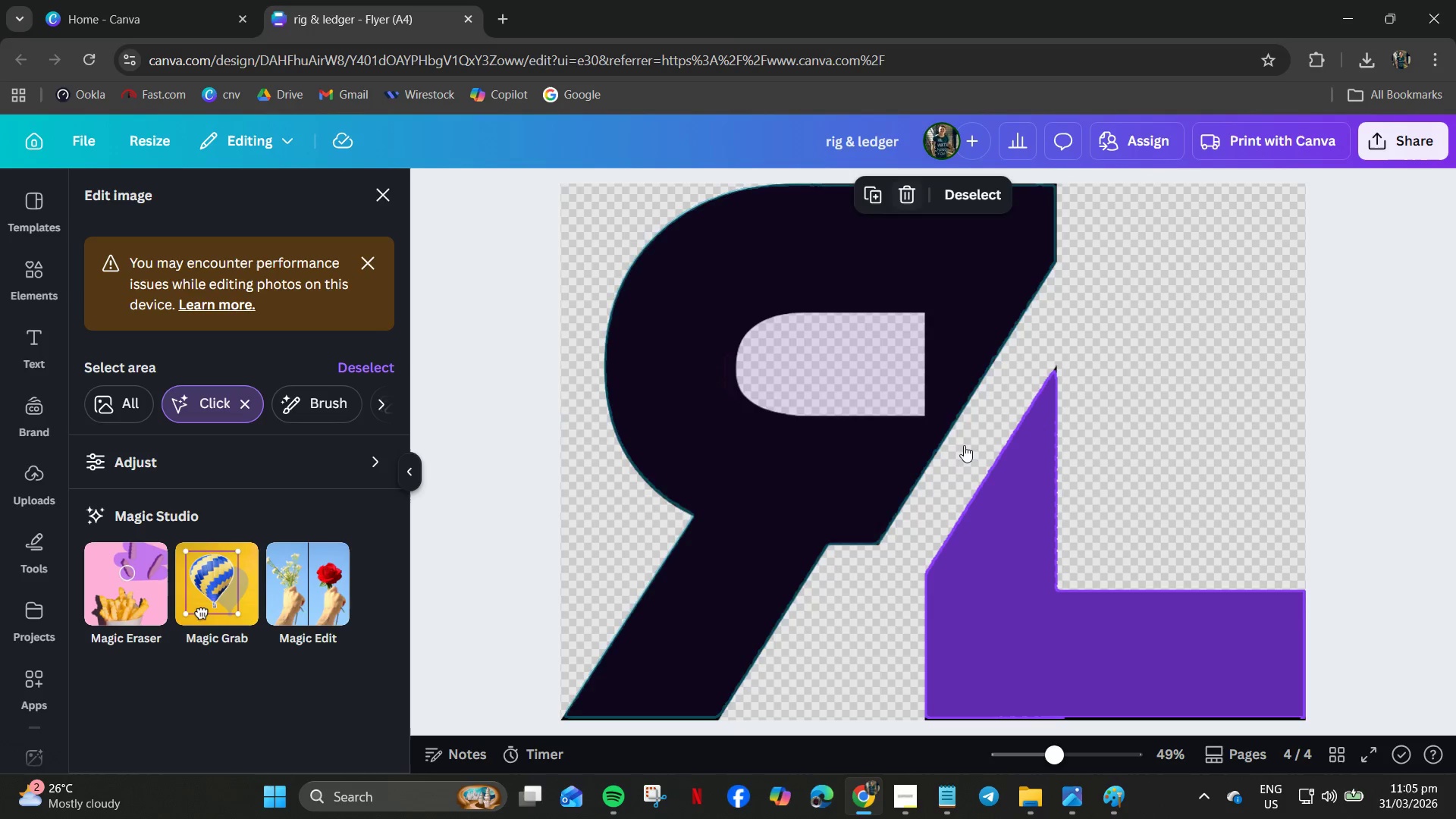 
wait(5.28)
 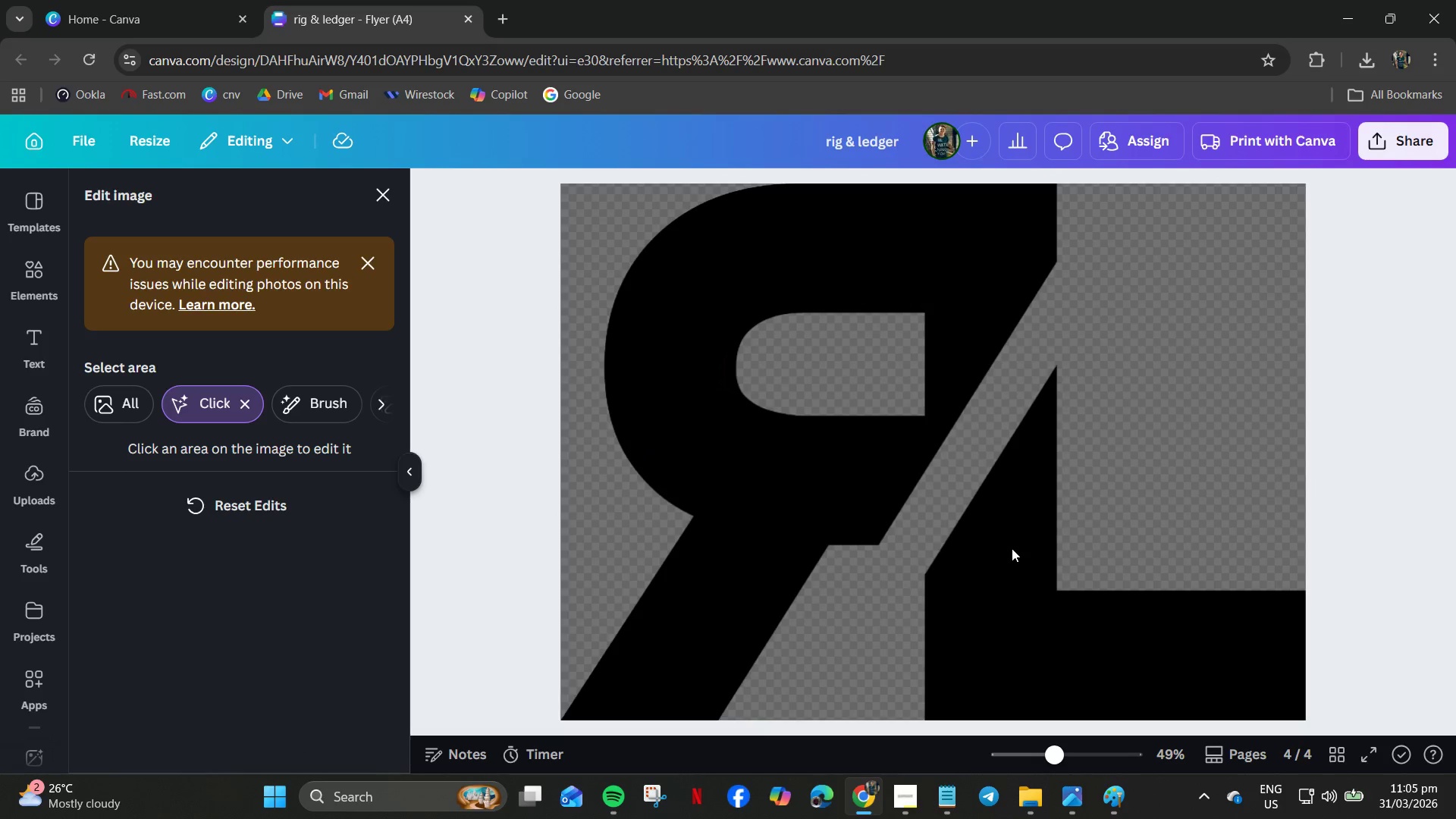 
left_click([916, 196])
 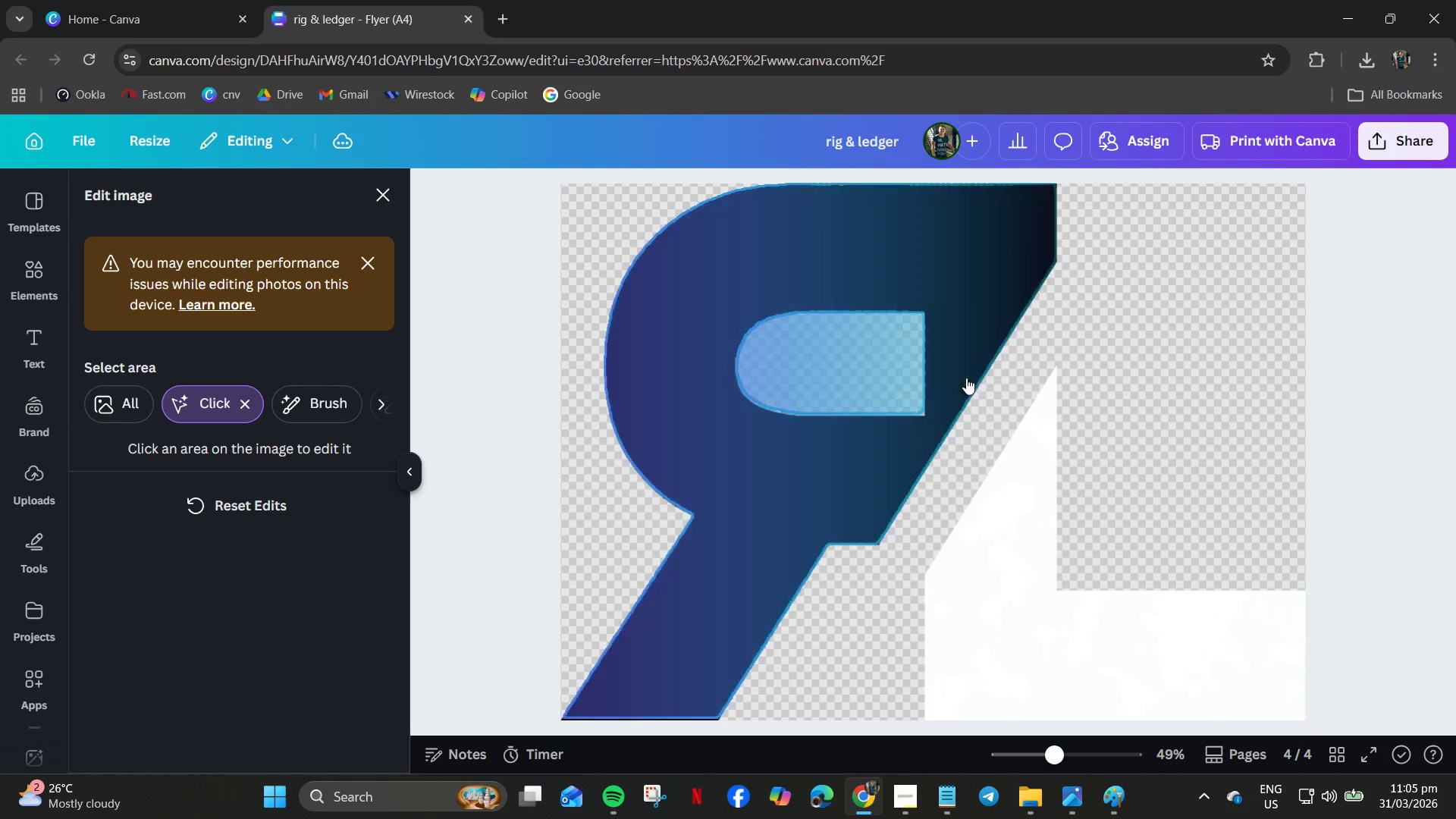 
wait(13.17)
 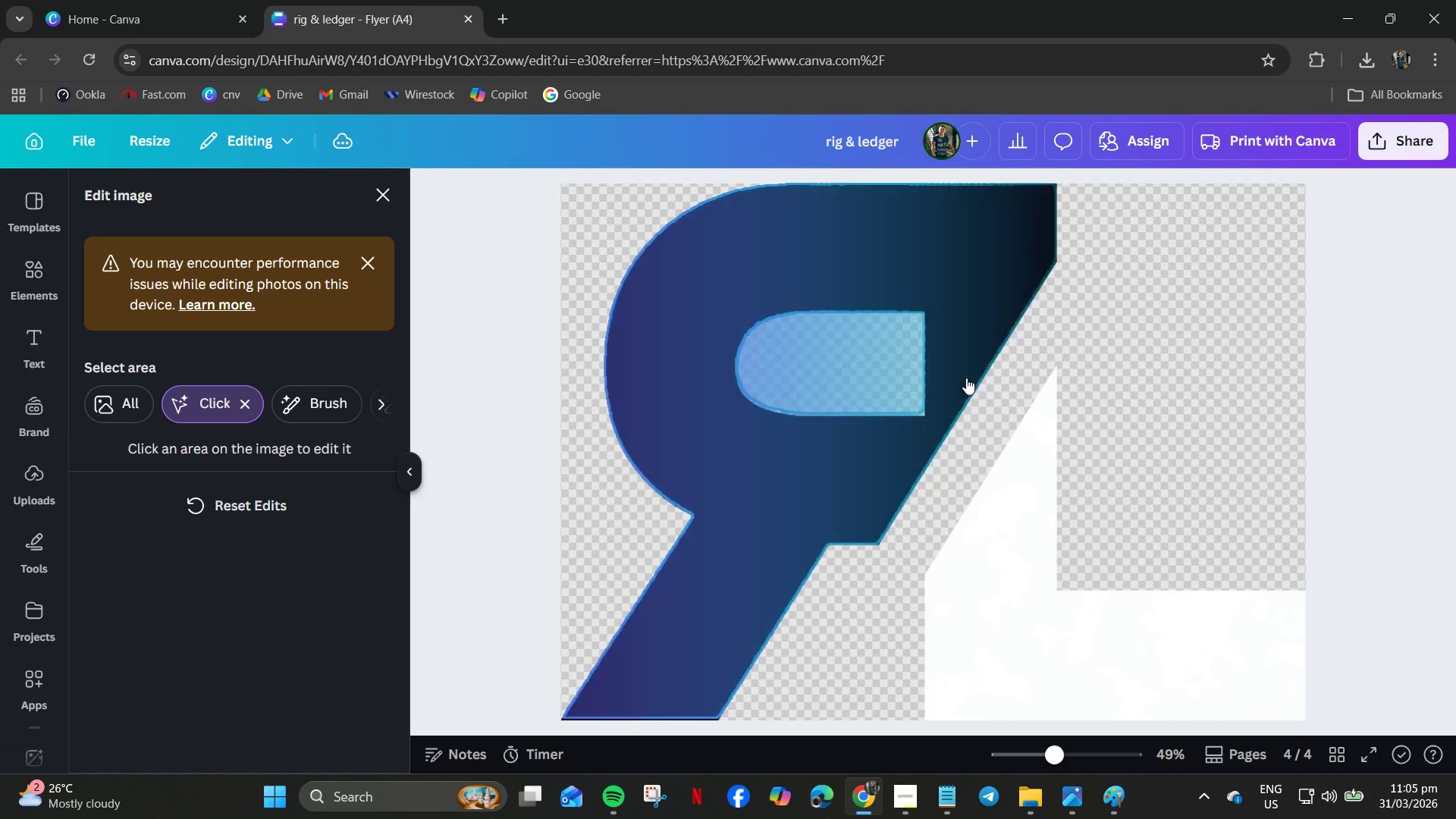 
left_click([389, 192])
 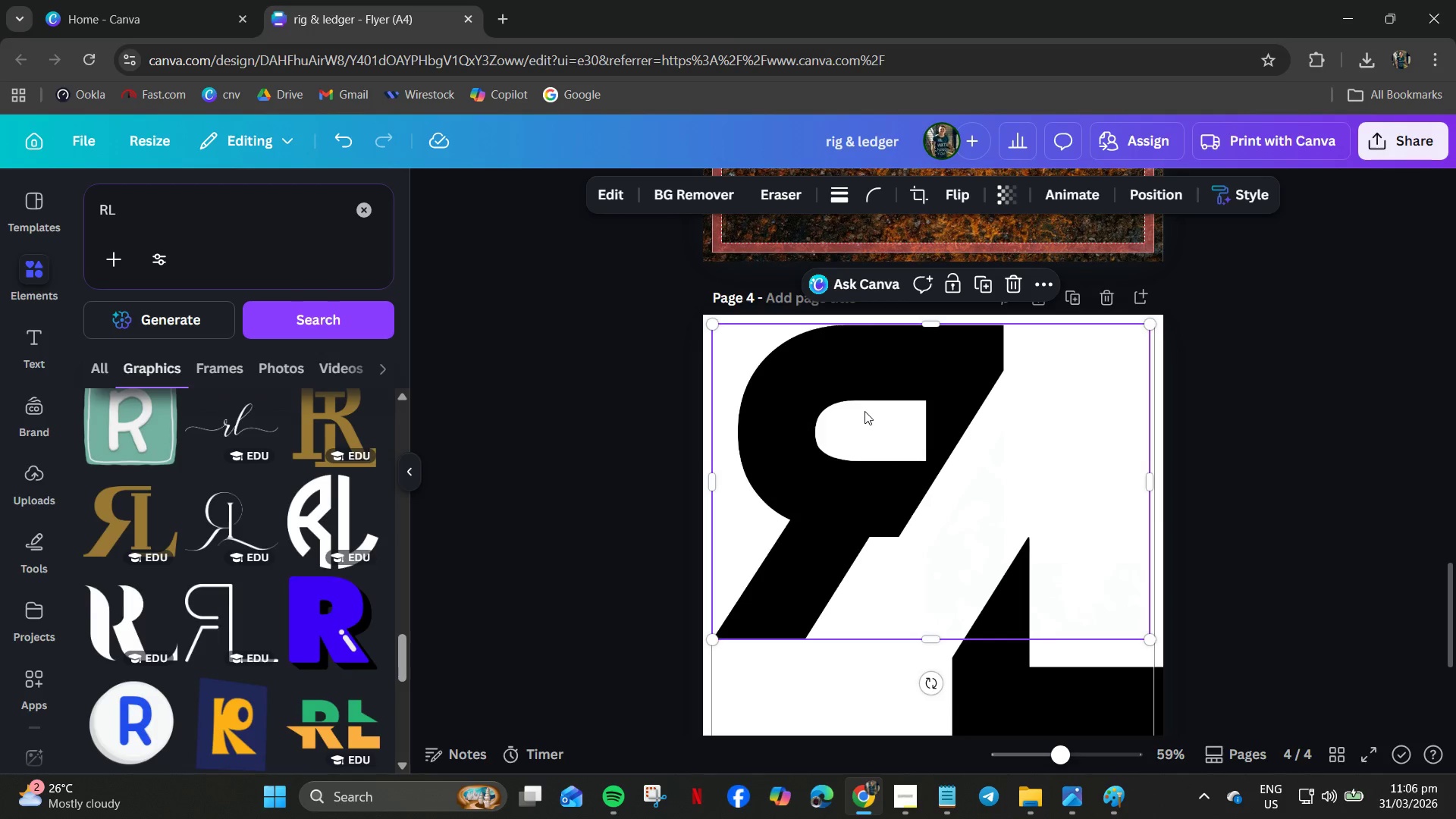 
left_click([864, 416])
 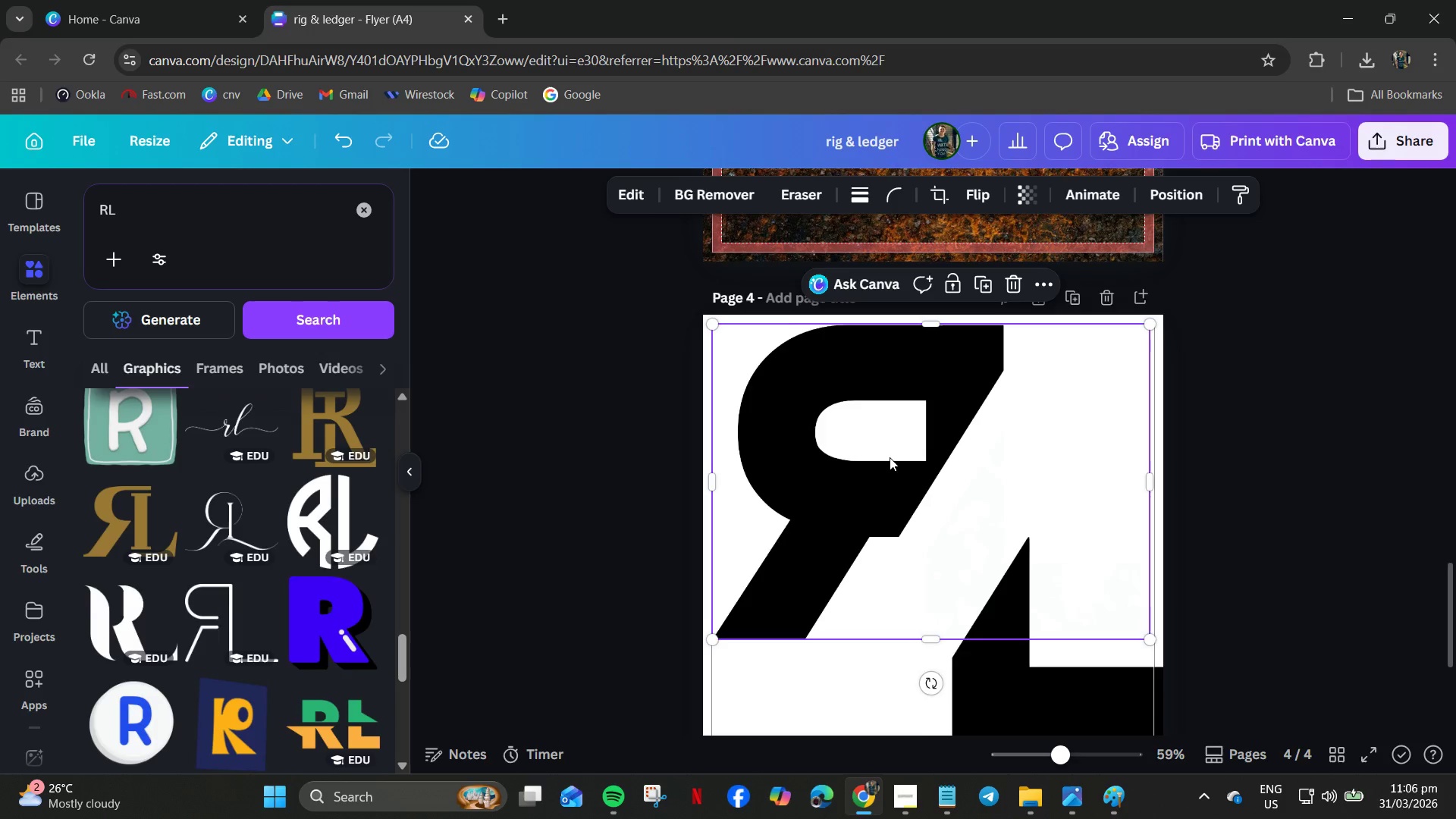 
scroll: coordinate [890, 457], scroll_direction: up, amount: 1.0
 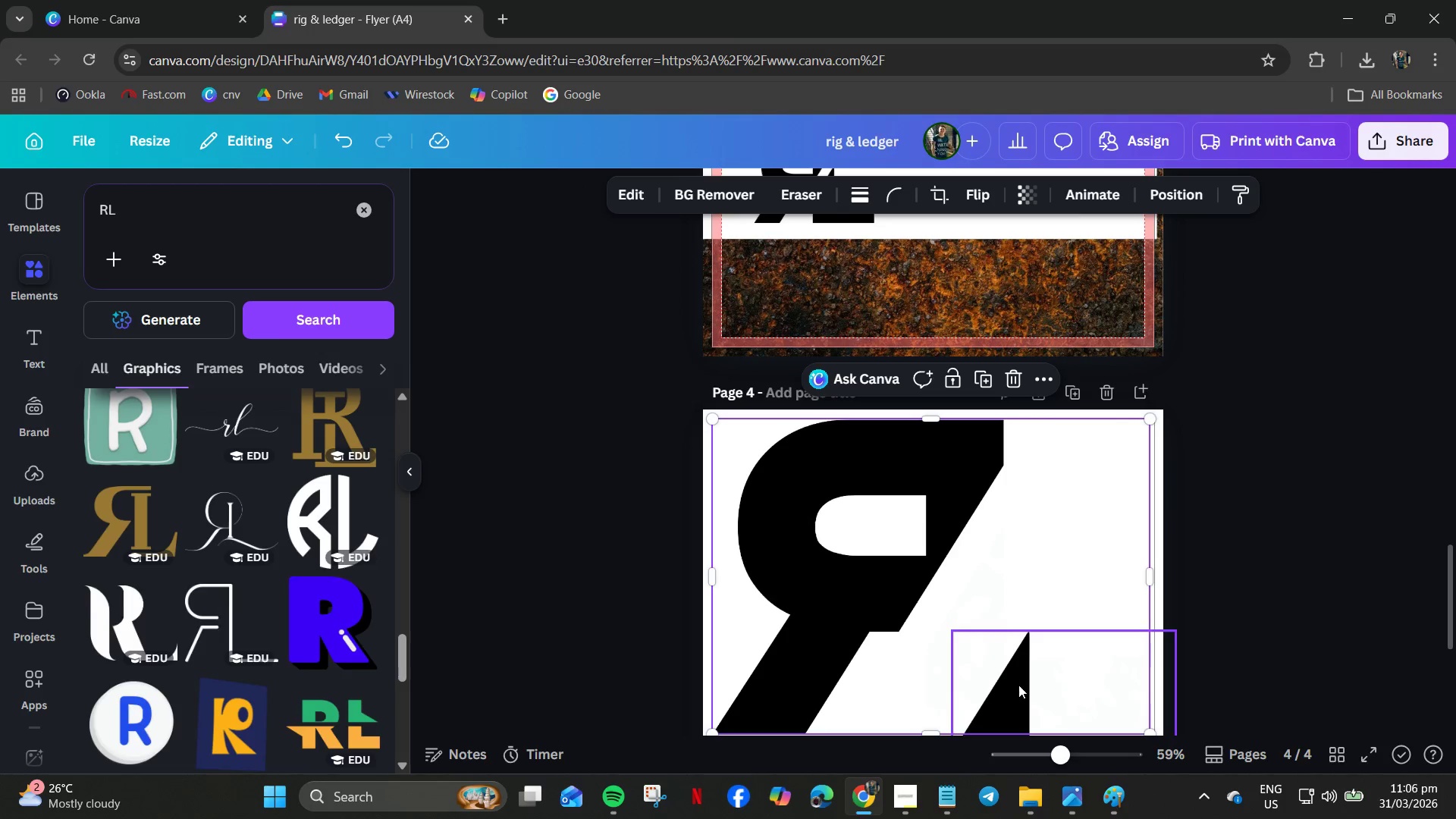 
left_click_drag(start_coordinate=[1012, 676], to_coordinate=[1001, 703])
 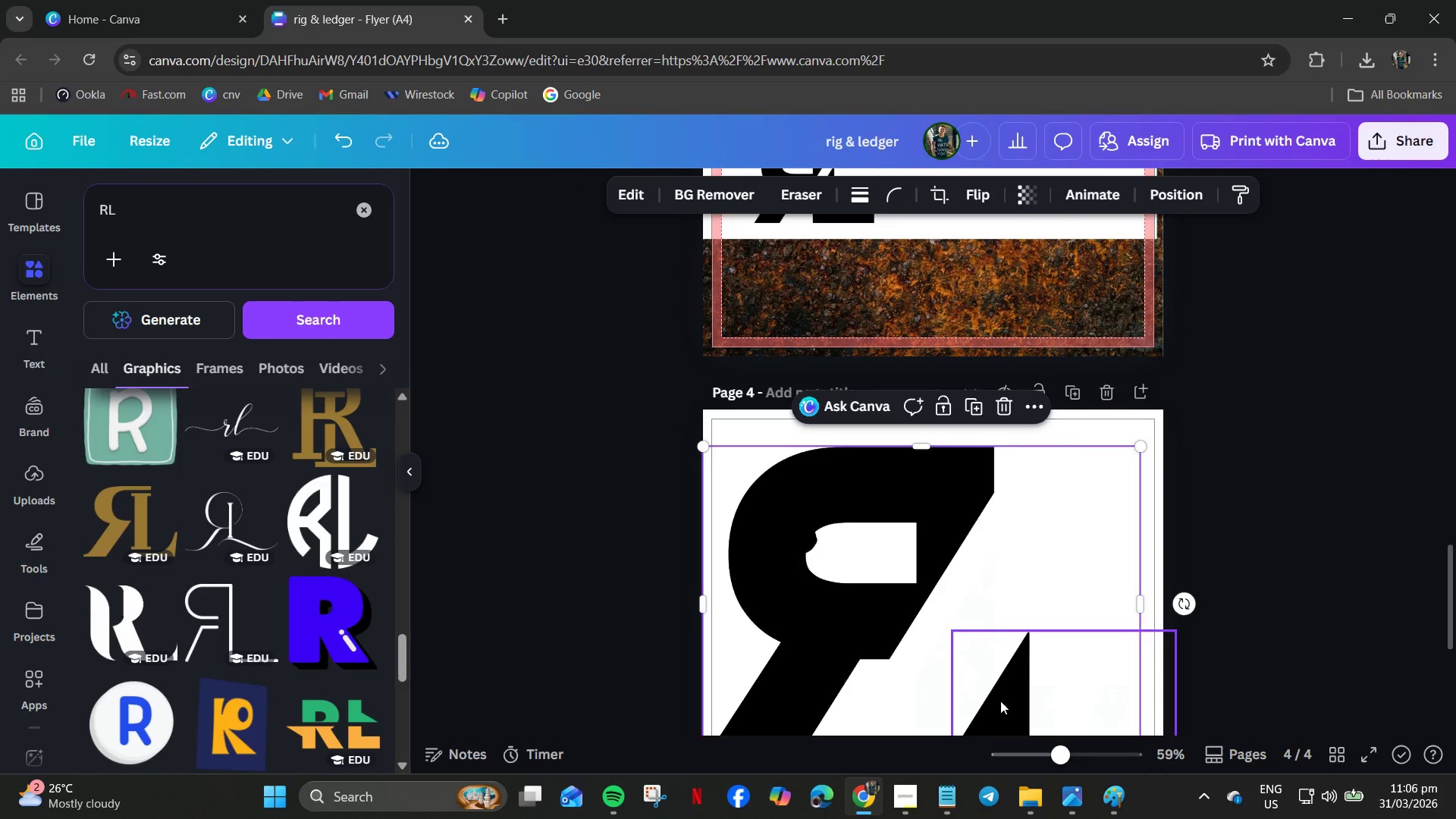 
scroll: coordinate [1002, 698], scroll_direction: down, amount: 2.0
 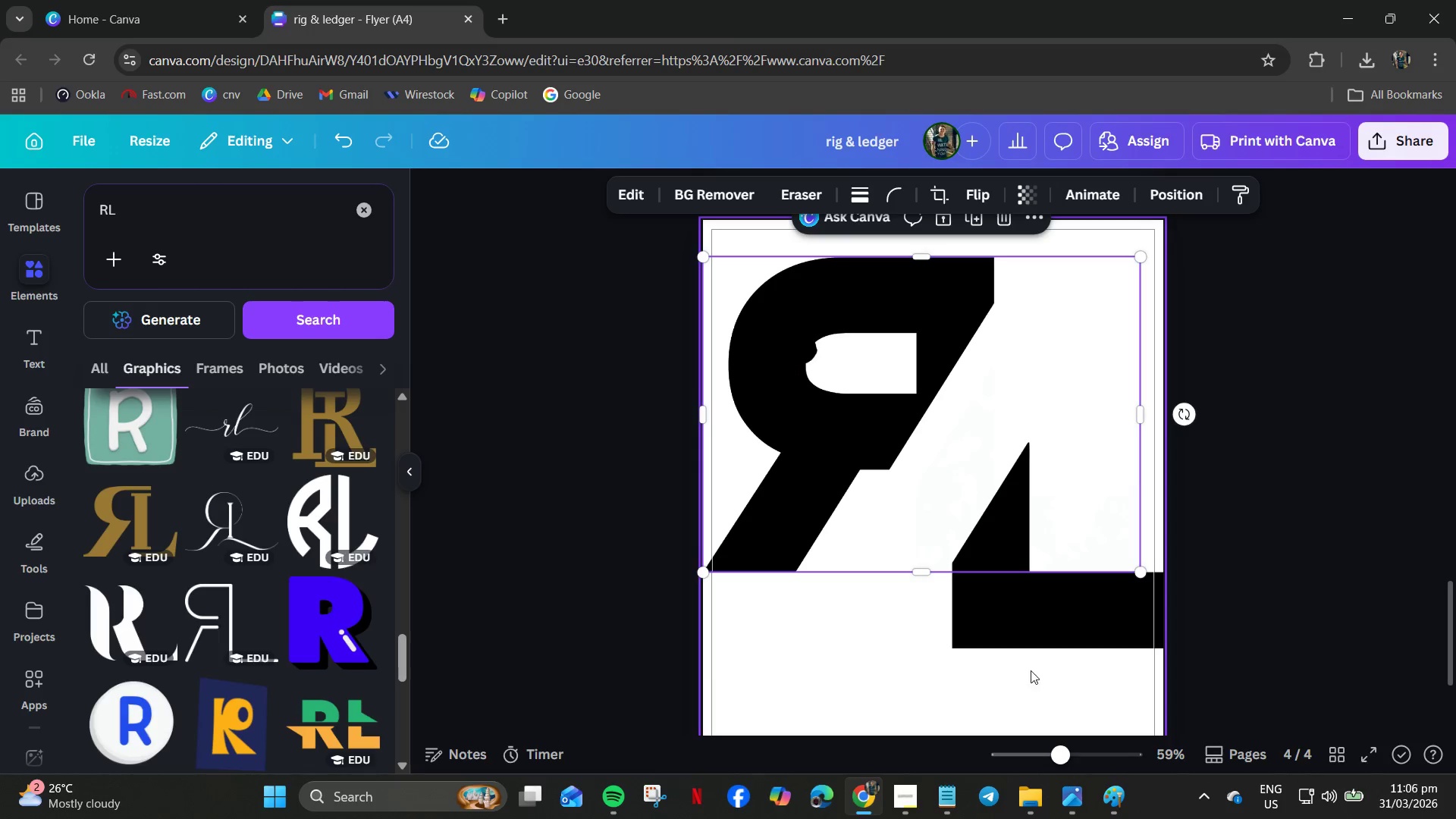 
left_click([1071, 626])
 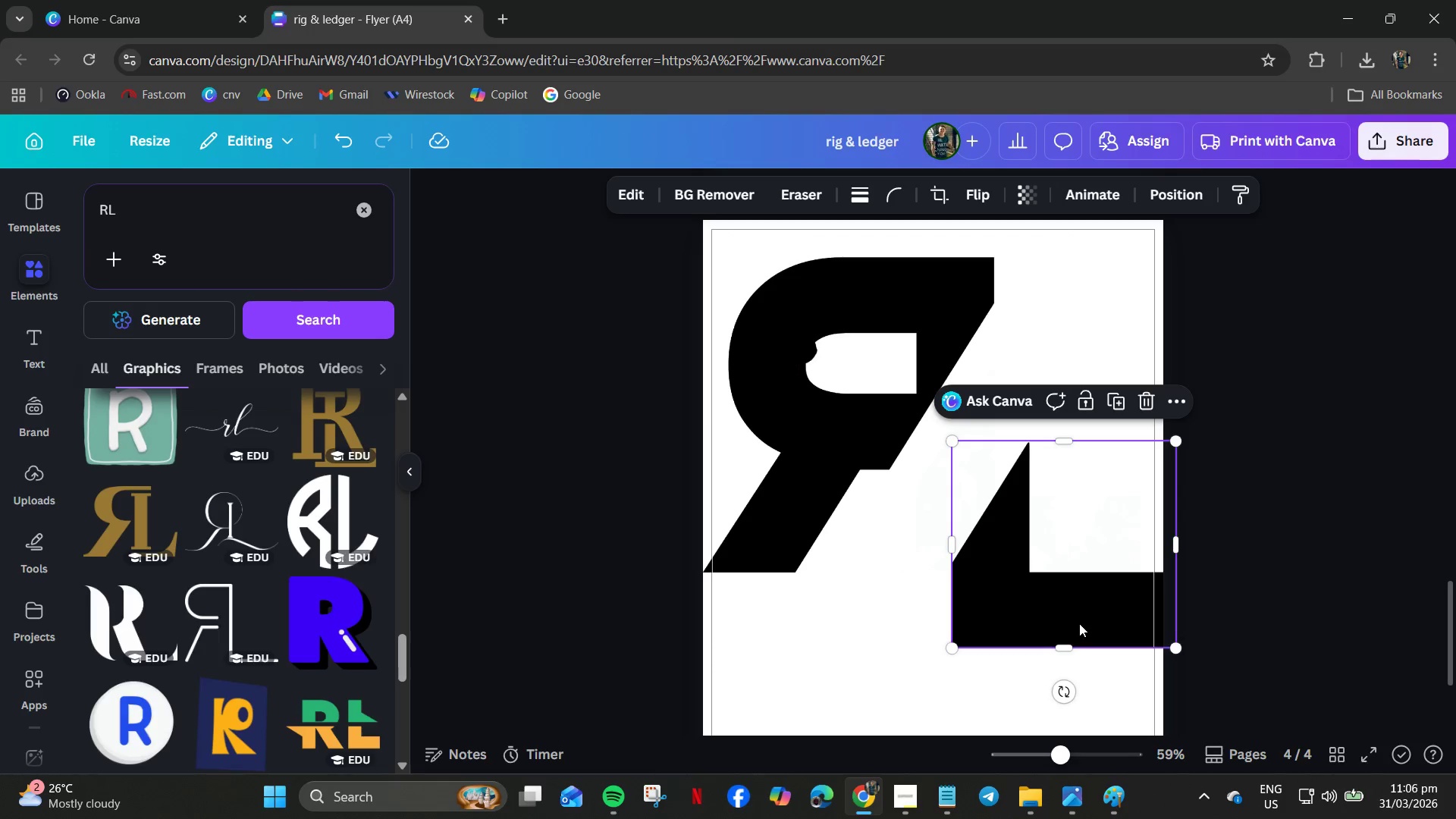 
left_click_drag(start_coordinate=[1078, 623], to_coordinate=[1024, 536])
 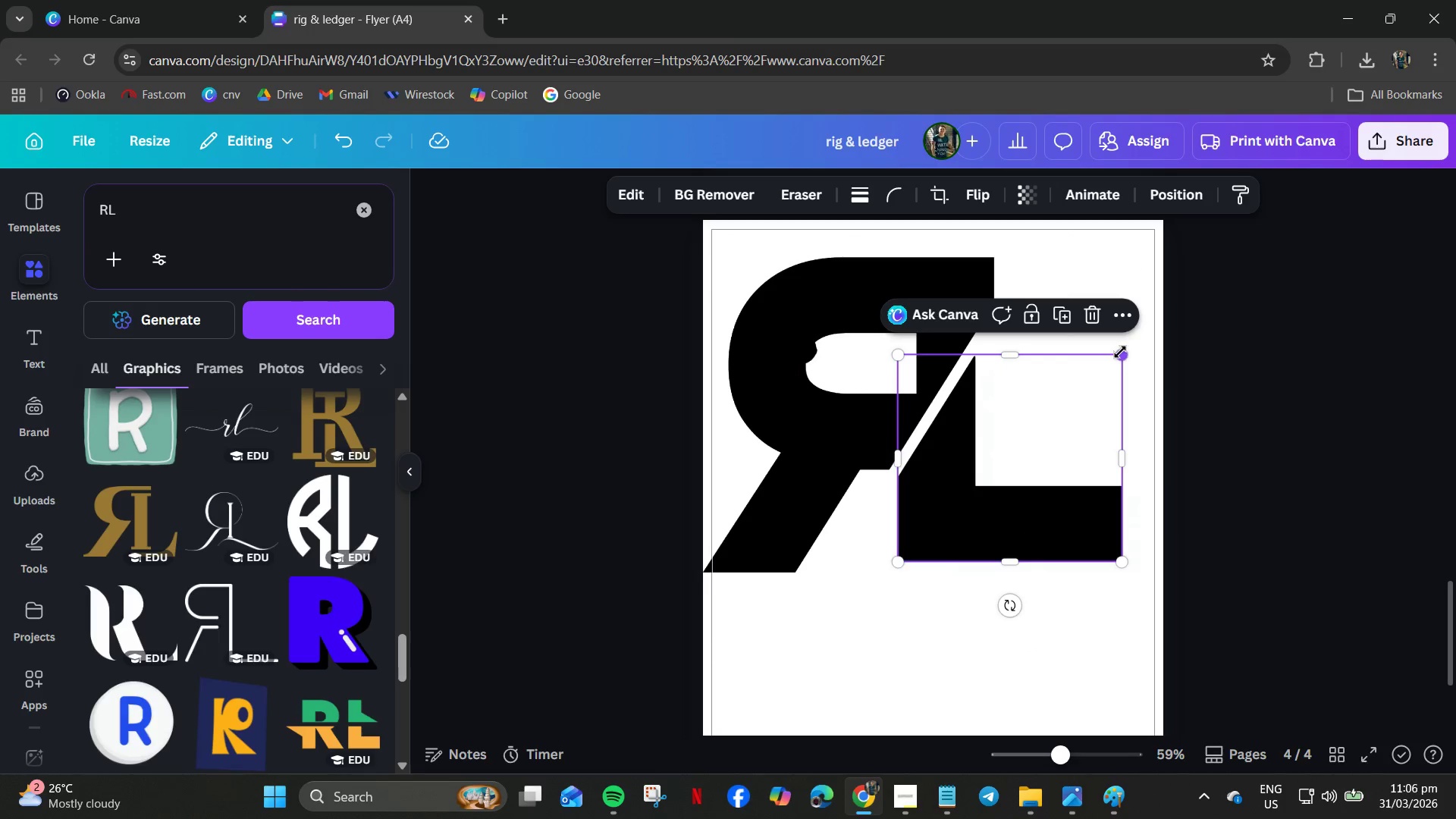 
left_click_drag(start_coordinate=[1121, 353], to_coordinate=[1136, 366])
 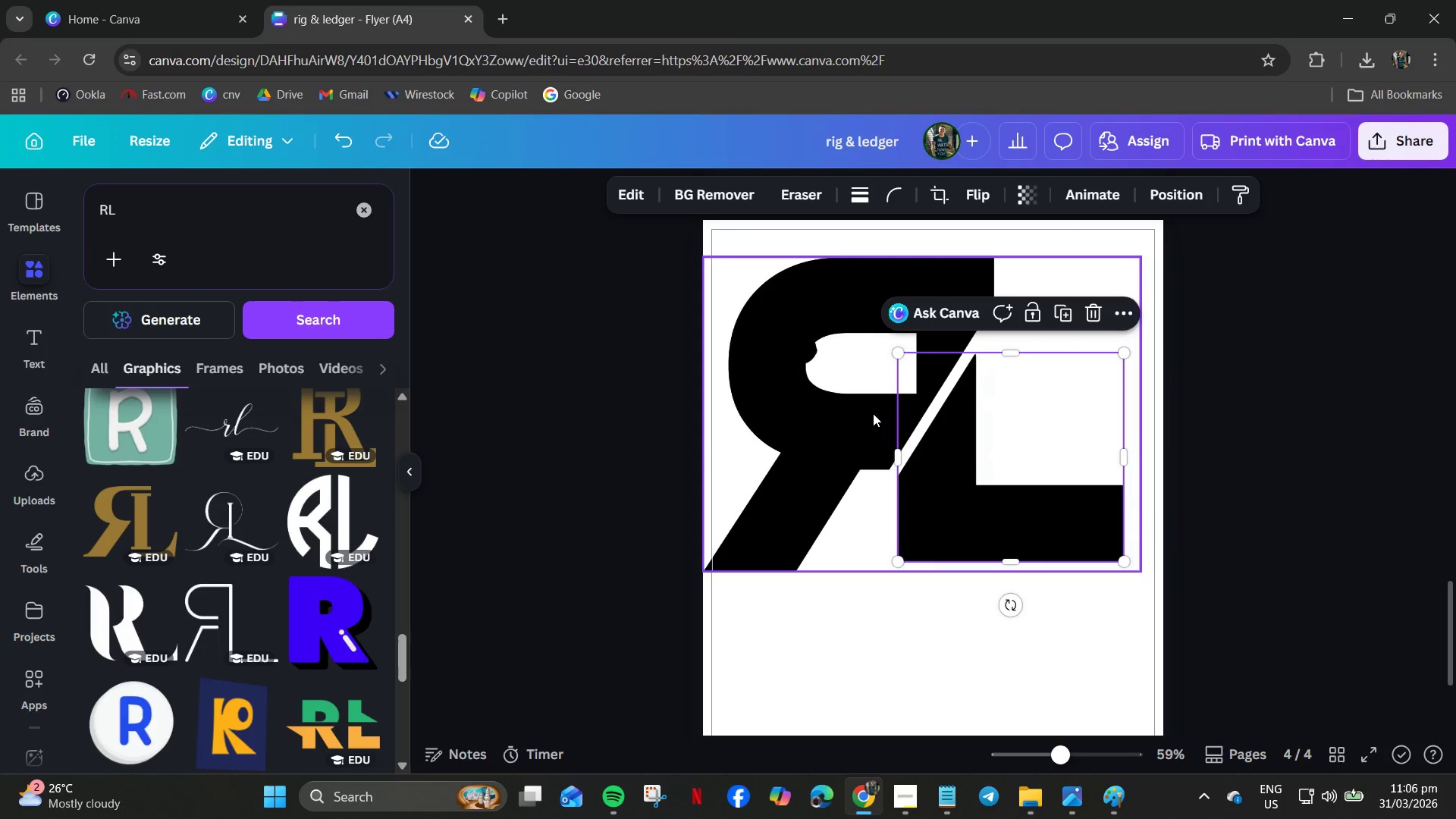 
left_click_drag(start_coordinate=[807, 444], to_coordinate=[868, 538])
 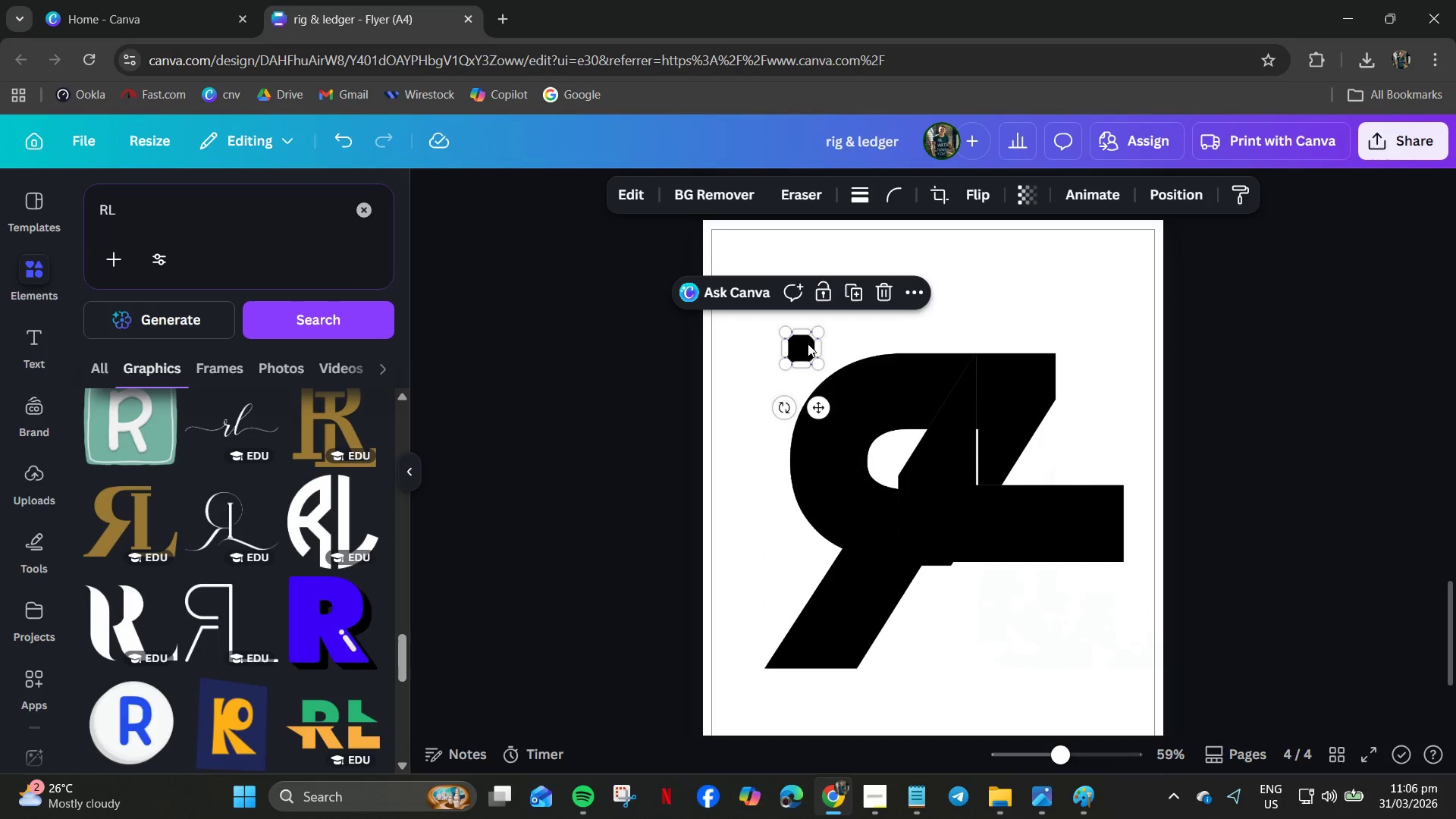 
key(Delete)
 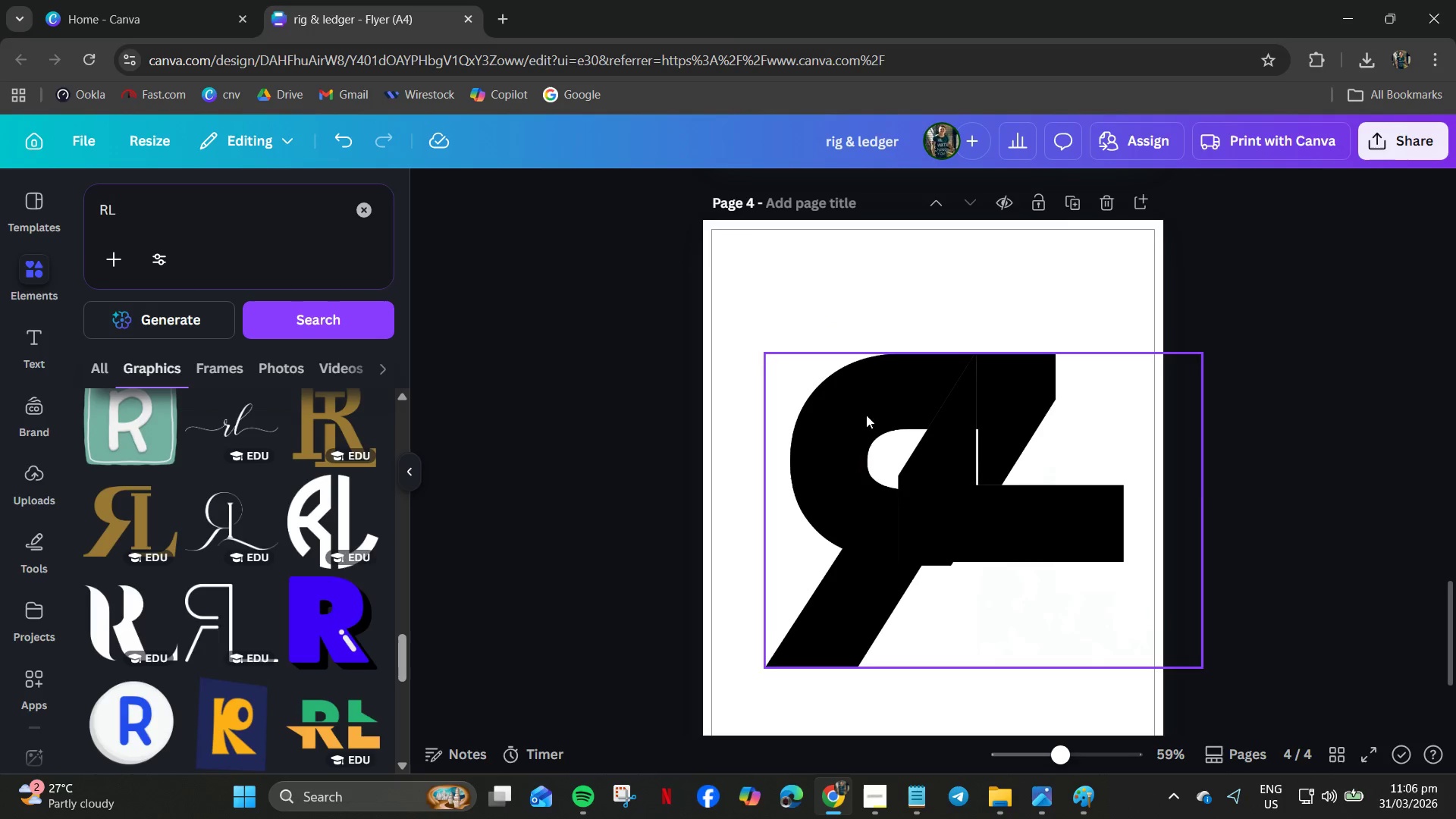 
left_click_drag(start_coordinate=[858, 414], to_coordinate=[813, 307])
 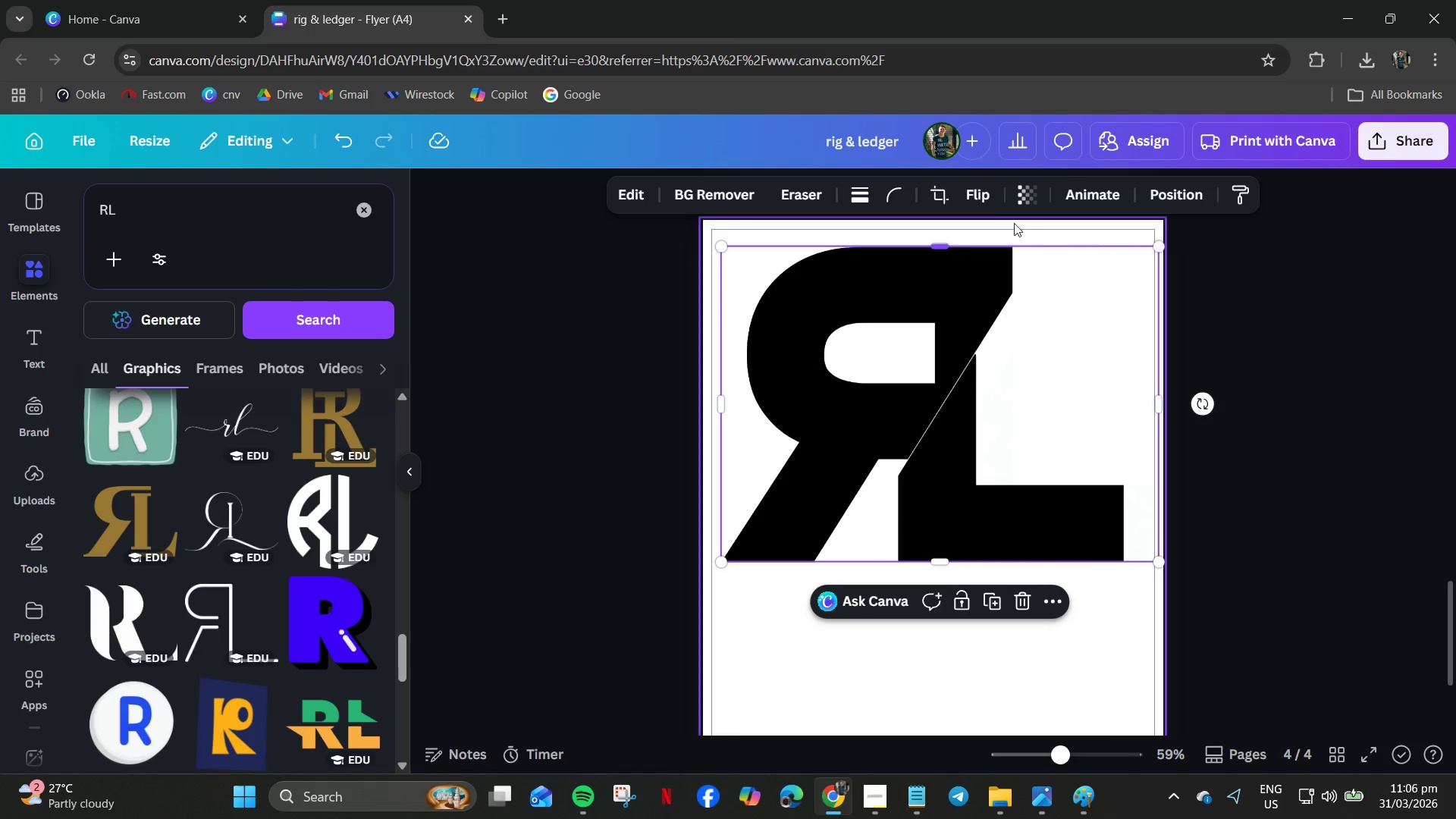 
left_click([937, 195])
 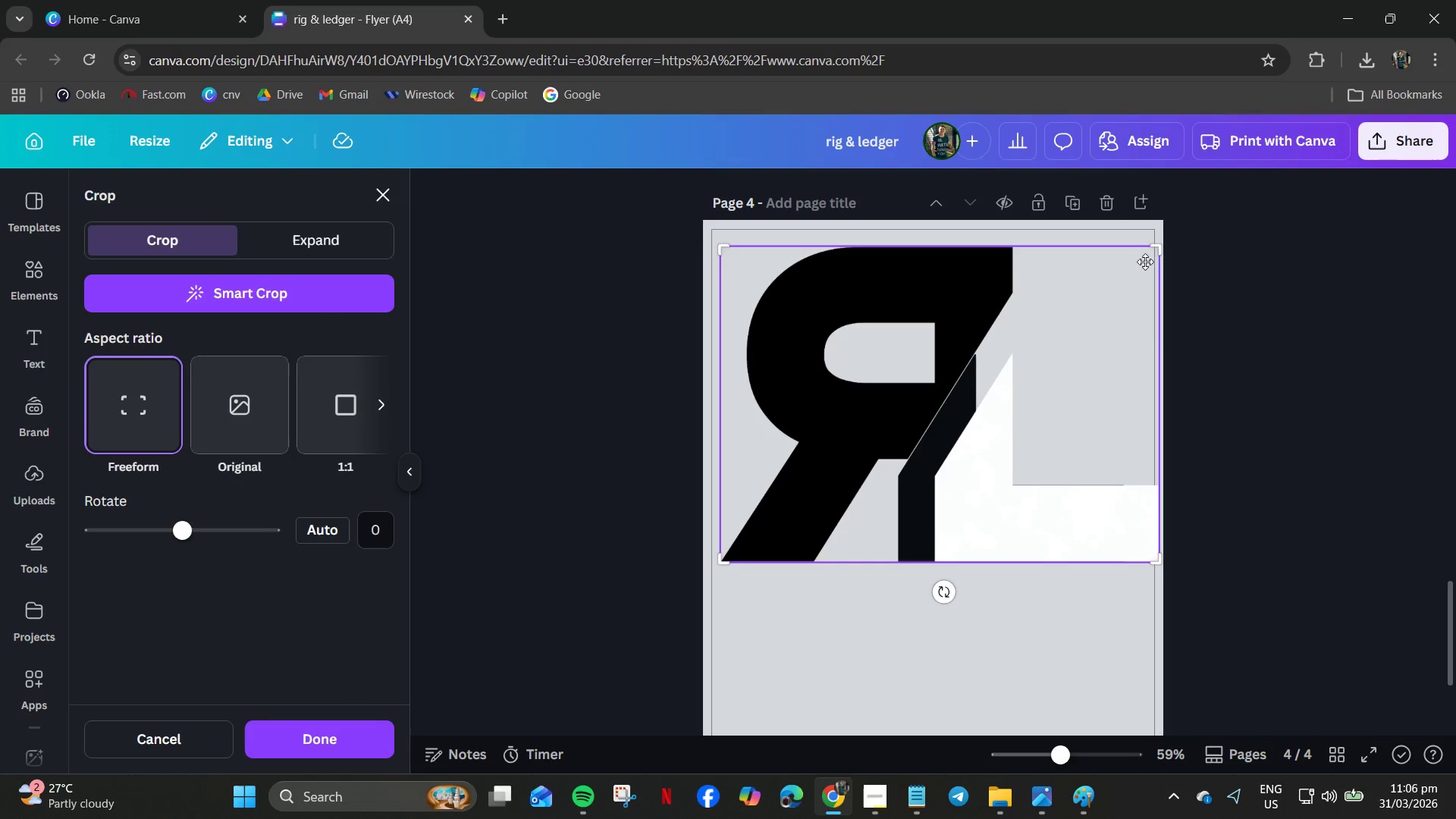 
left_click_drag(start_coordinate=[1156, 250], to_coordinate=[1021, 238])
 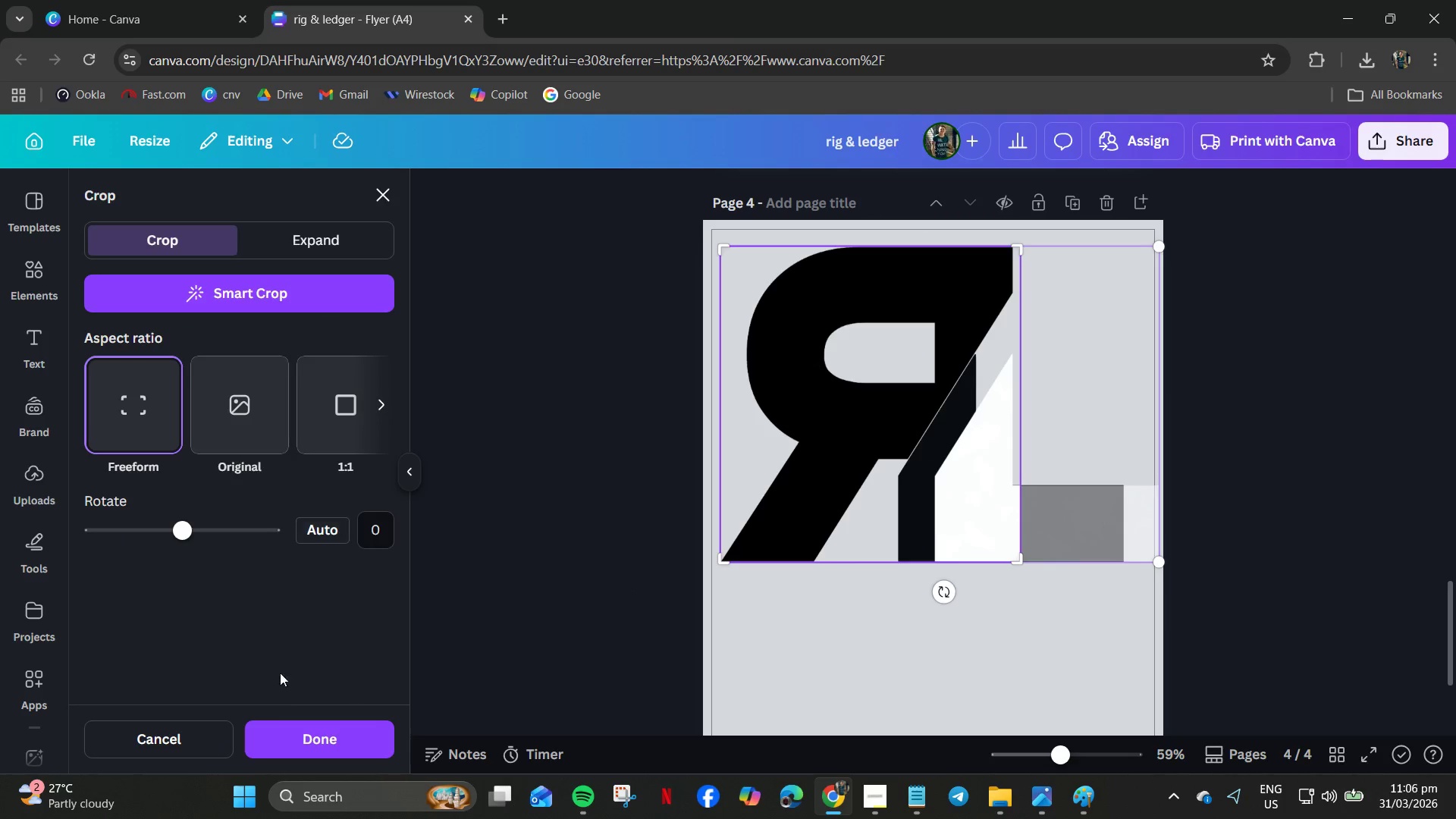 
left_click_drag(start_coordinate=[300, 733], to_coordinate=[306, 733])
 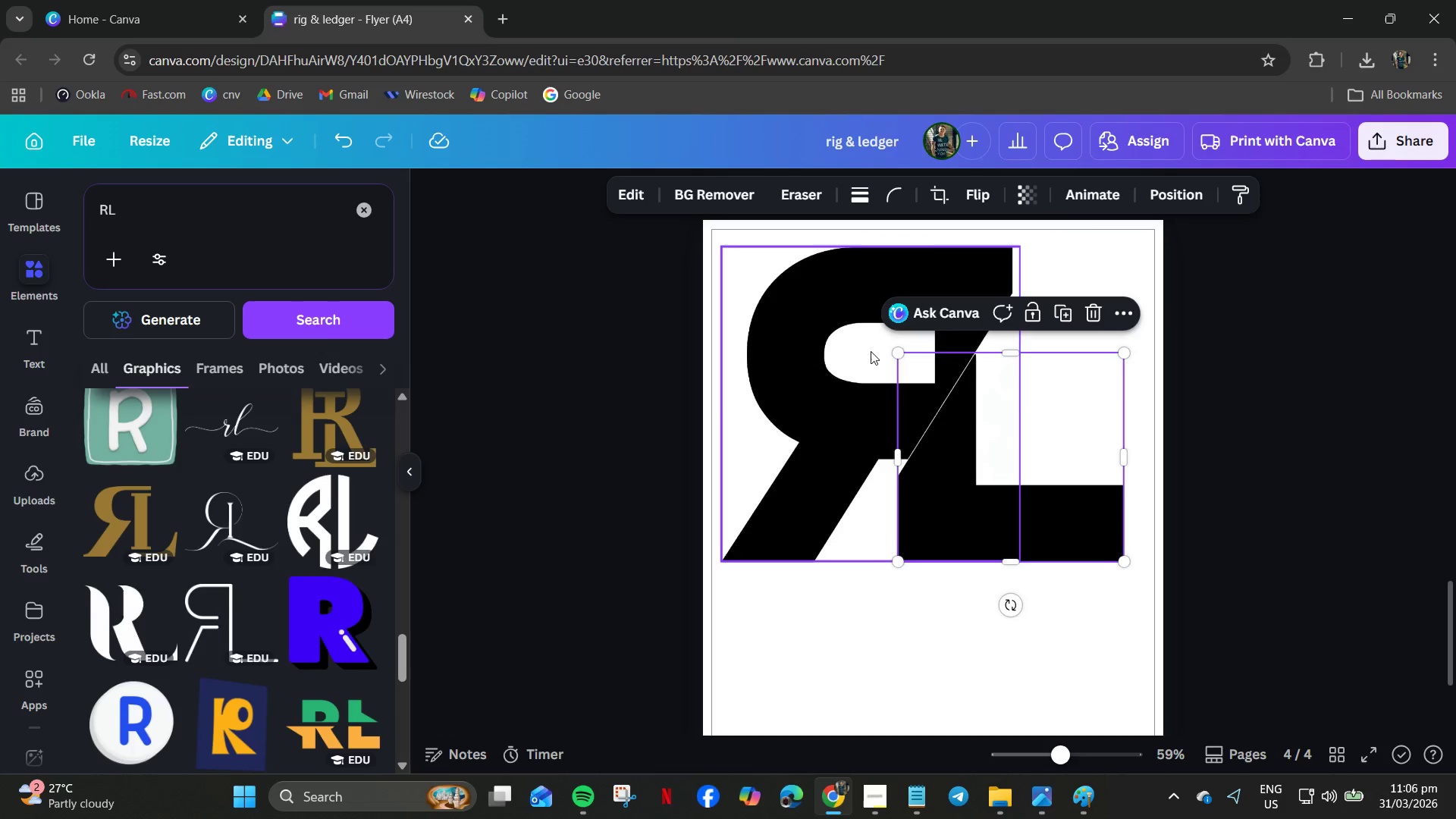 
left_click([877, 311])
 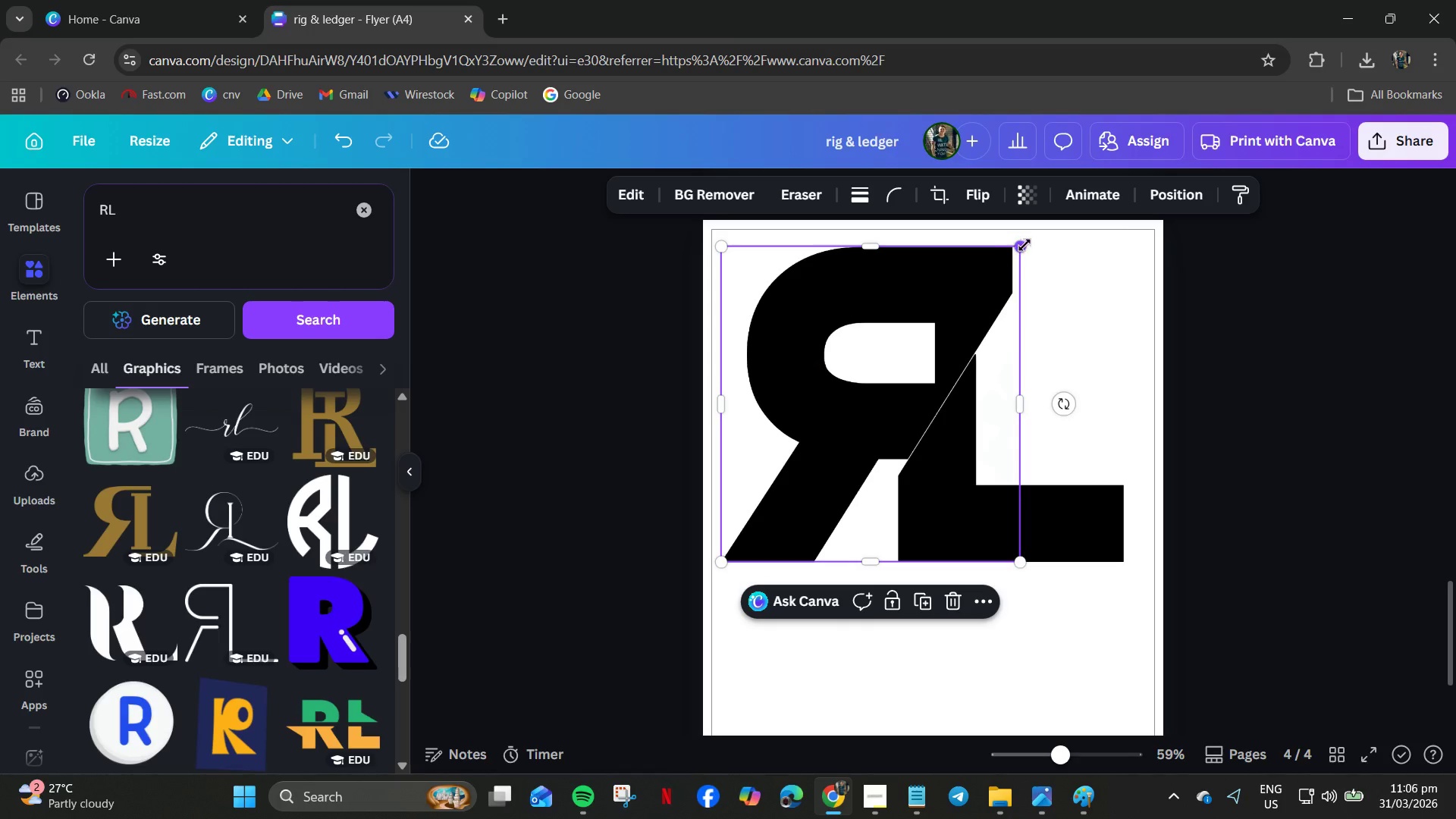 
left_click_drag(start_coordinate=[1025, 253], to_coordinate=[957, 277])
 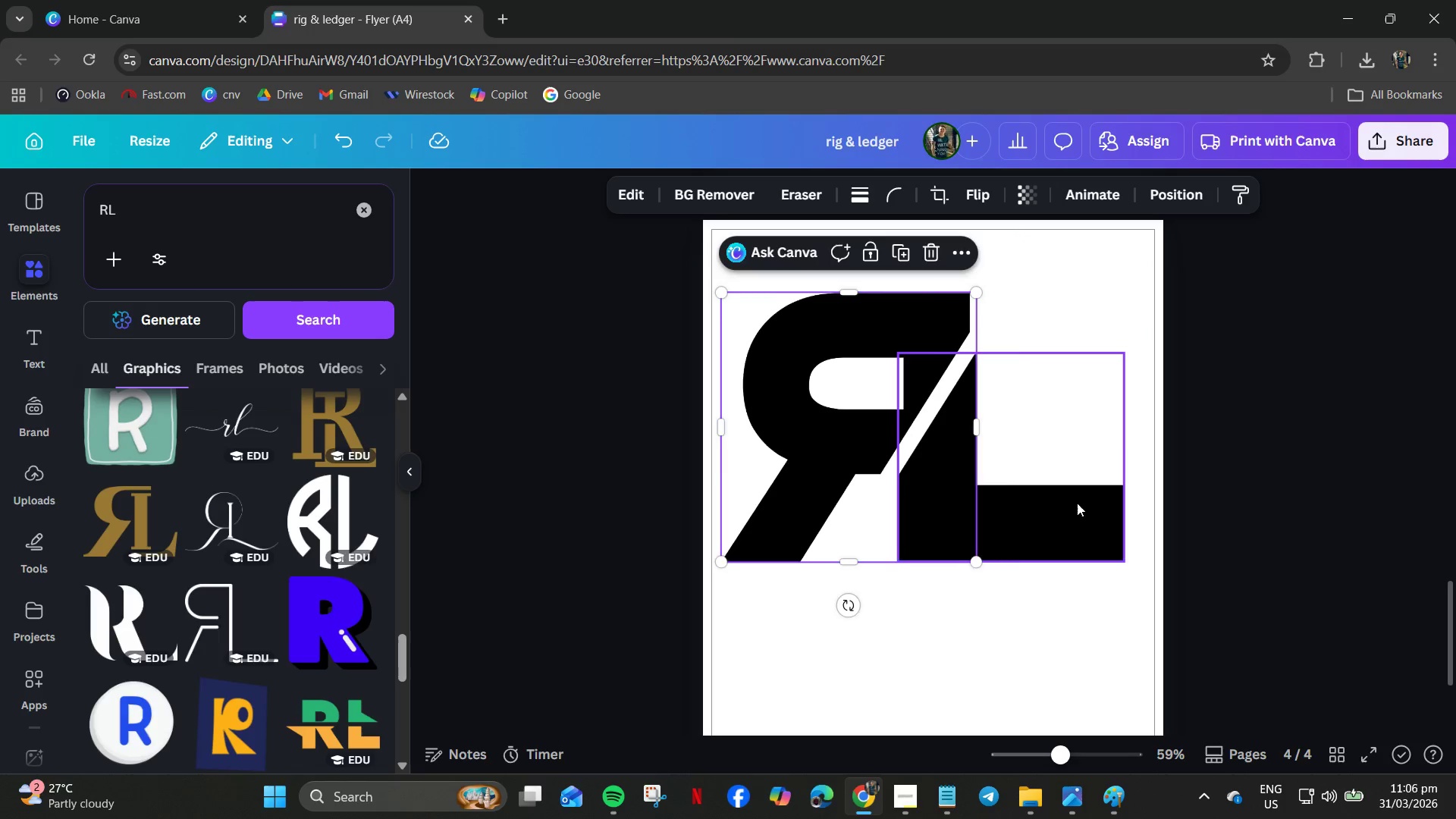 
left_click([1078, 503])
 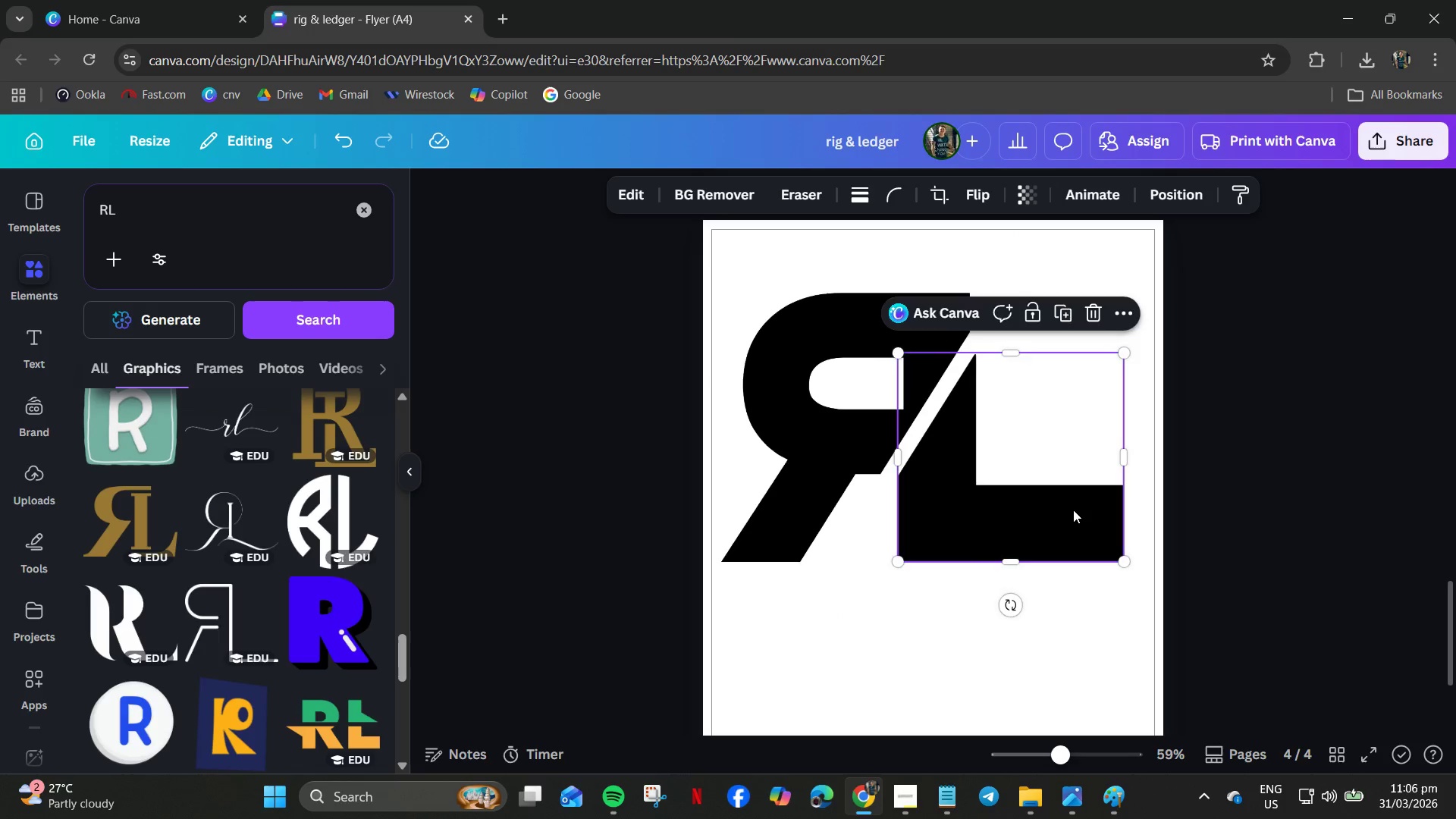 
left_click_drag(start_coordinate=[1075, 509], to_coordinate=[1064, 513])
 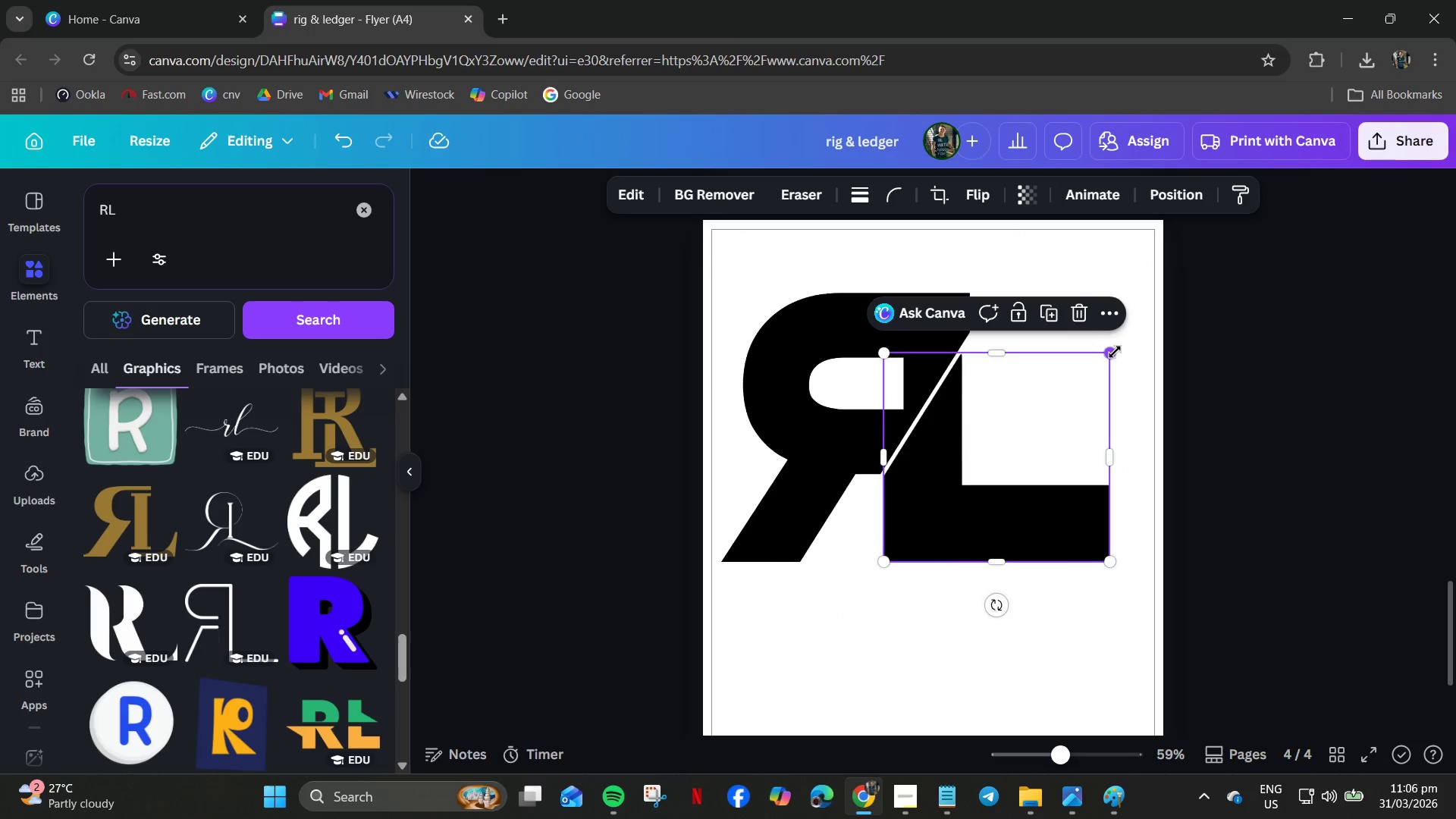 
left_click_drag(start_coordinate=[1113, 354], to_coordinate=[1141, 350])
 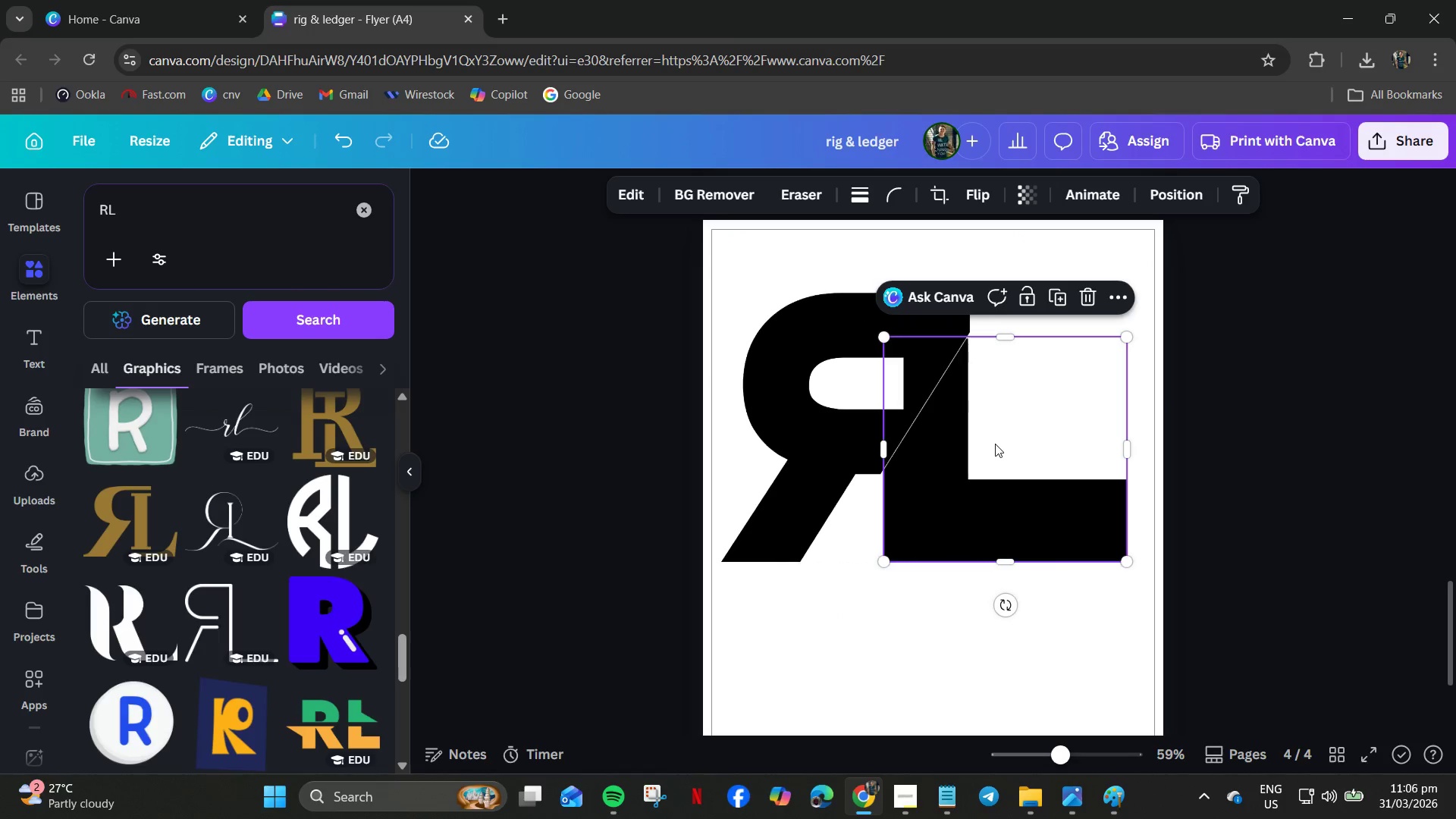 
left_click_drag(start_coordinate=[995, 444], to_coordinate=[999, 459])
 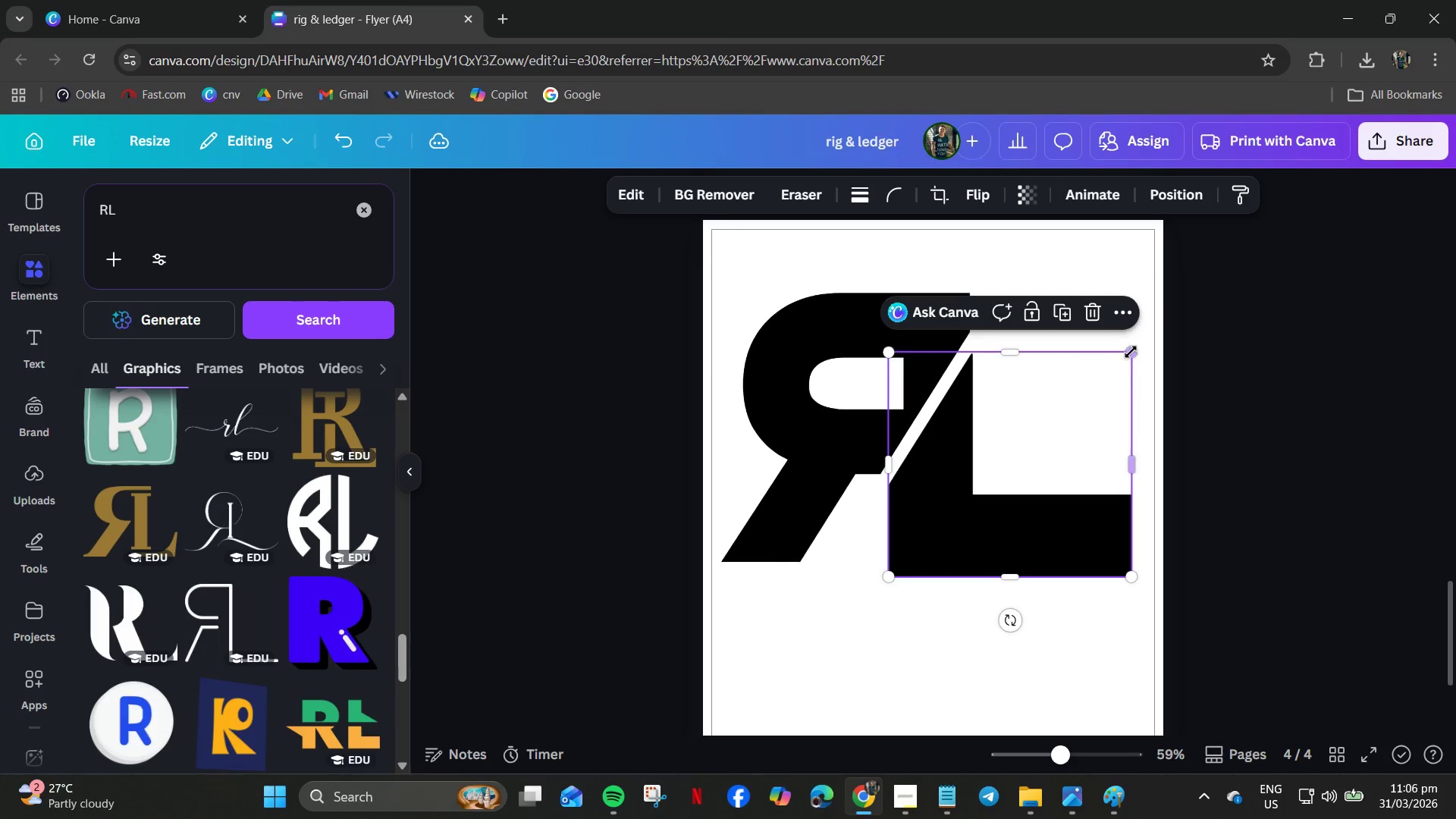 
left_click_drag(start_coordinate=[1131, 351], to_coordinate=[1081, 417])
 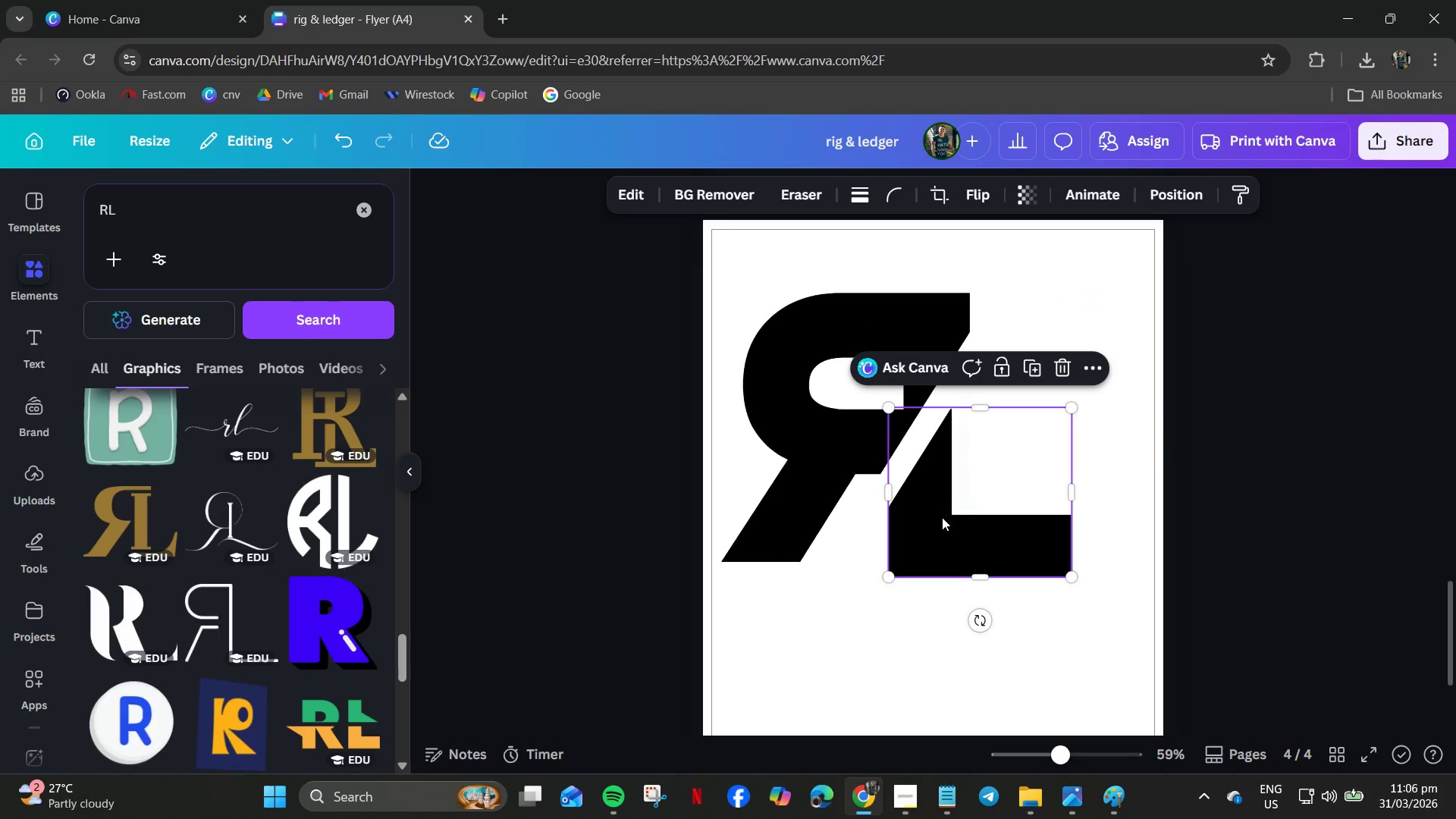 
left_click_drag(start_coordinate=[941, 519], to_coordinate=[949, 500])
 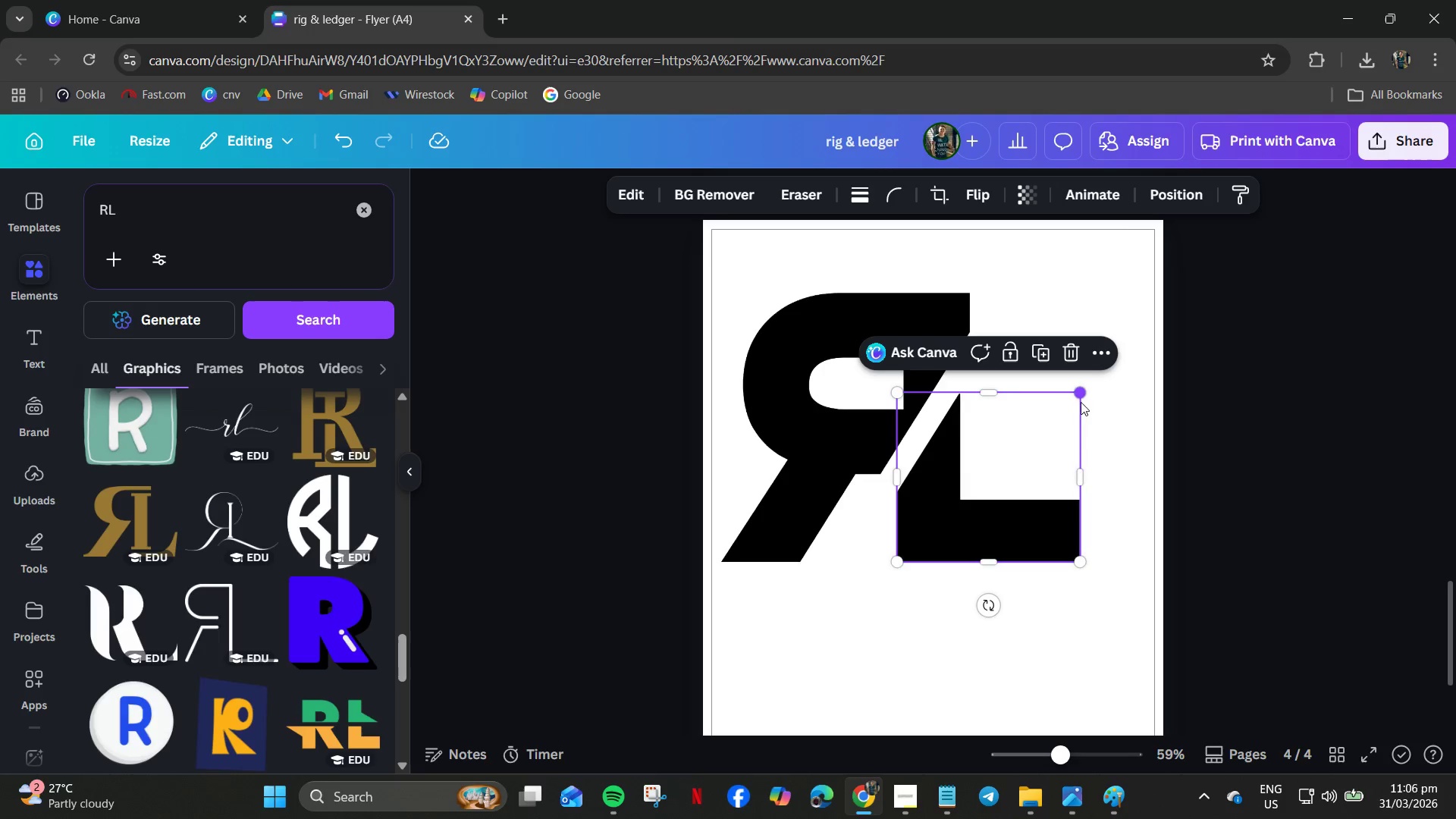 
left_click_drag(start_coordinate=[1081, 402], to_coordinate=[1105, 392])
 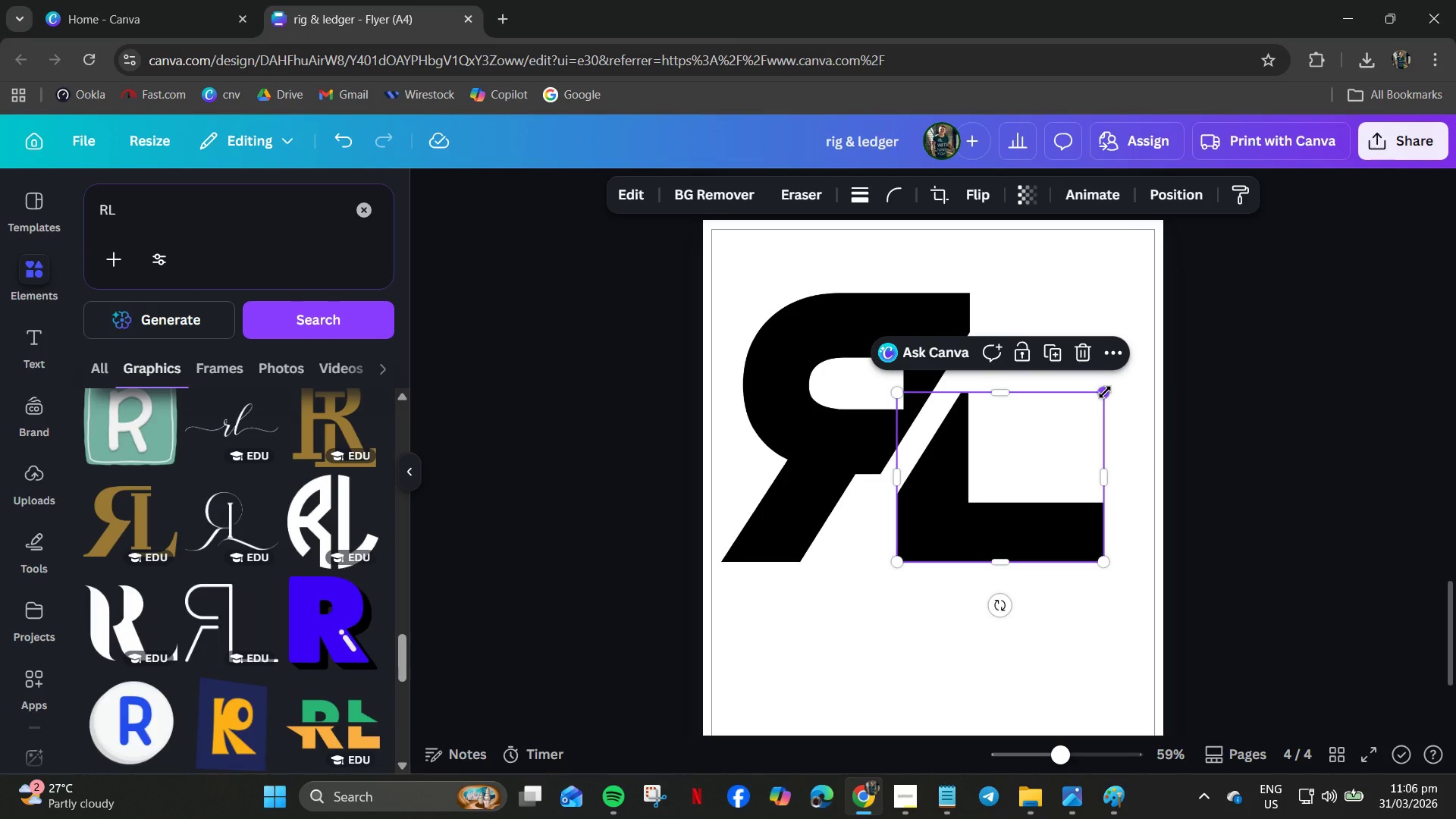 
key(Control+Z)
 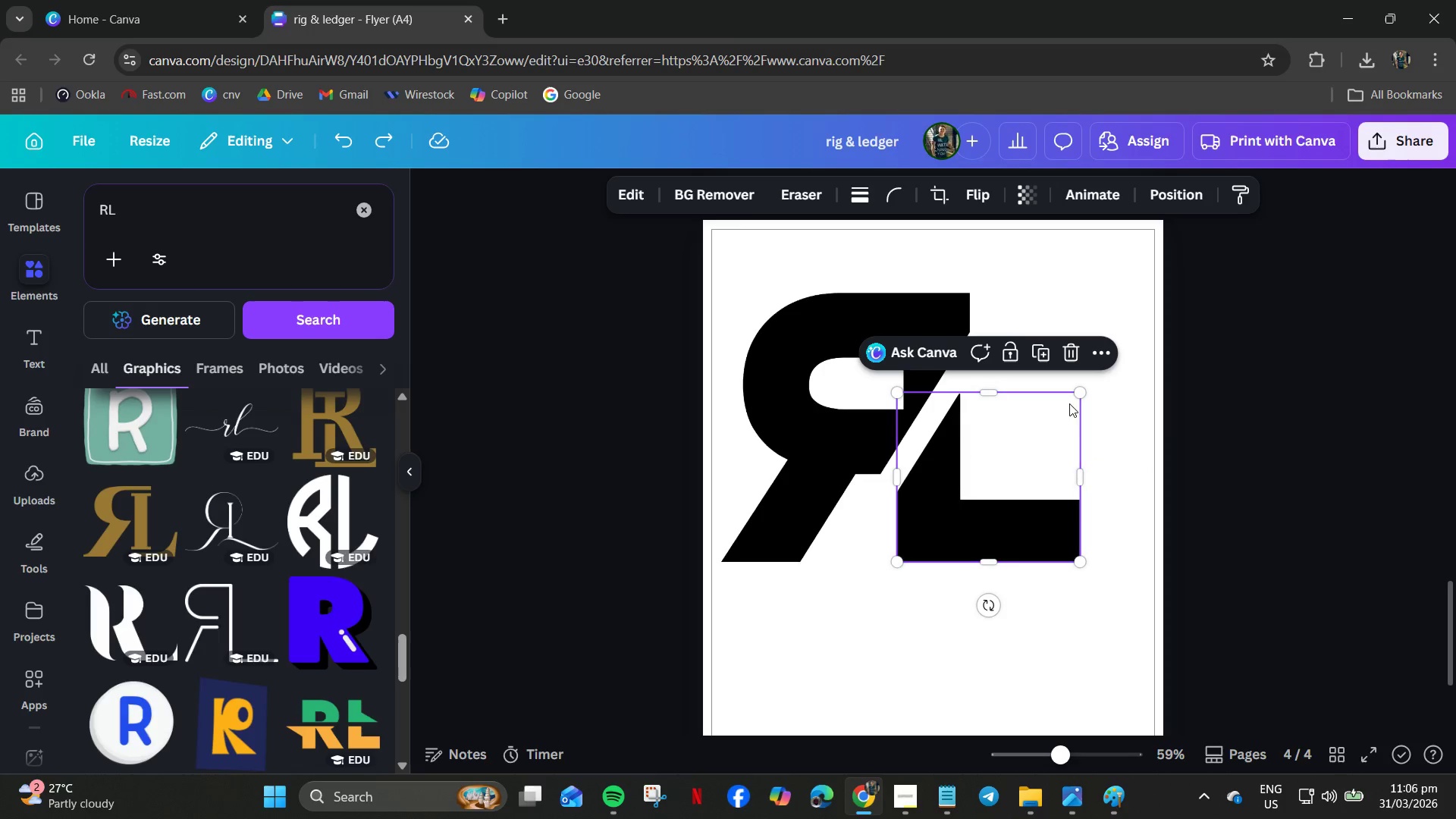 
double_click([1143, 370])
 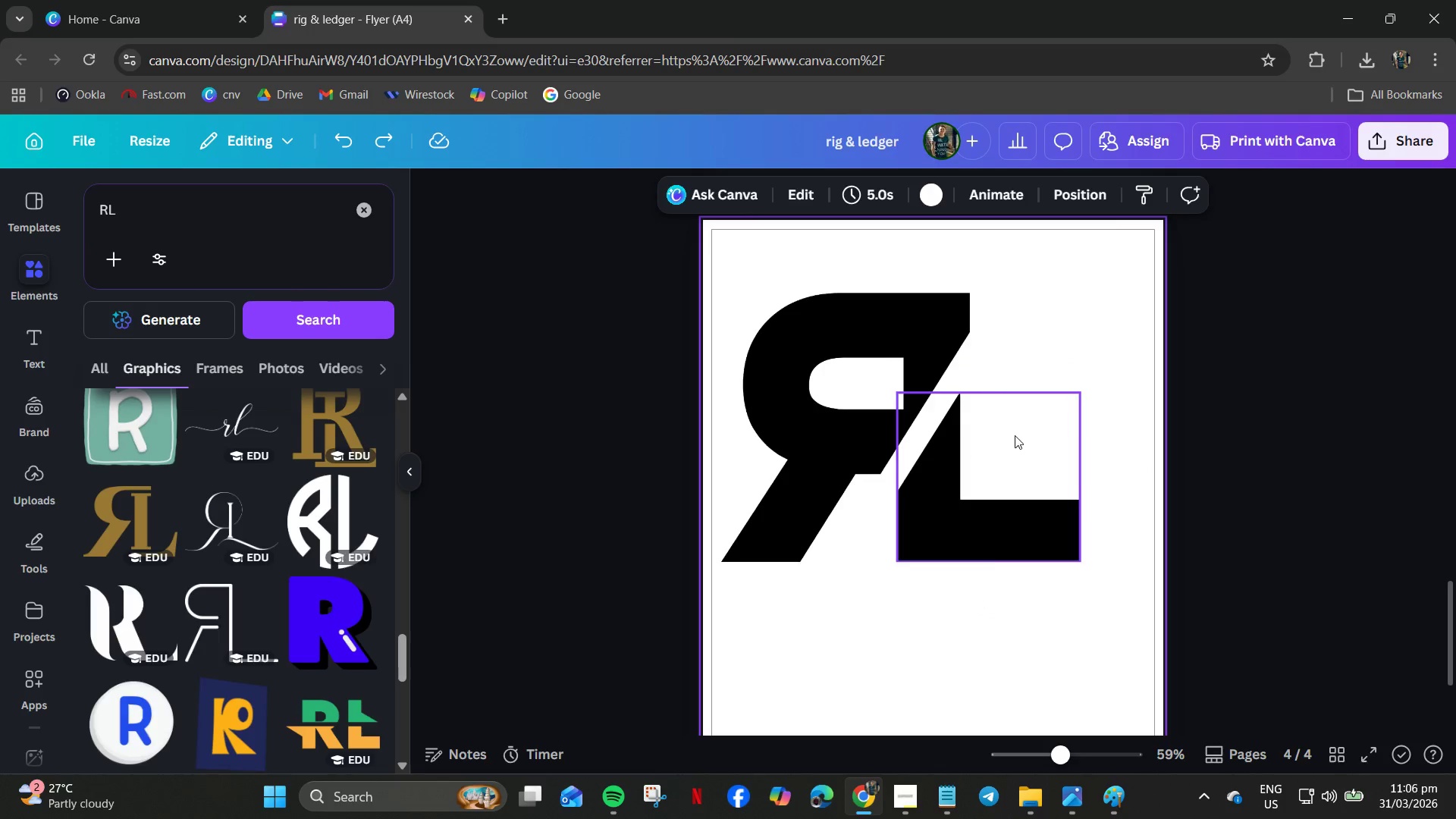 
triple_click([1012, 437])
 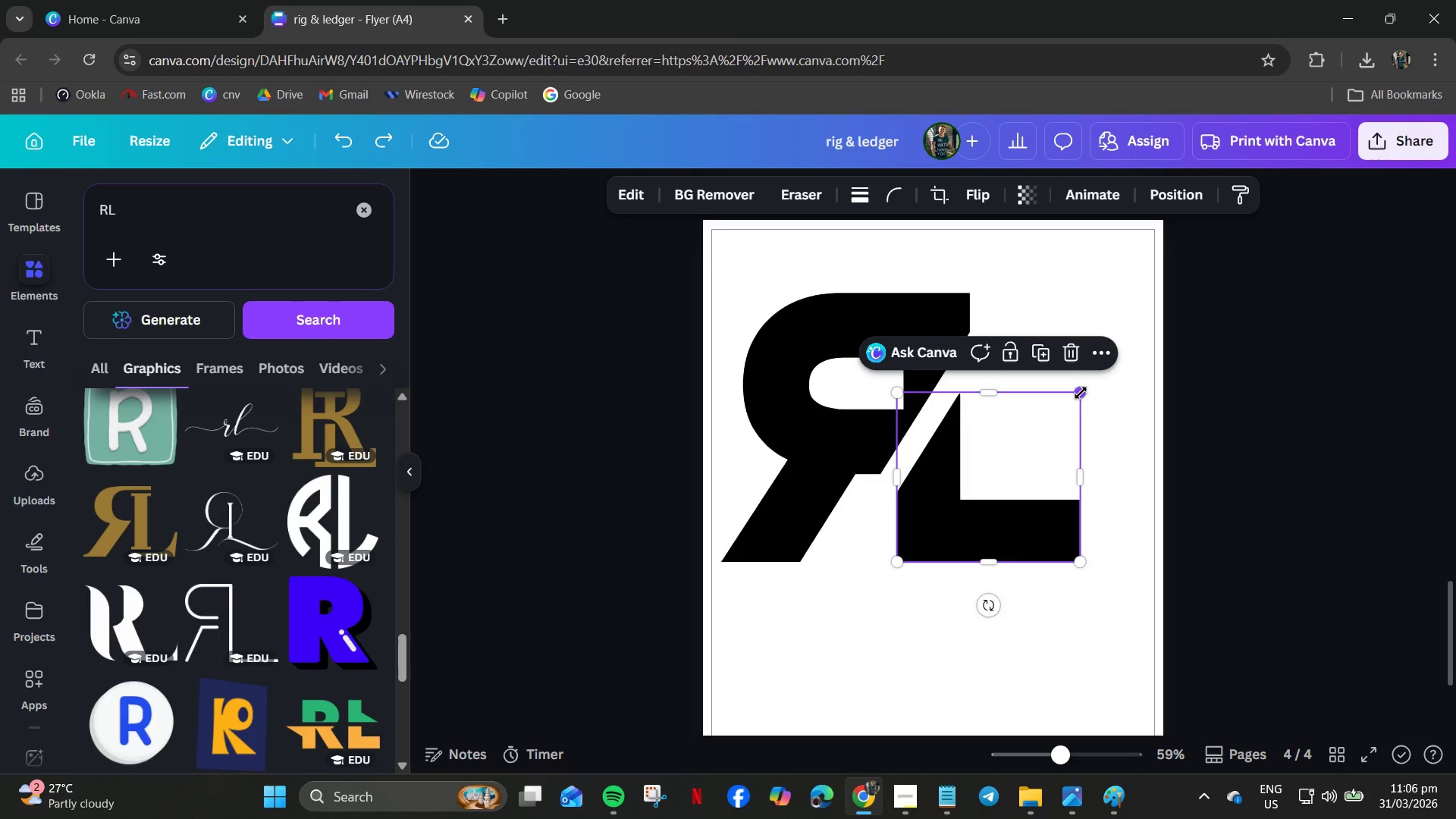 
left_click_drag(start_coordinate=[1081, 393], to_coordinate=[1109, 377])
 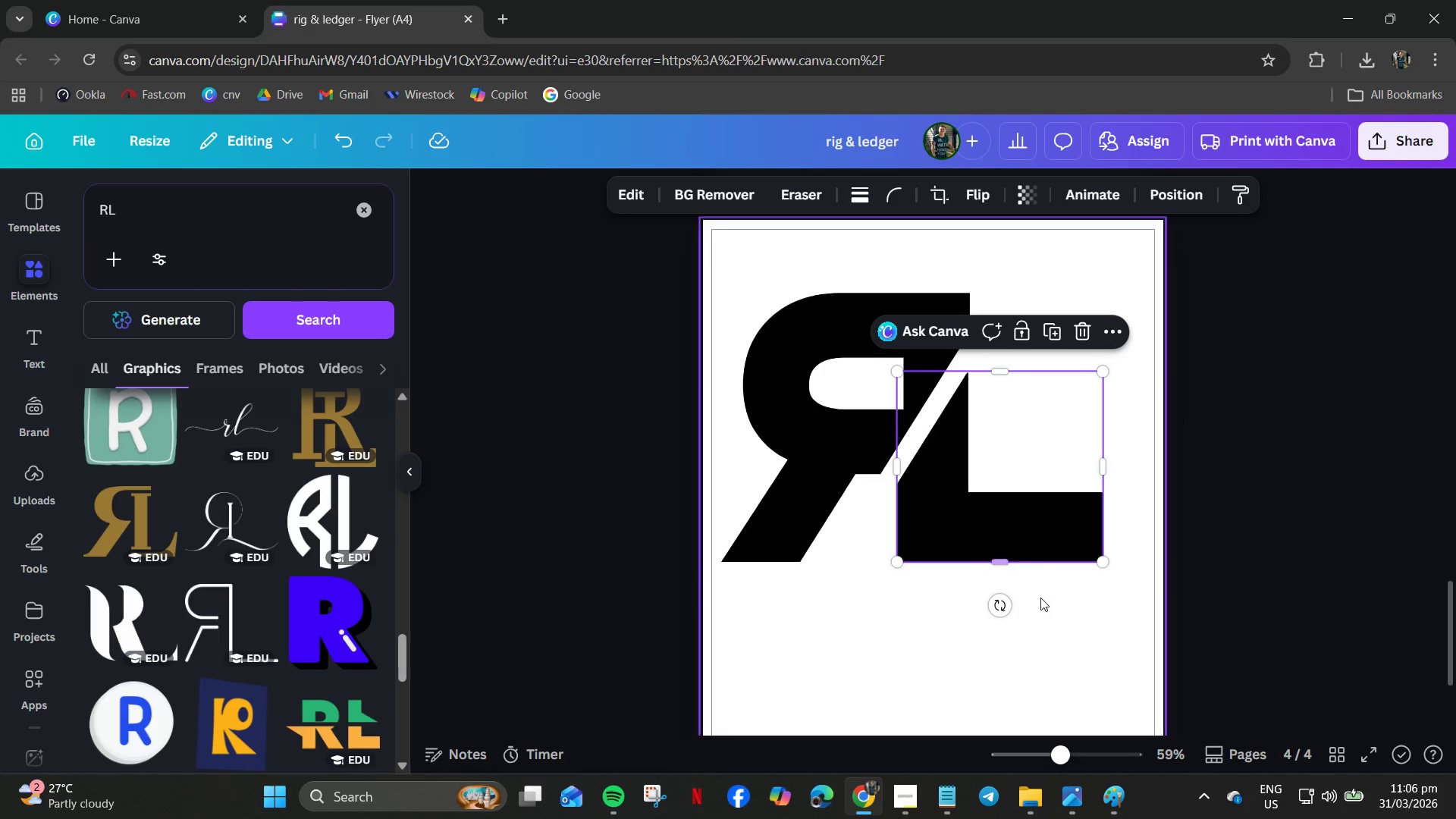 
double_click([997, 644])
 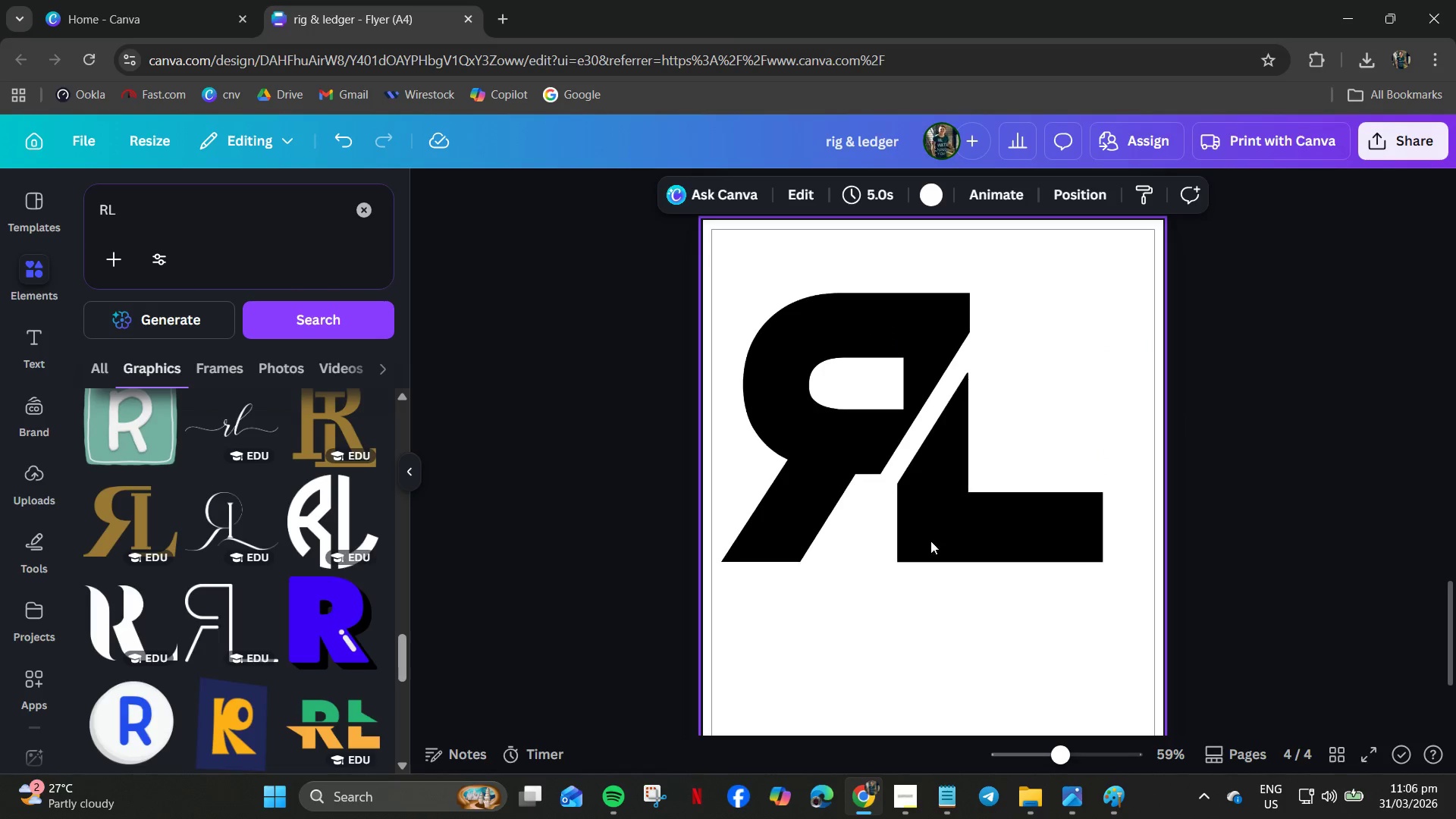 
left_click([960, 520])
 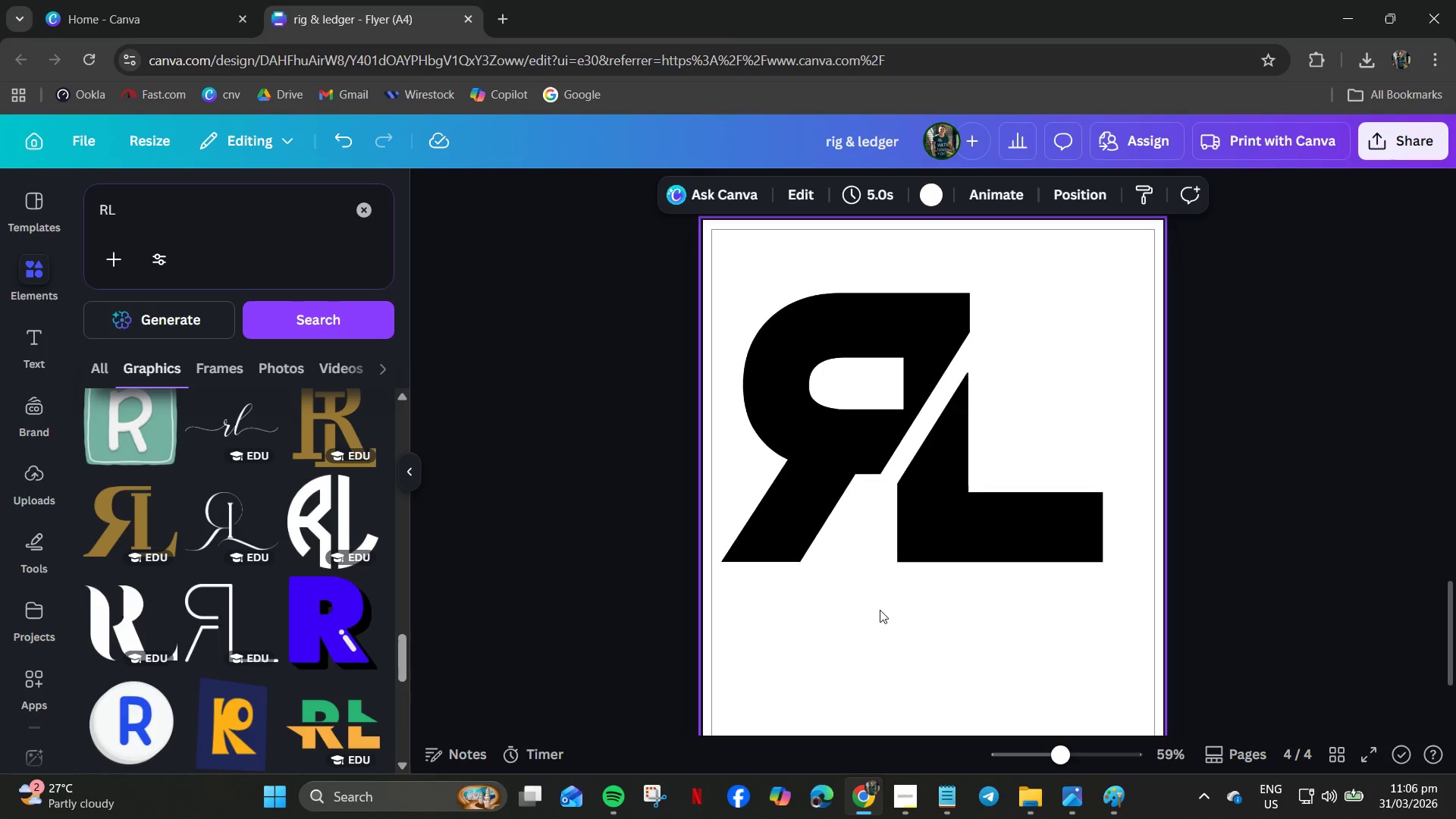 
left_click([965, 534])
 